 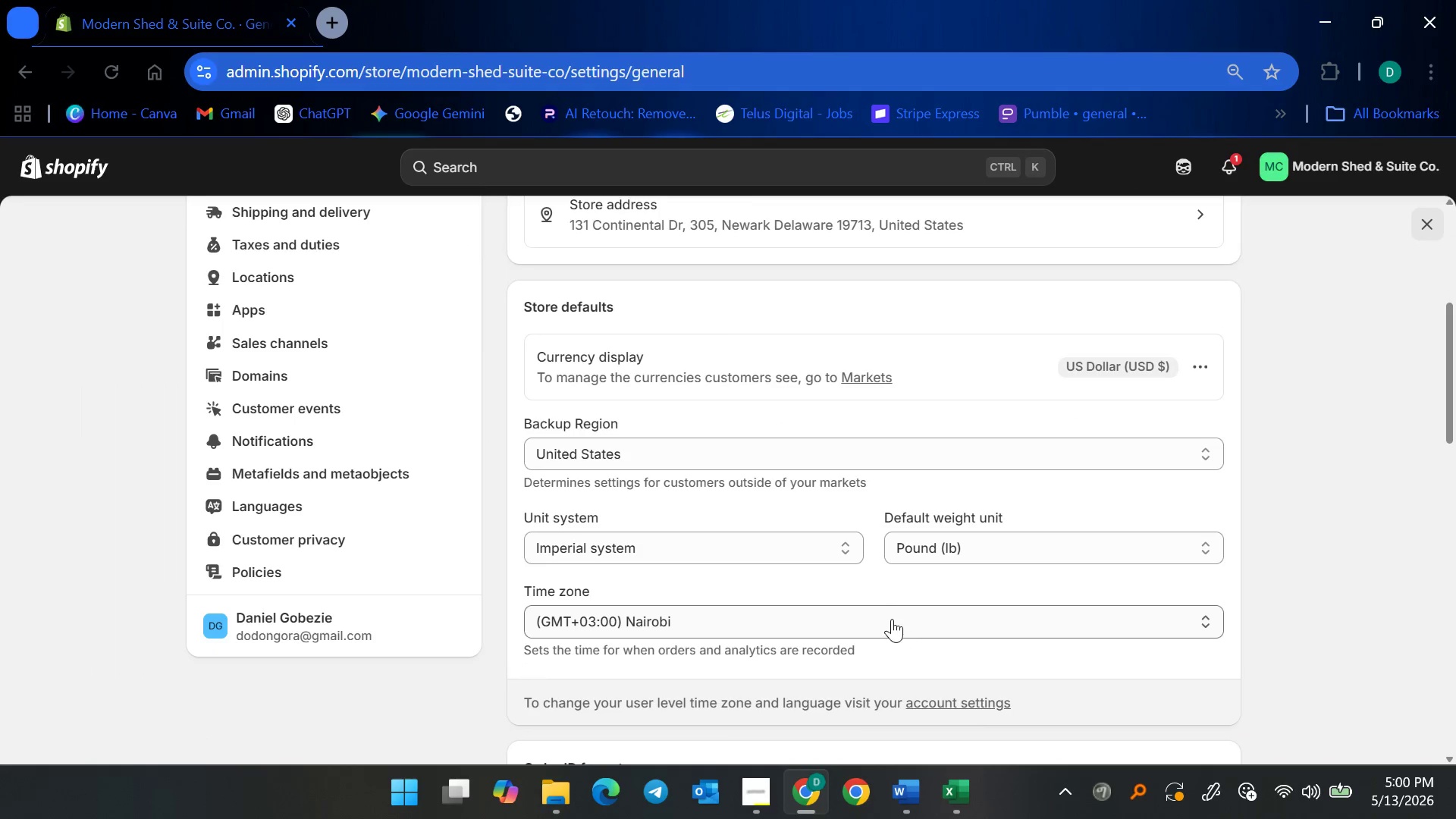 
scroll: coordinate [639, 513], scroll_direction: up, amount: 2.0
 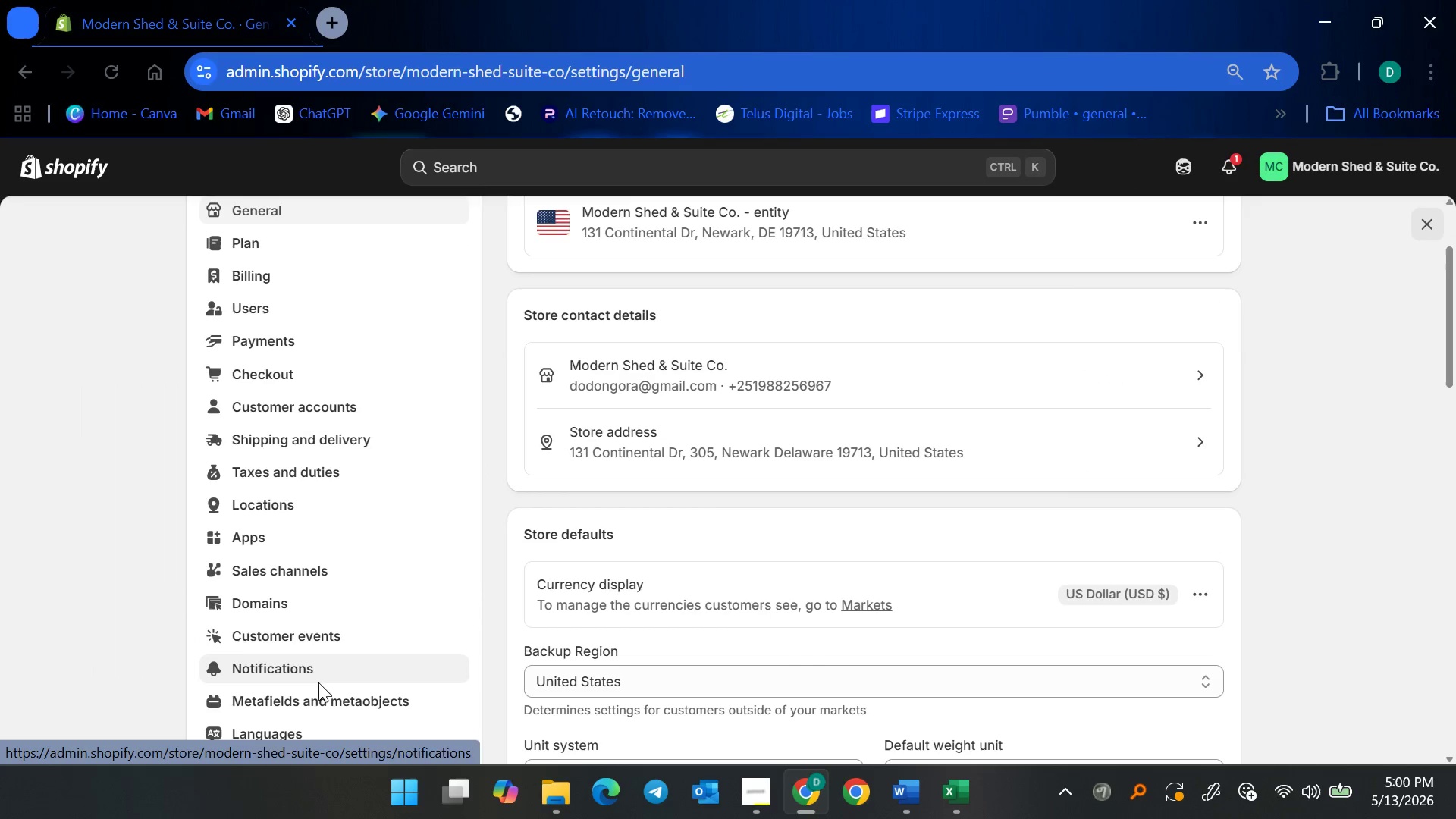 
left_click([314, 690])
 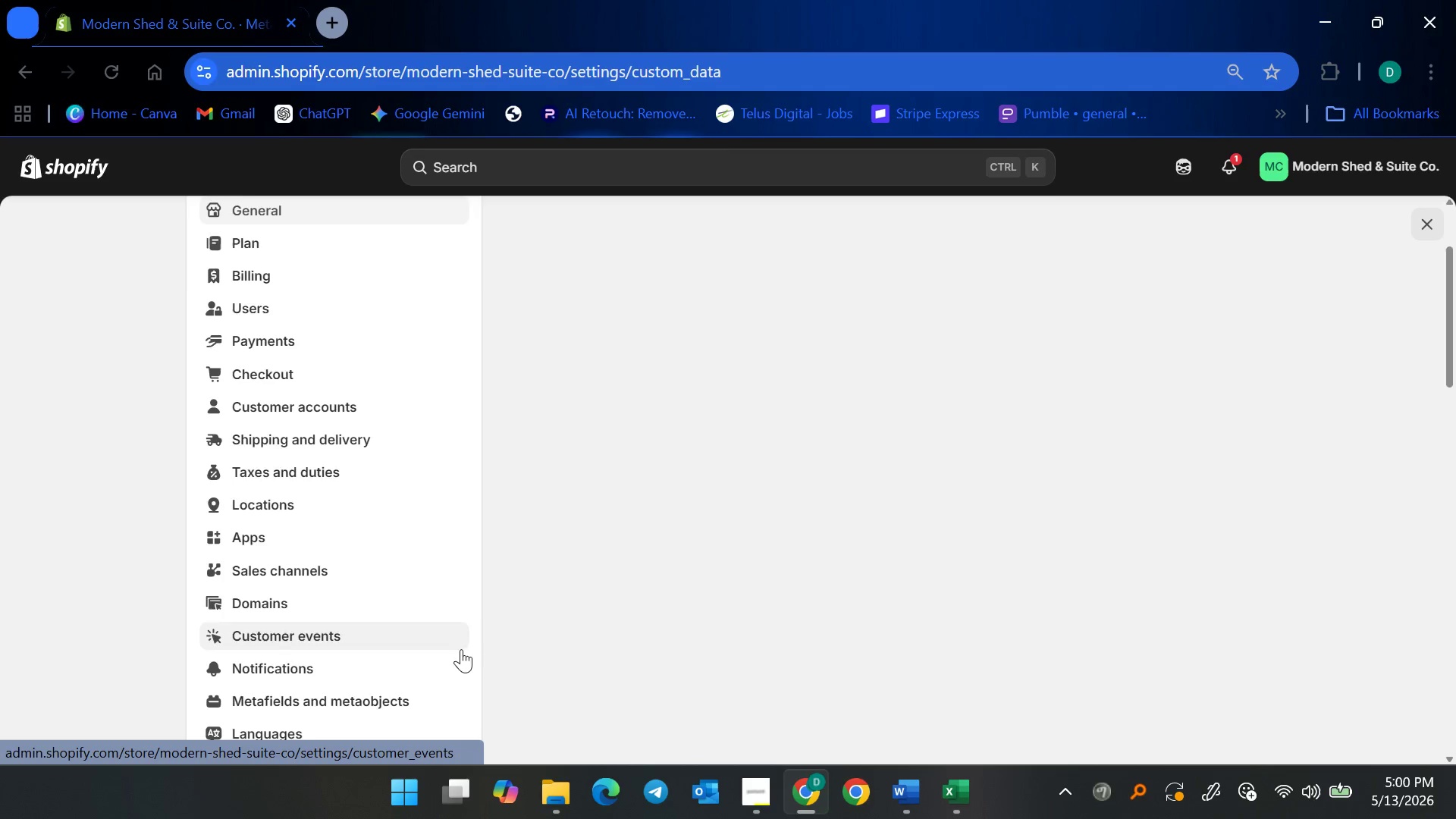 
scroll: coordinate [530, 635], scroll_direction: down, amount: 1.0
 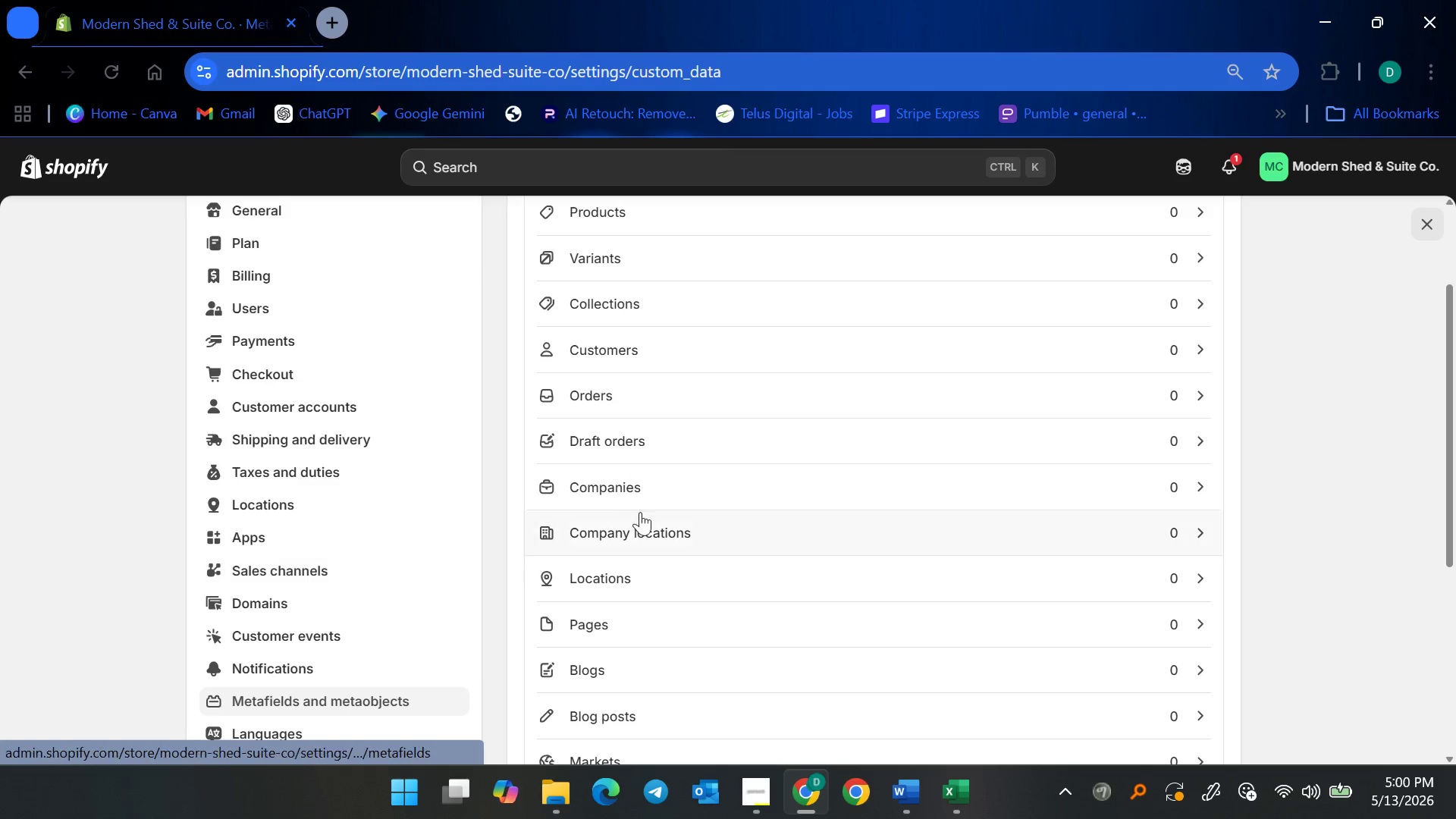 
scroll: coordinate [741, 397], scroll_direction: up, amount: 3.0
 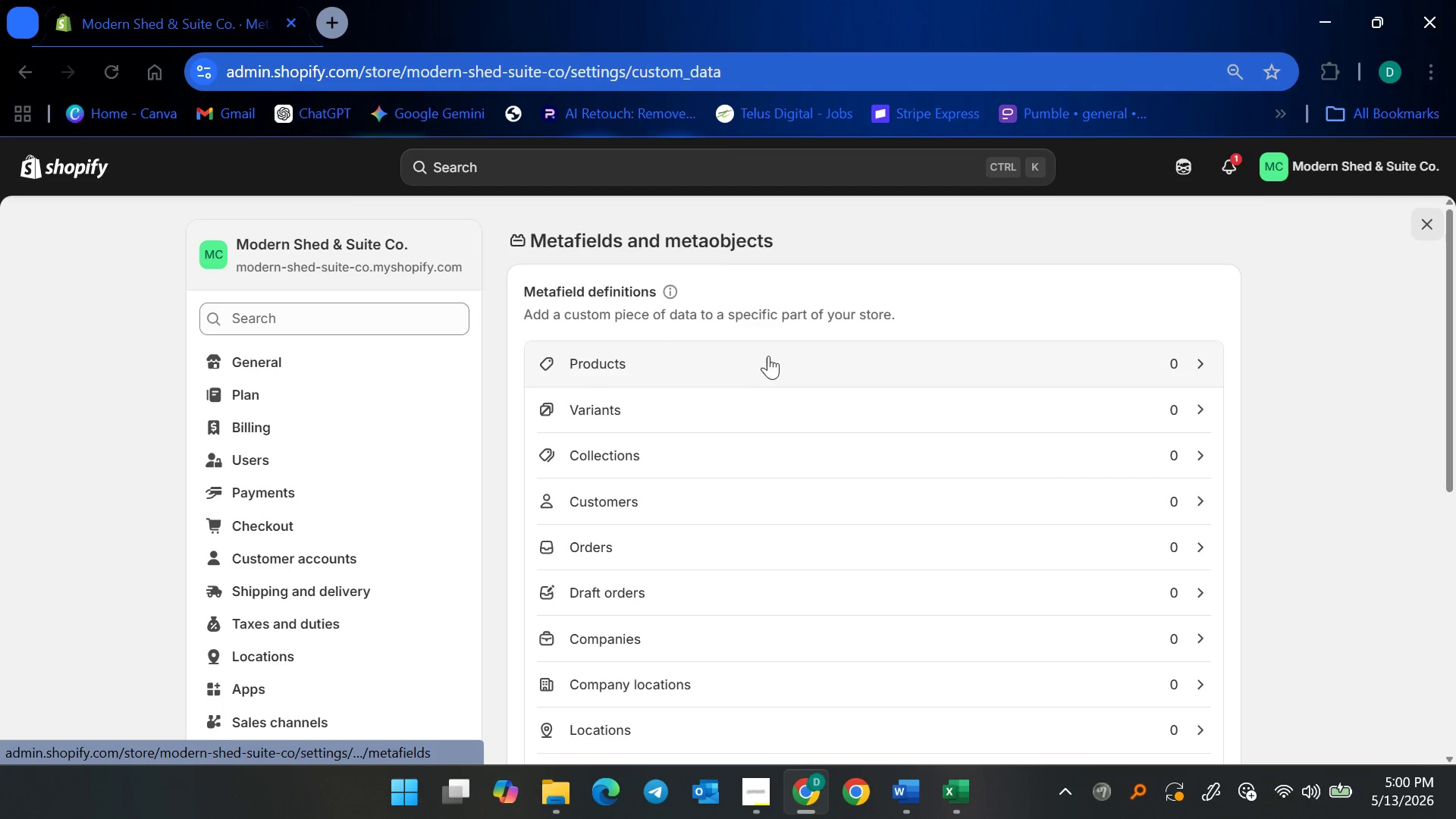 
left_click([784, 356])
 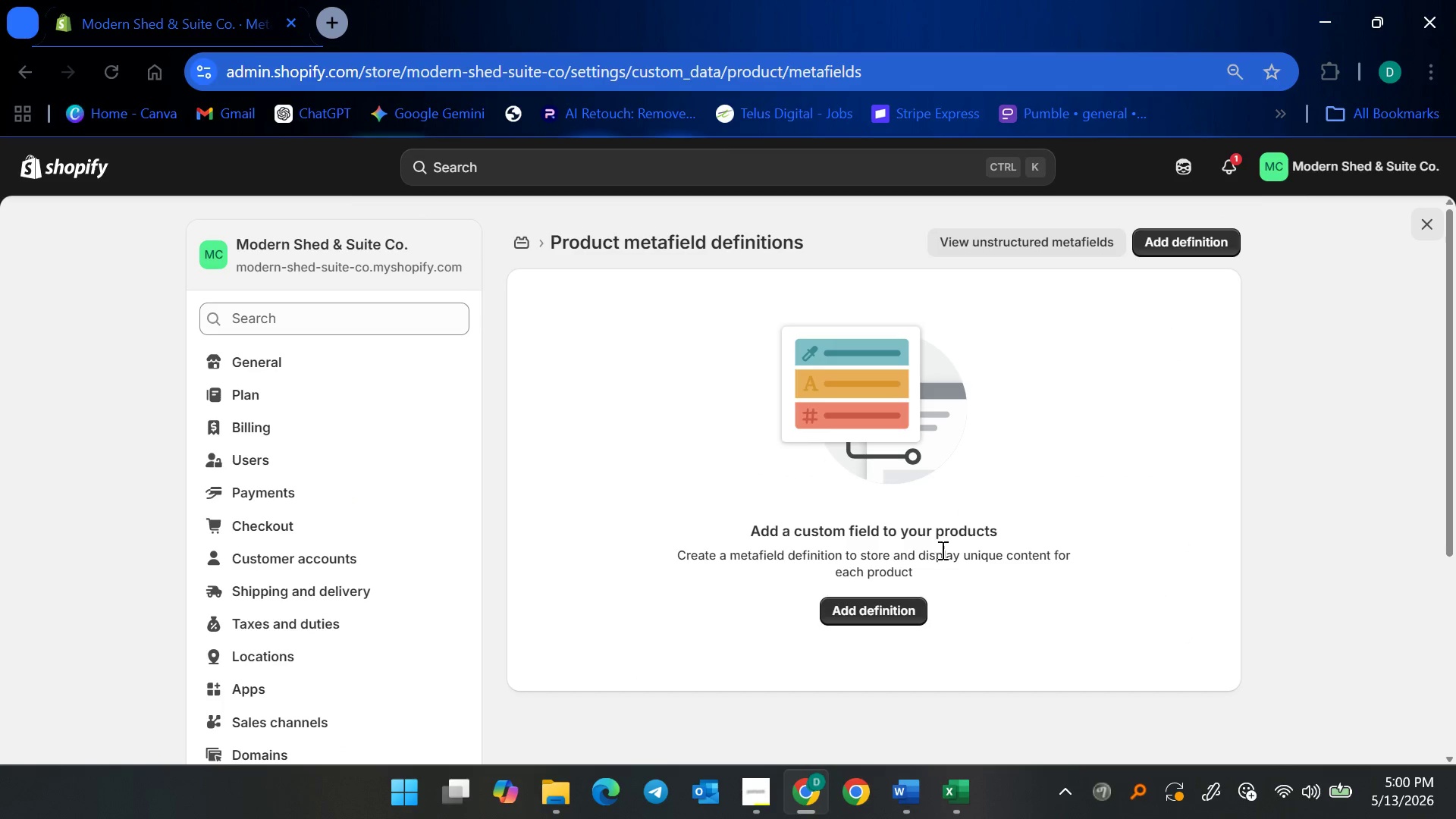 
left_click([873, 607])
 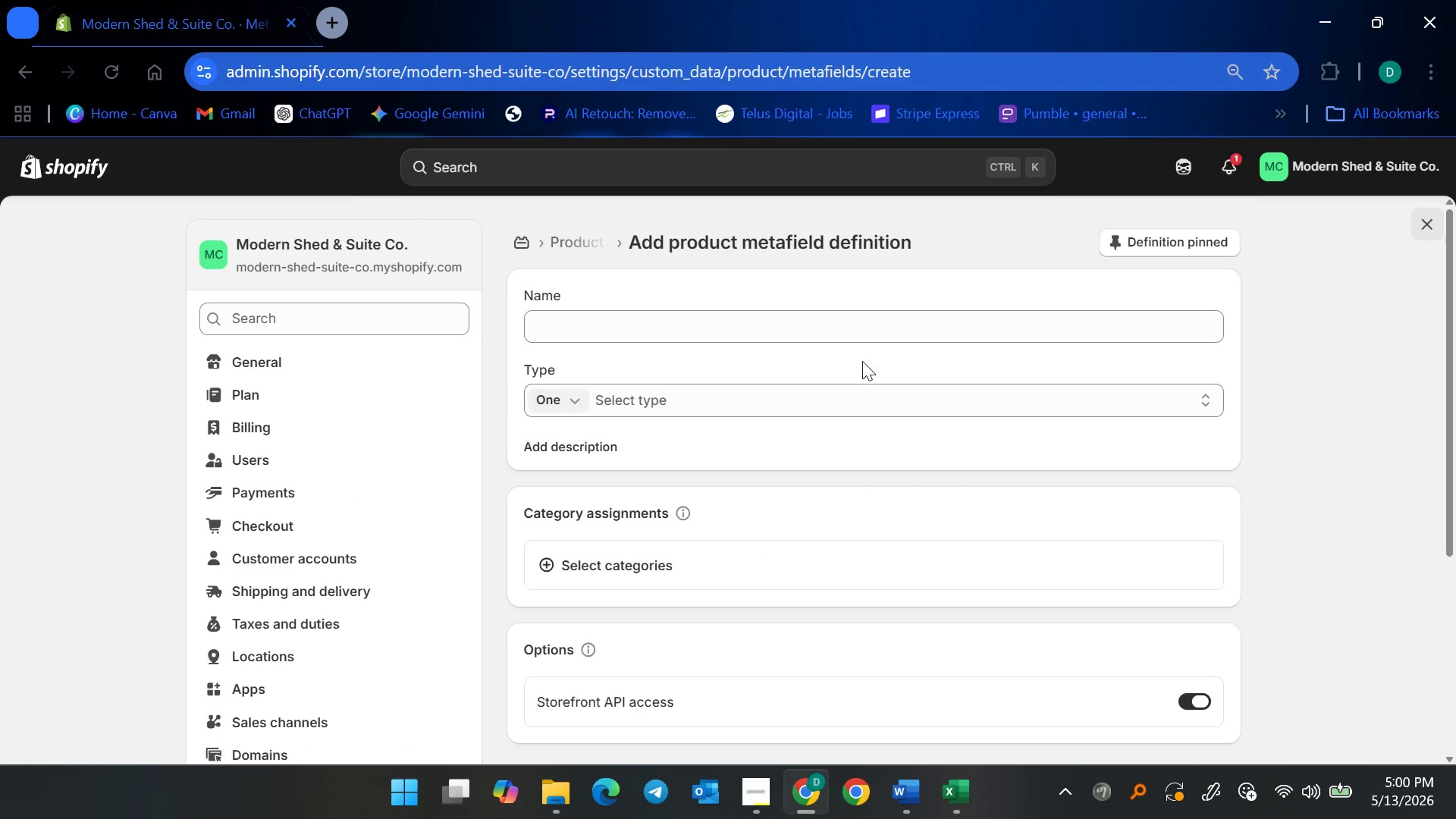 
left_click([677, 320])
 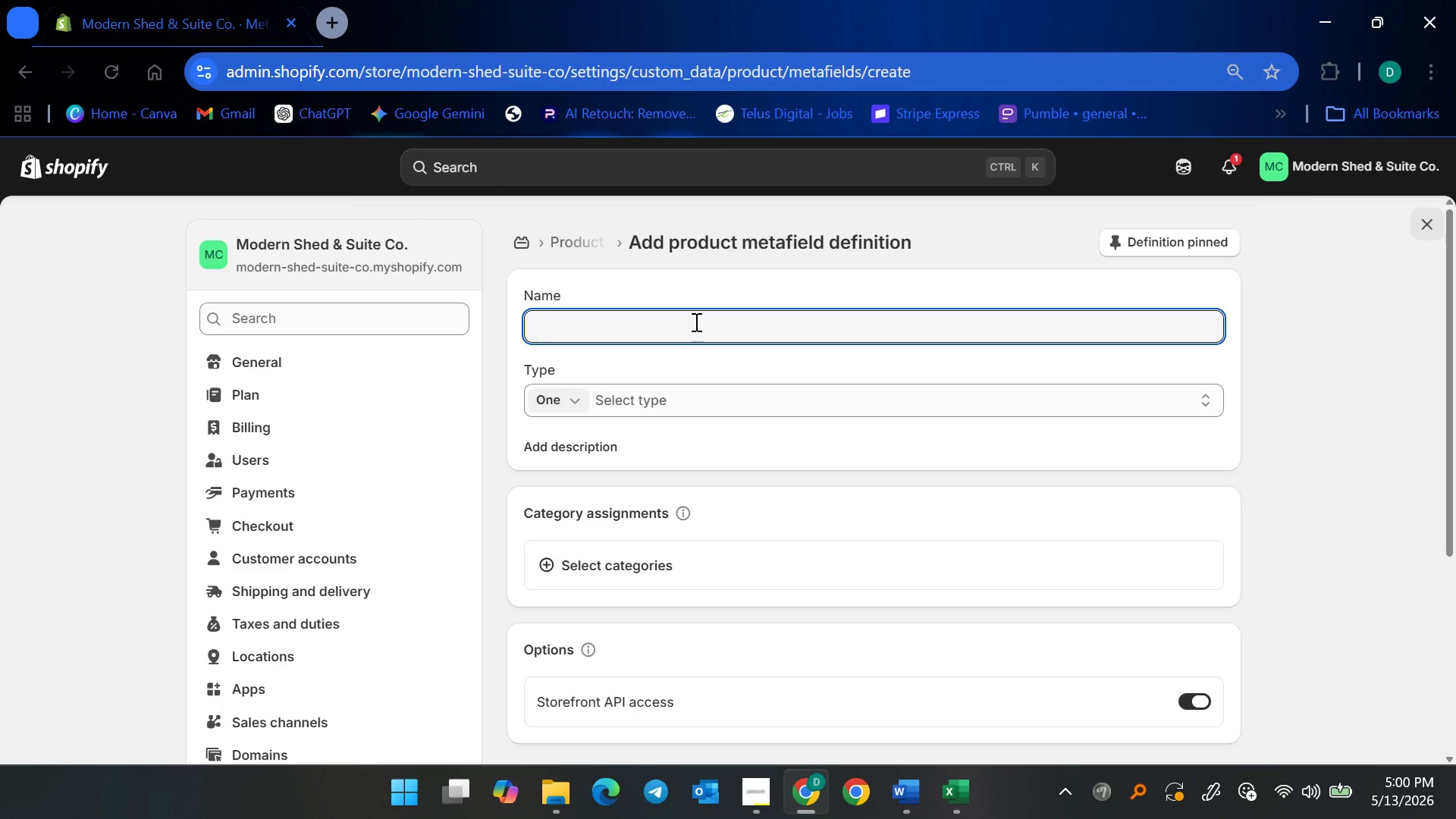 
type(Material)
 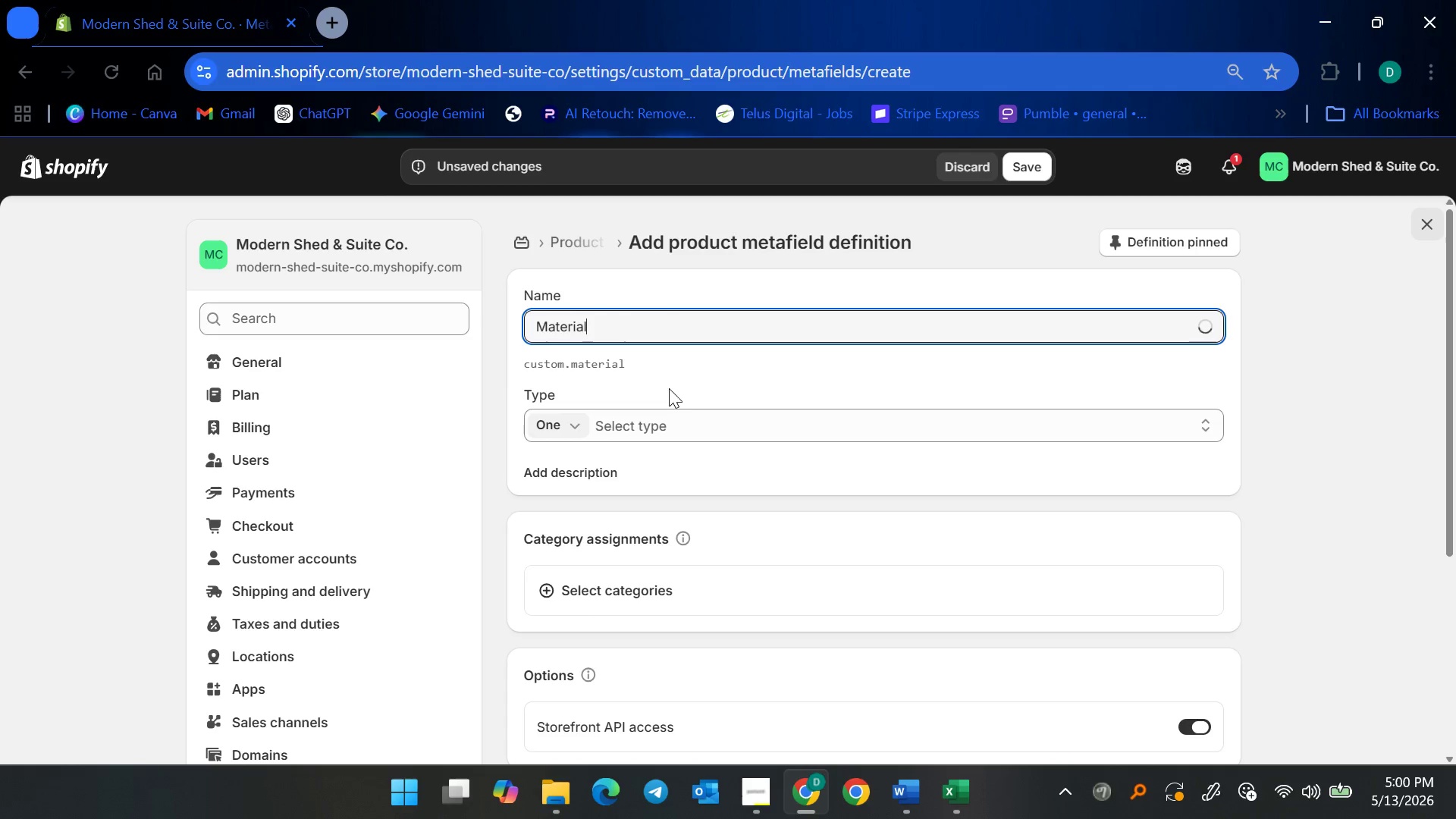 
left_click([691, 432])
 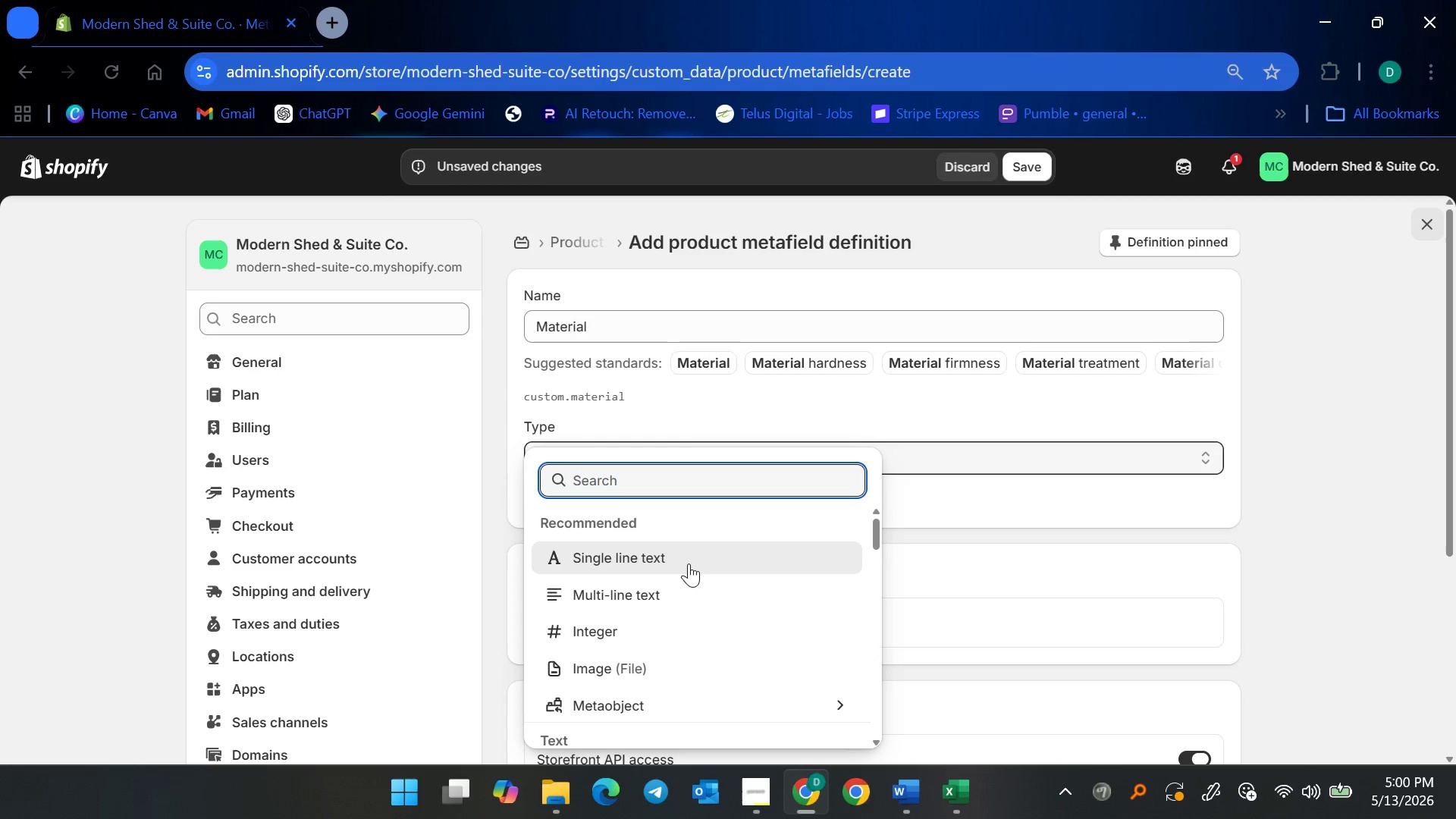 
left_click([689, 563])
 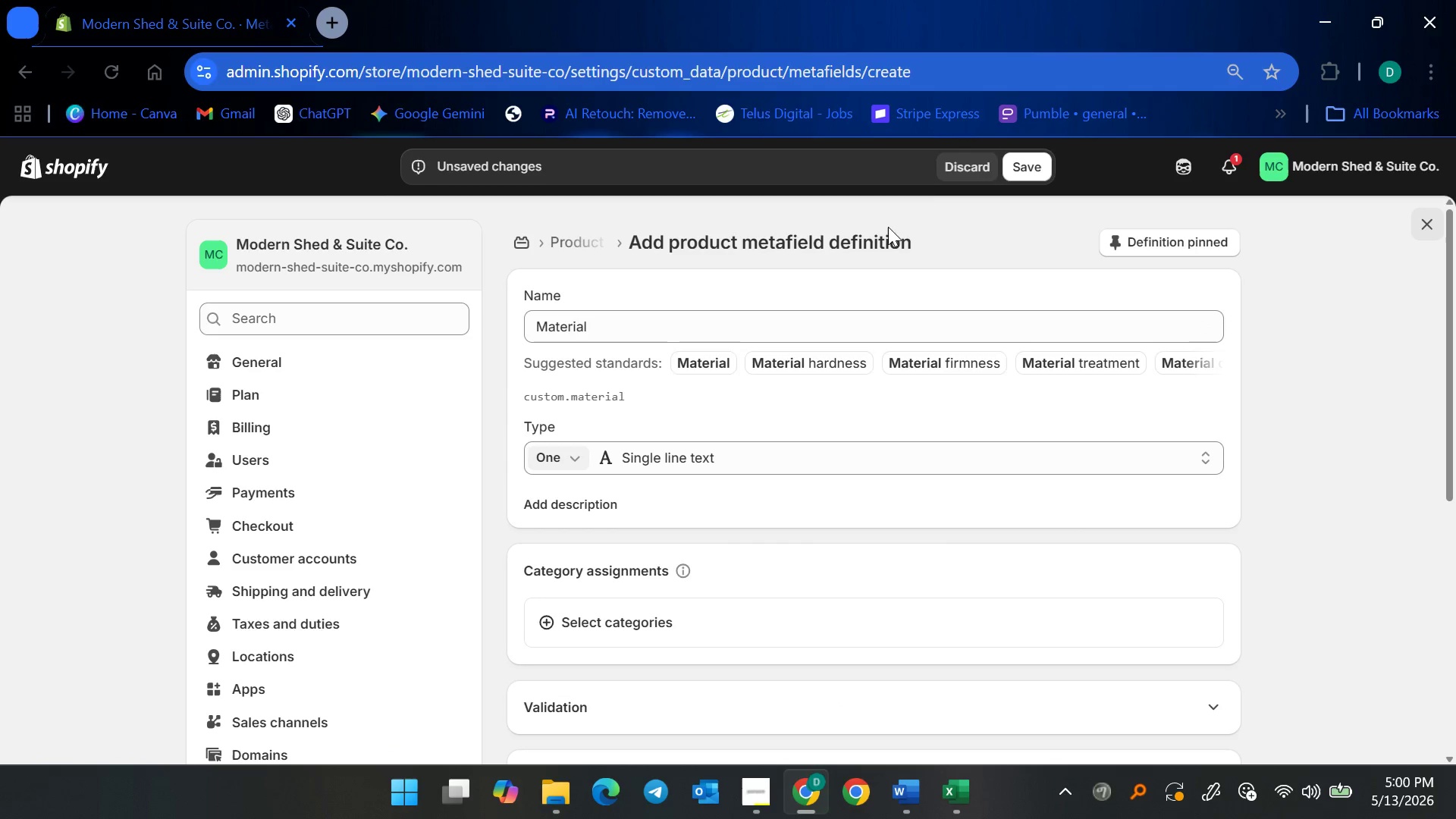 
left_click([1017, 161])
 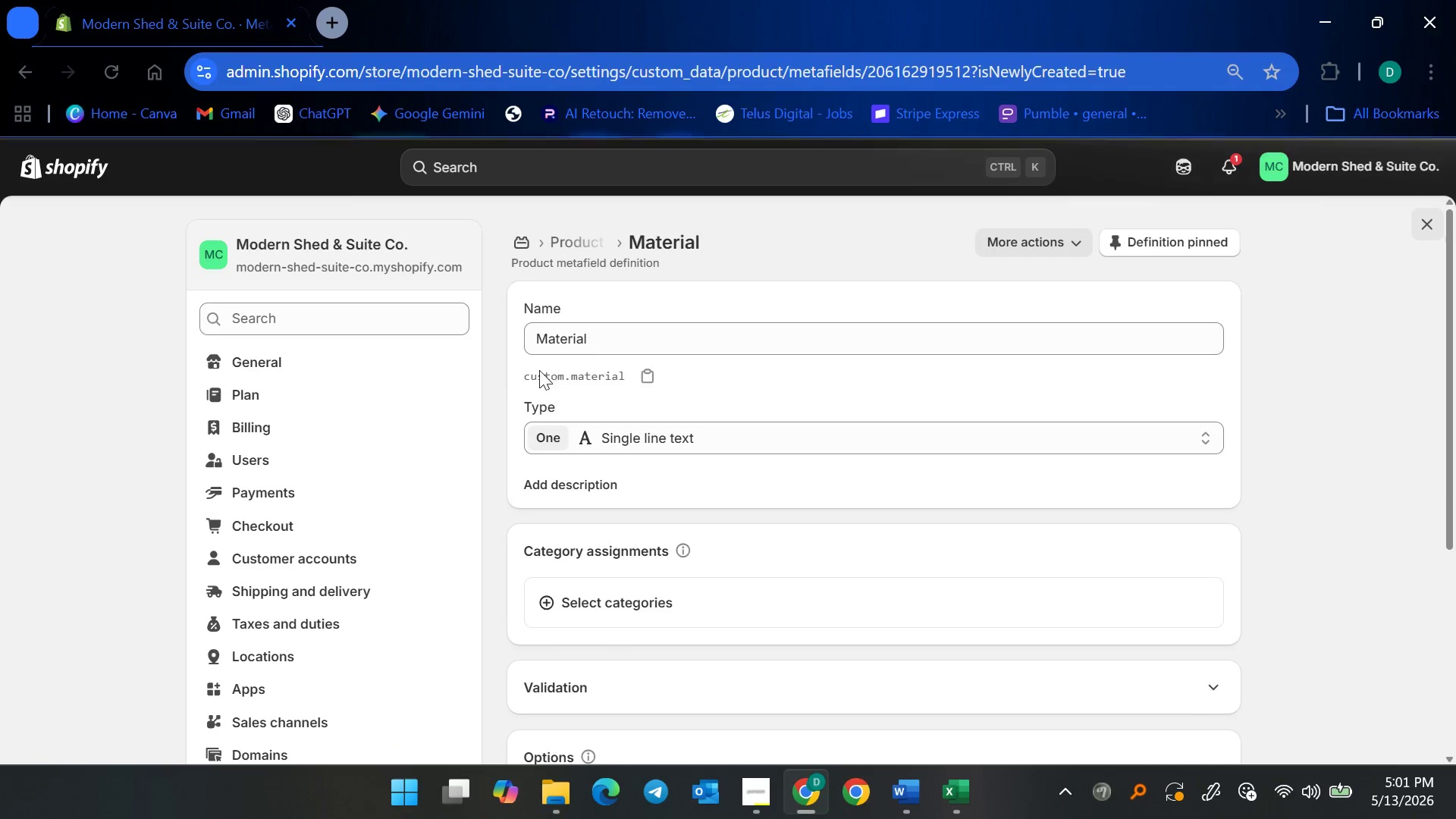 
left_click([651, 375])
 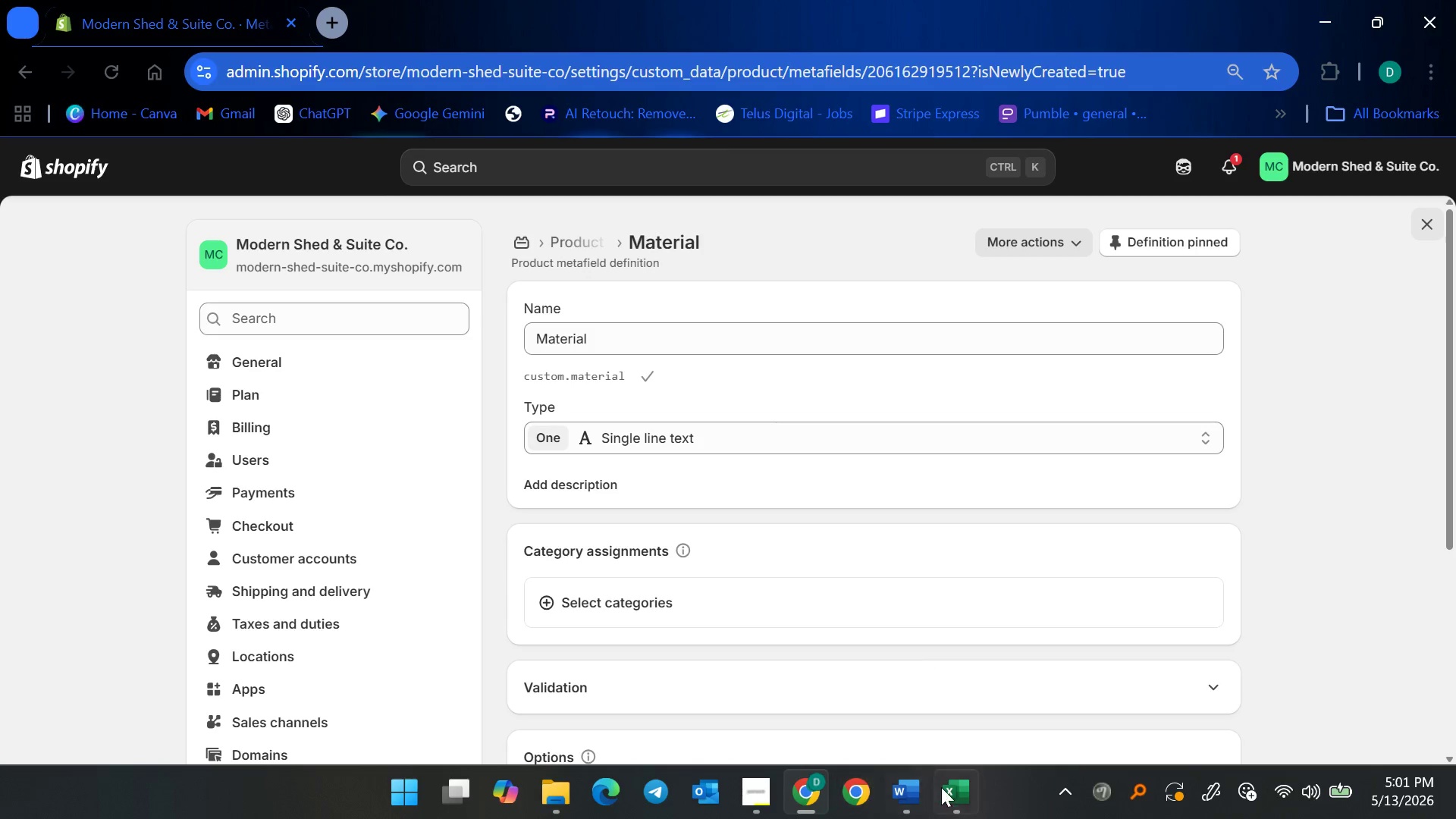 
left_click([954, 789])
 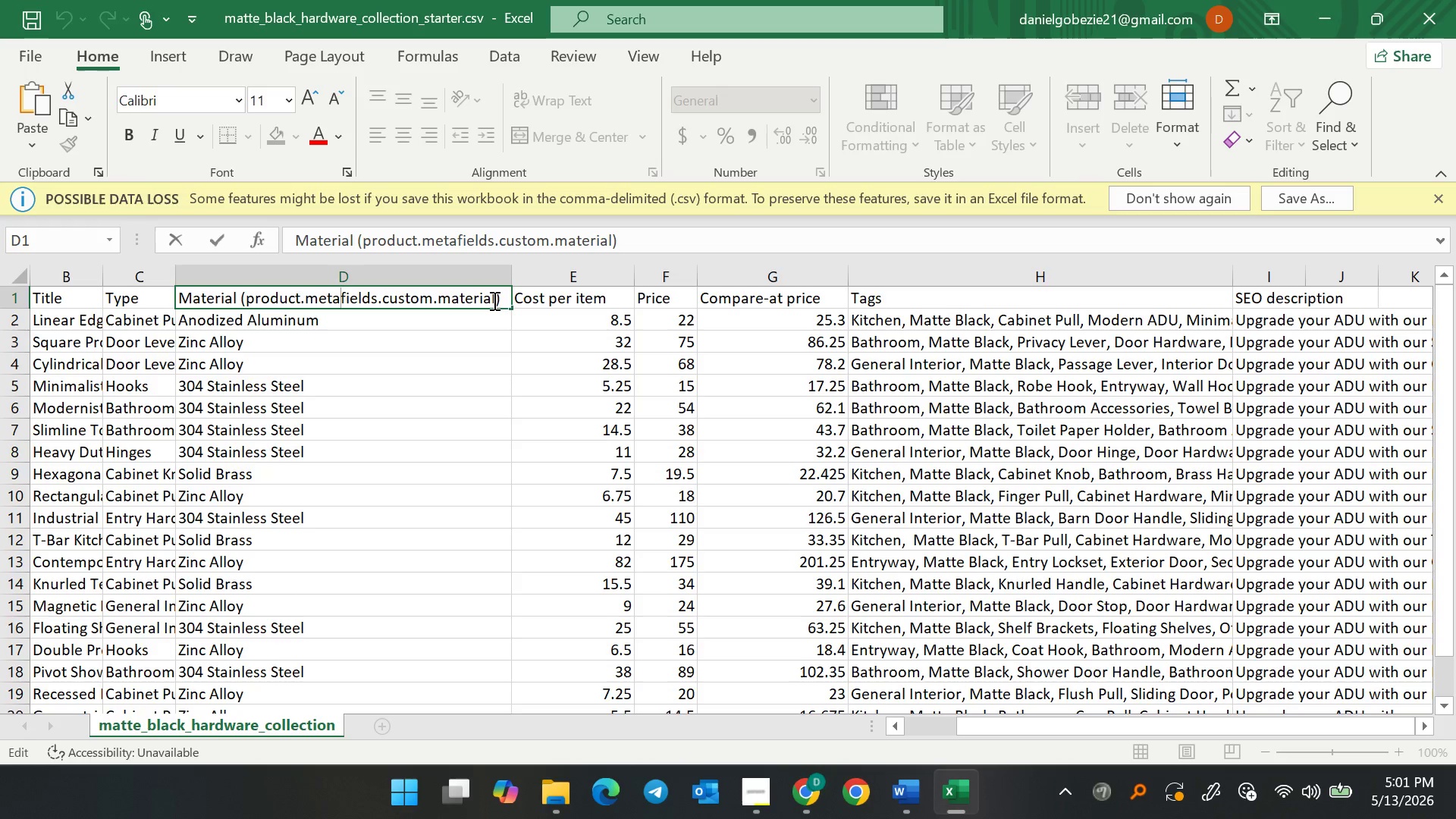 
left_click_drag(start_coordinate=[495, 295], to_coordinate=[382, 300])
 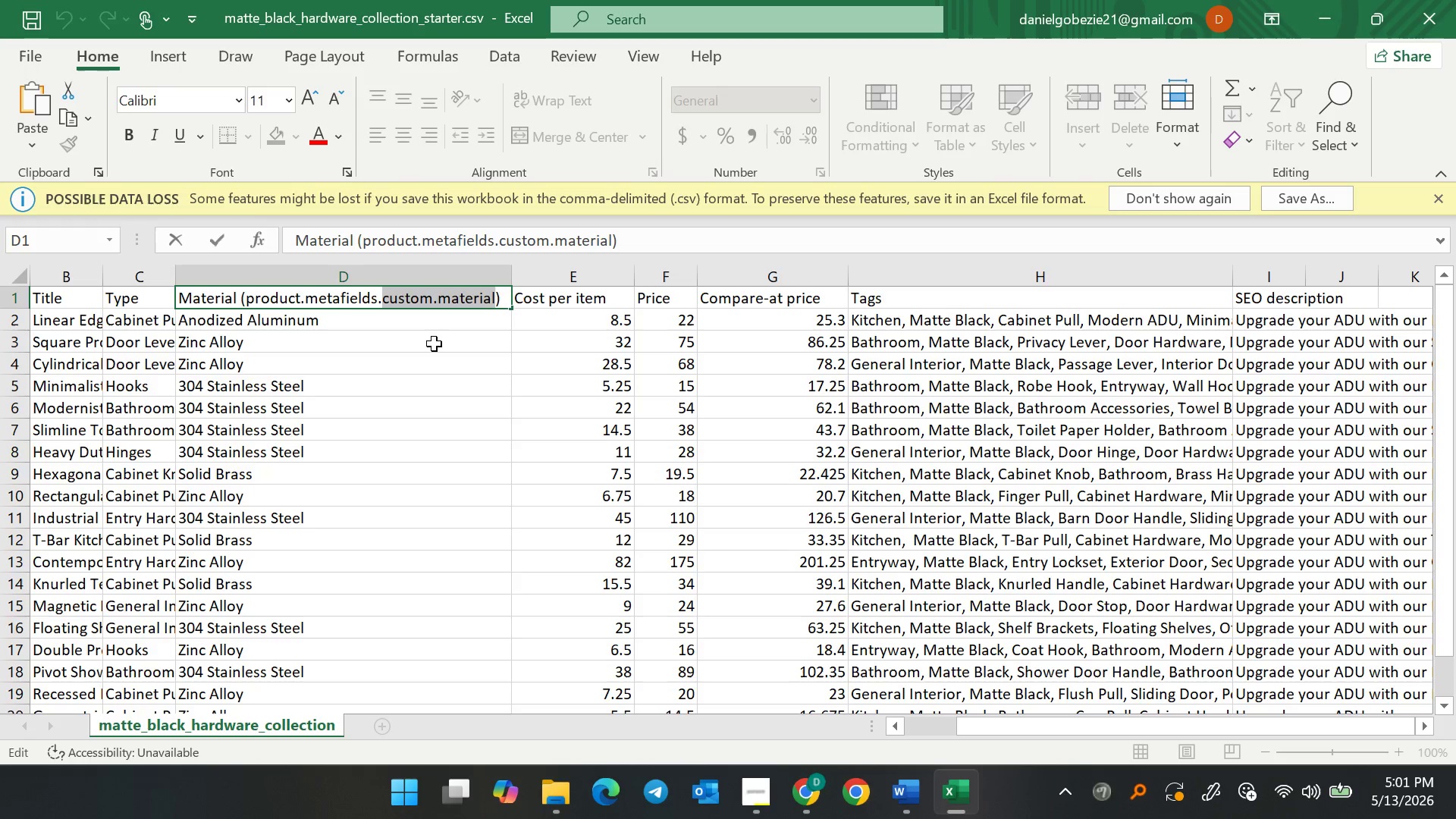 
key(Control+V)
 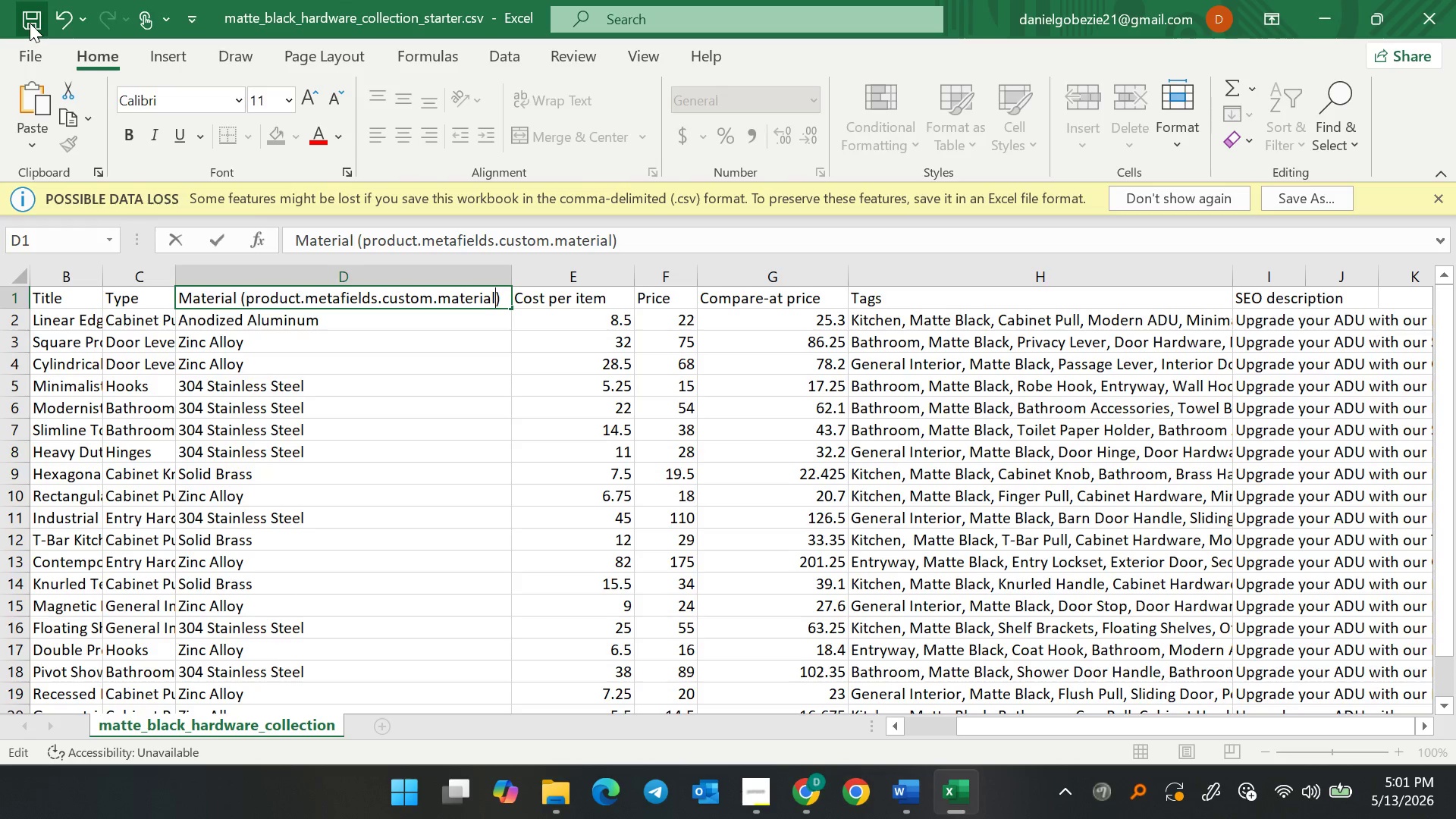 
double_click([30, 23])
 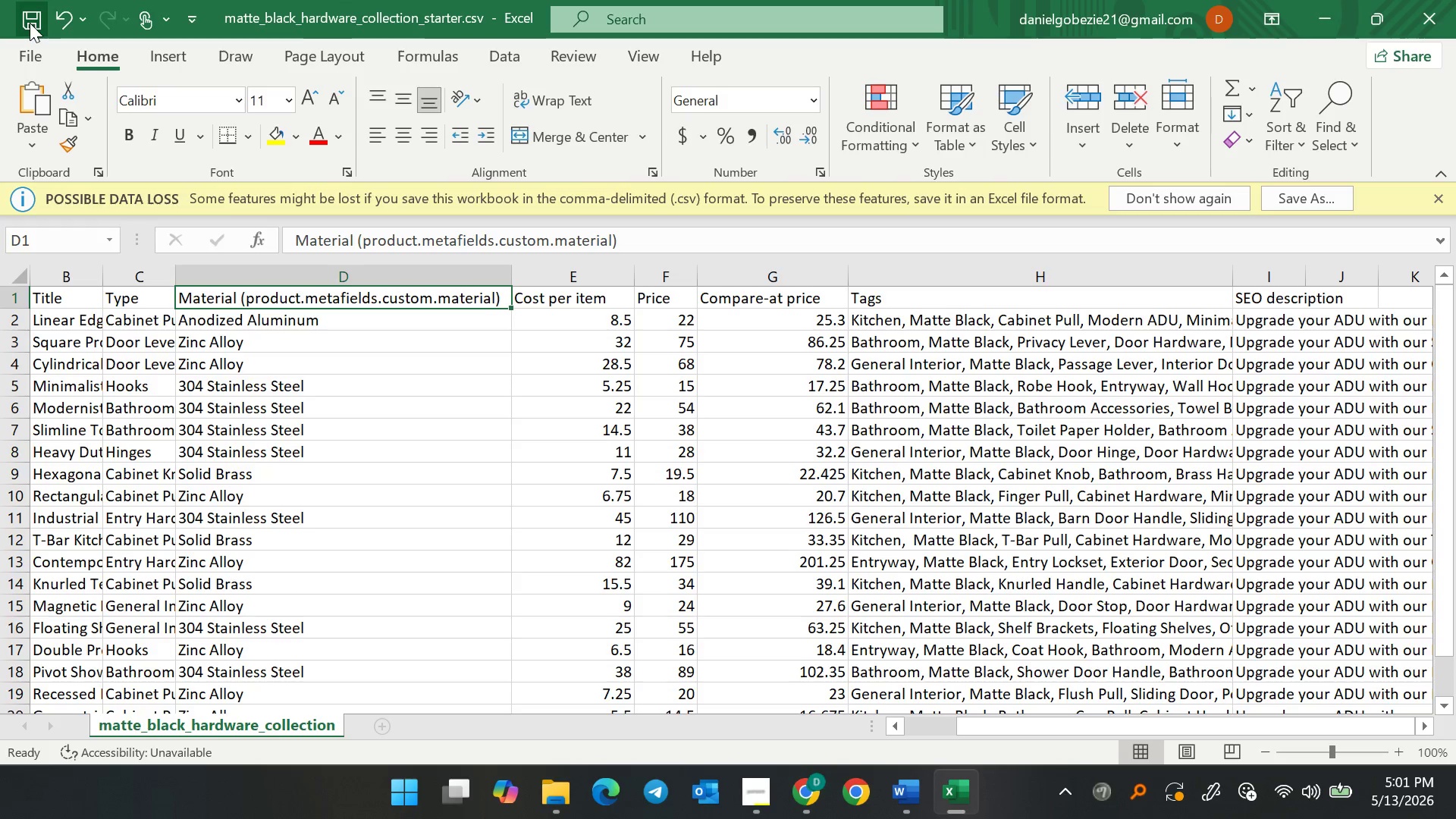 
triple_click([30, 23])
 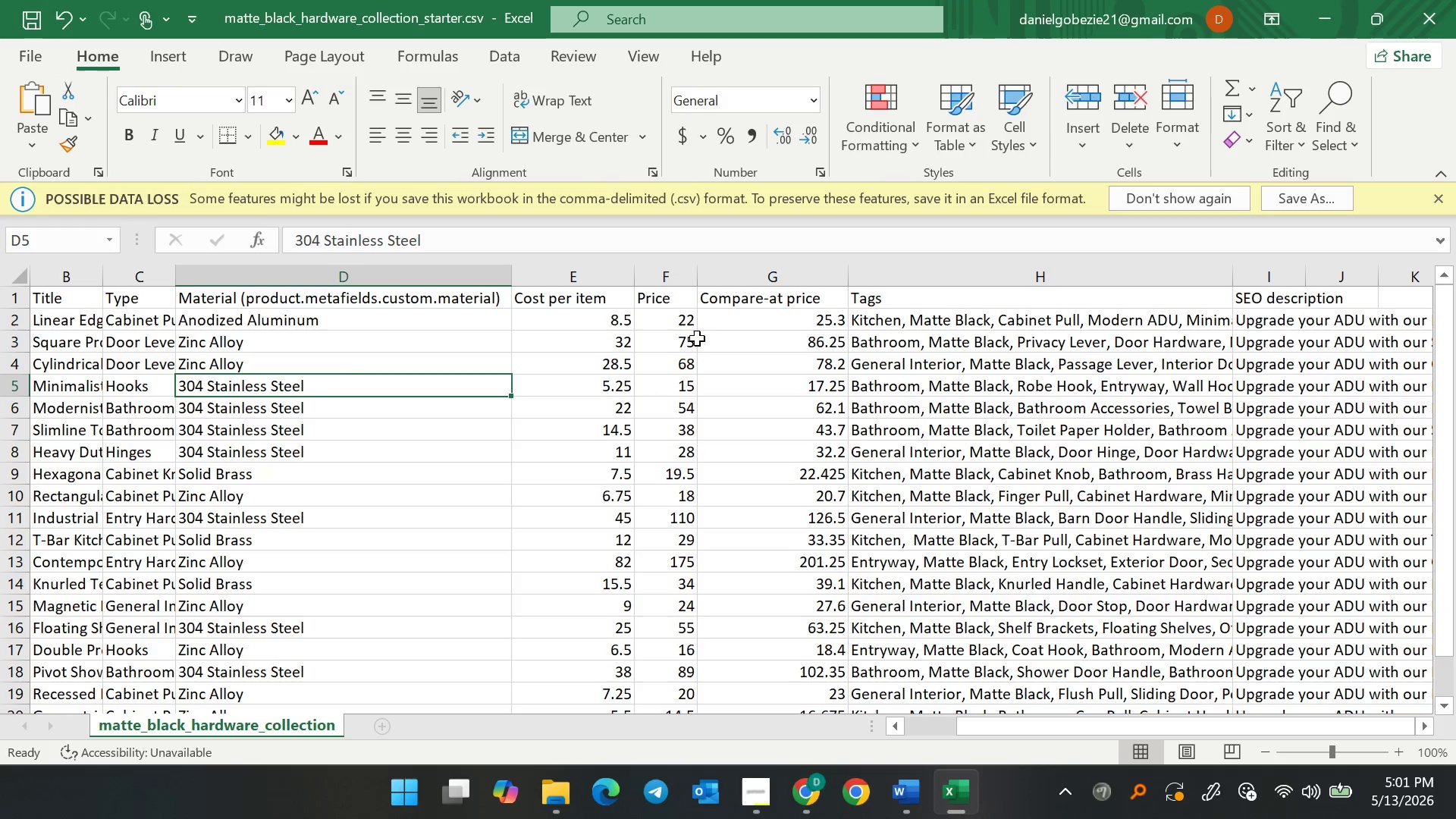 
left_click([788, 307])
 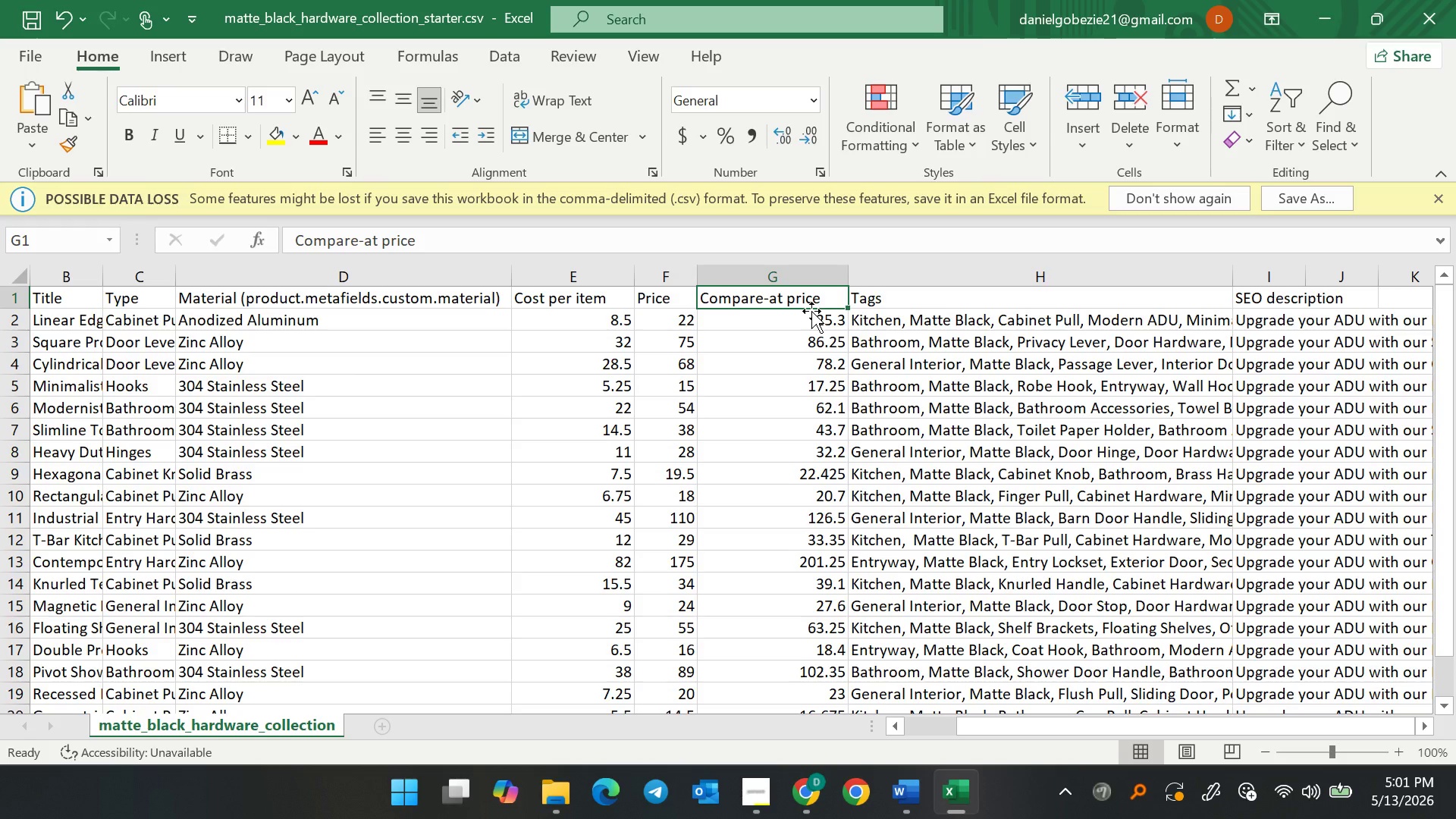 
left_click([811, 311])
 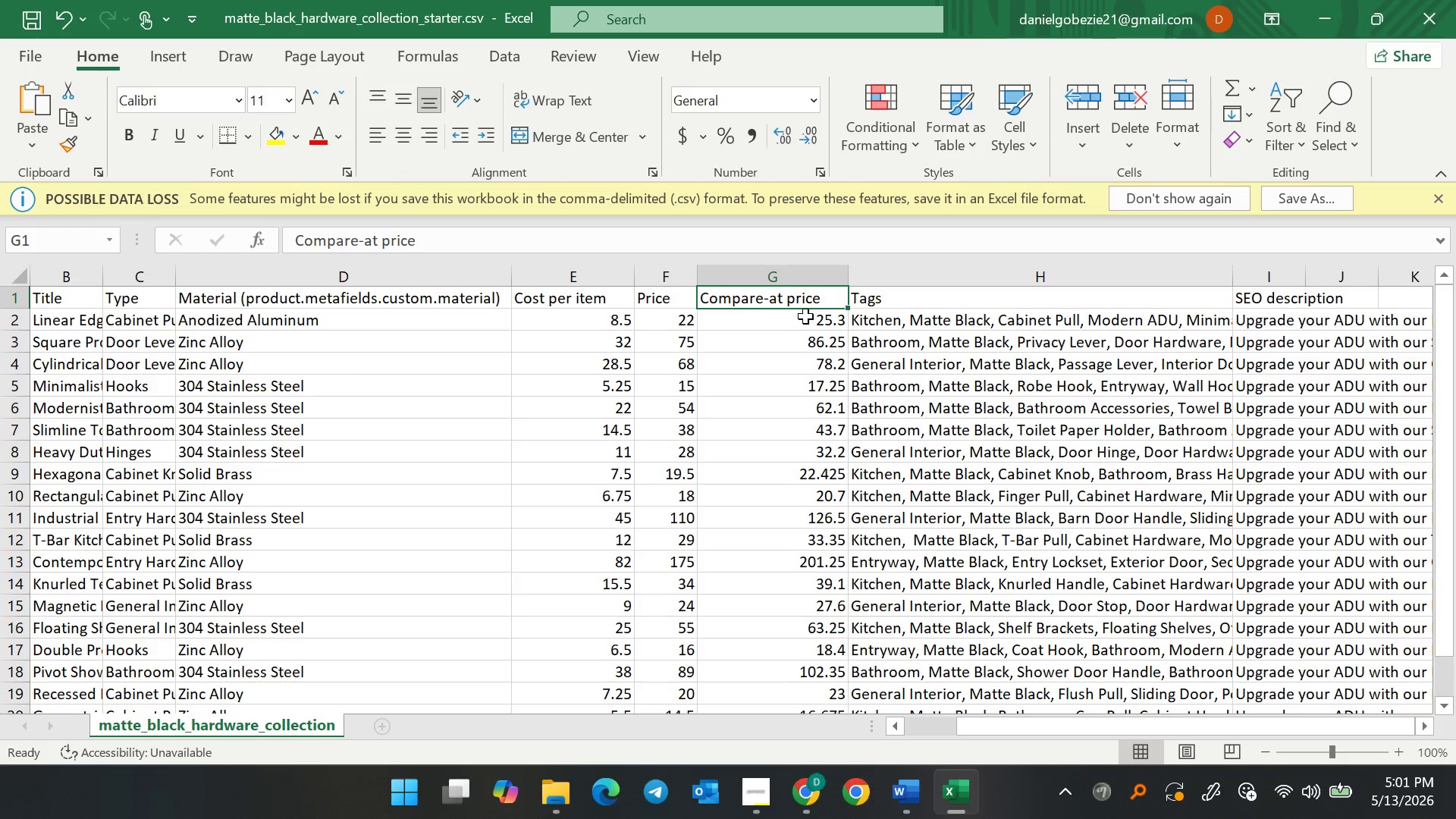 
left_click([803, 316])
 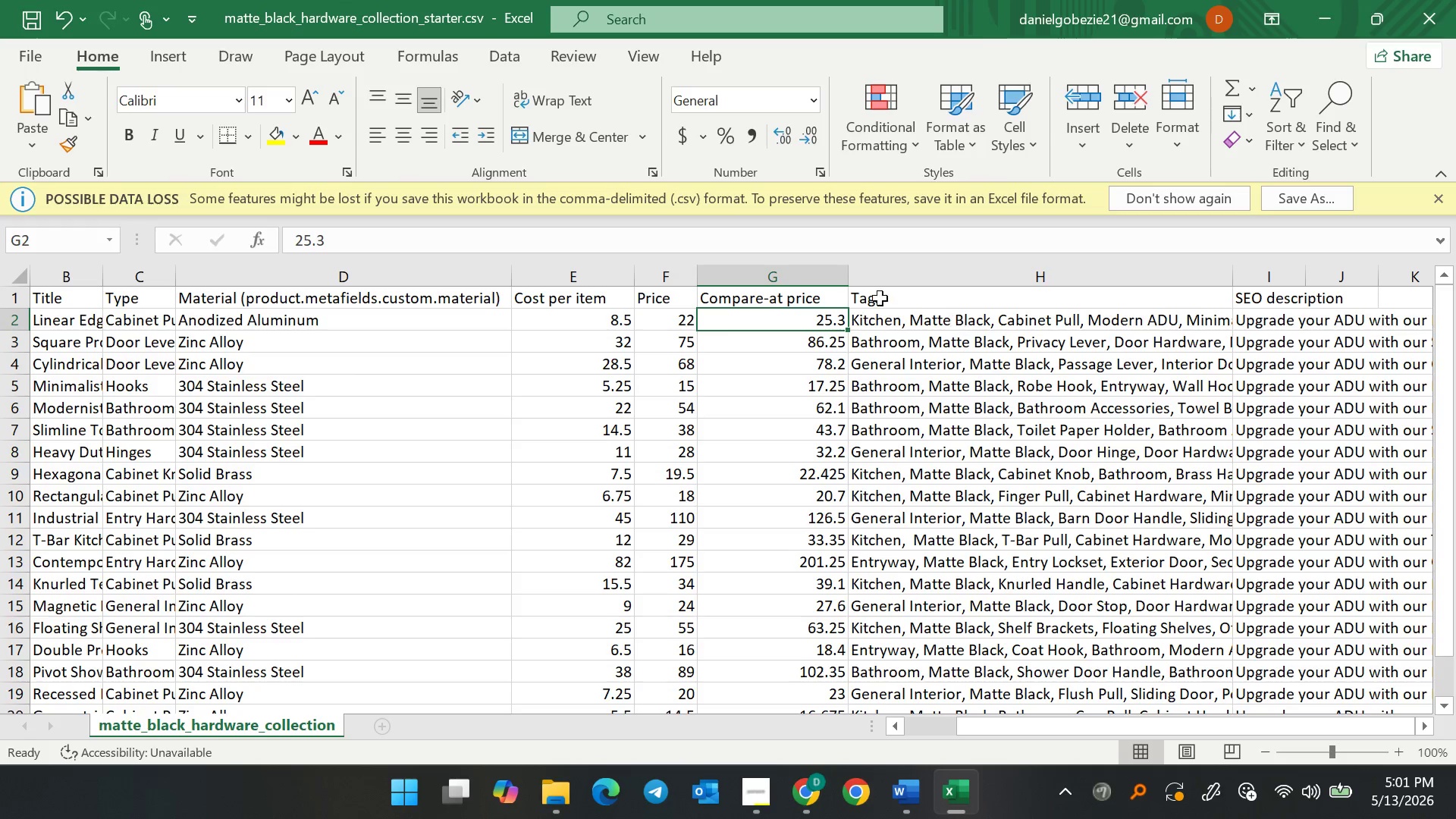 
left_click([911, 300])
 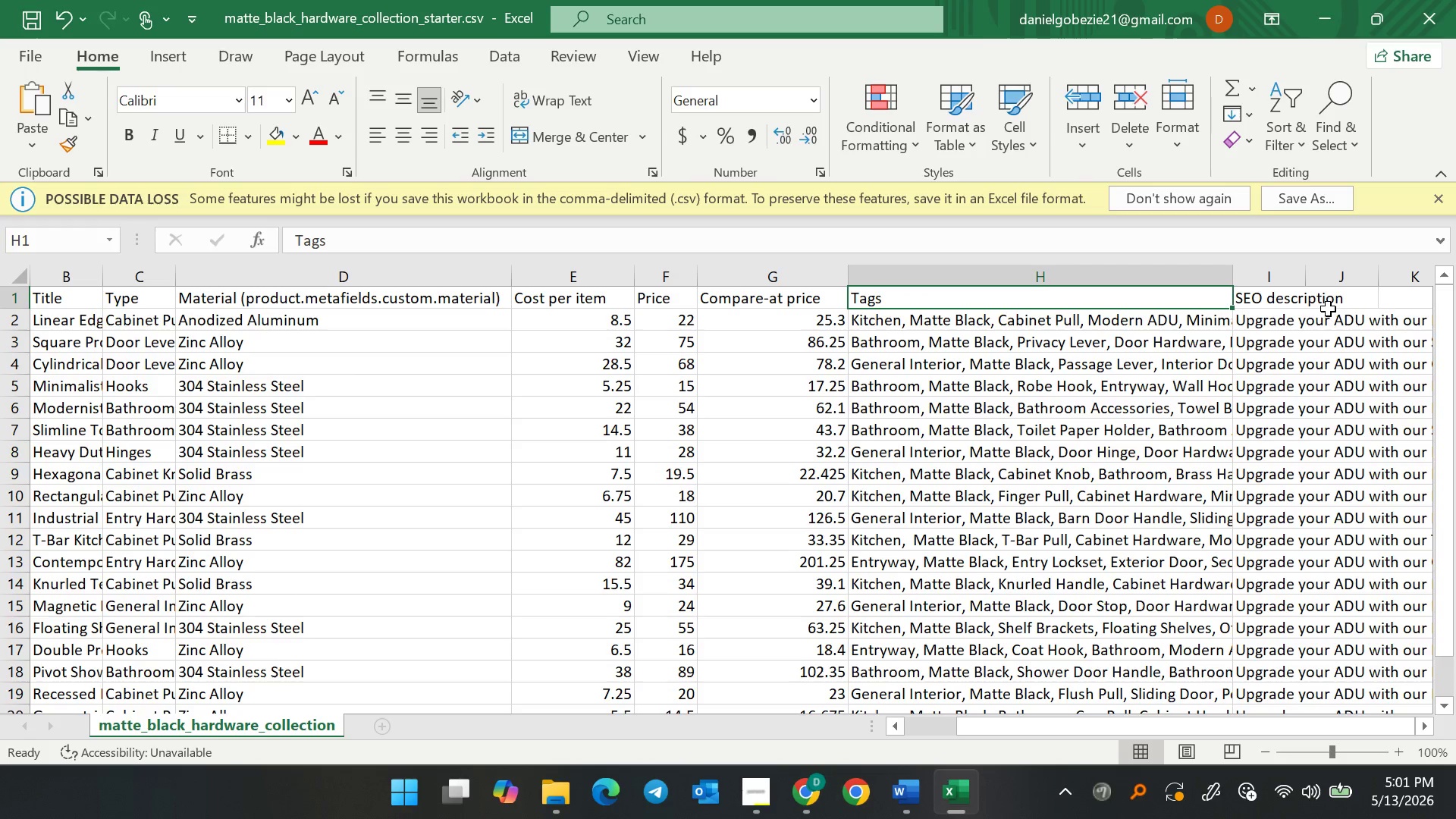 
left_click([1335, 305])
 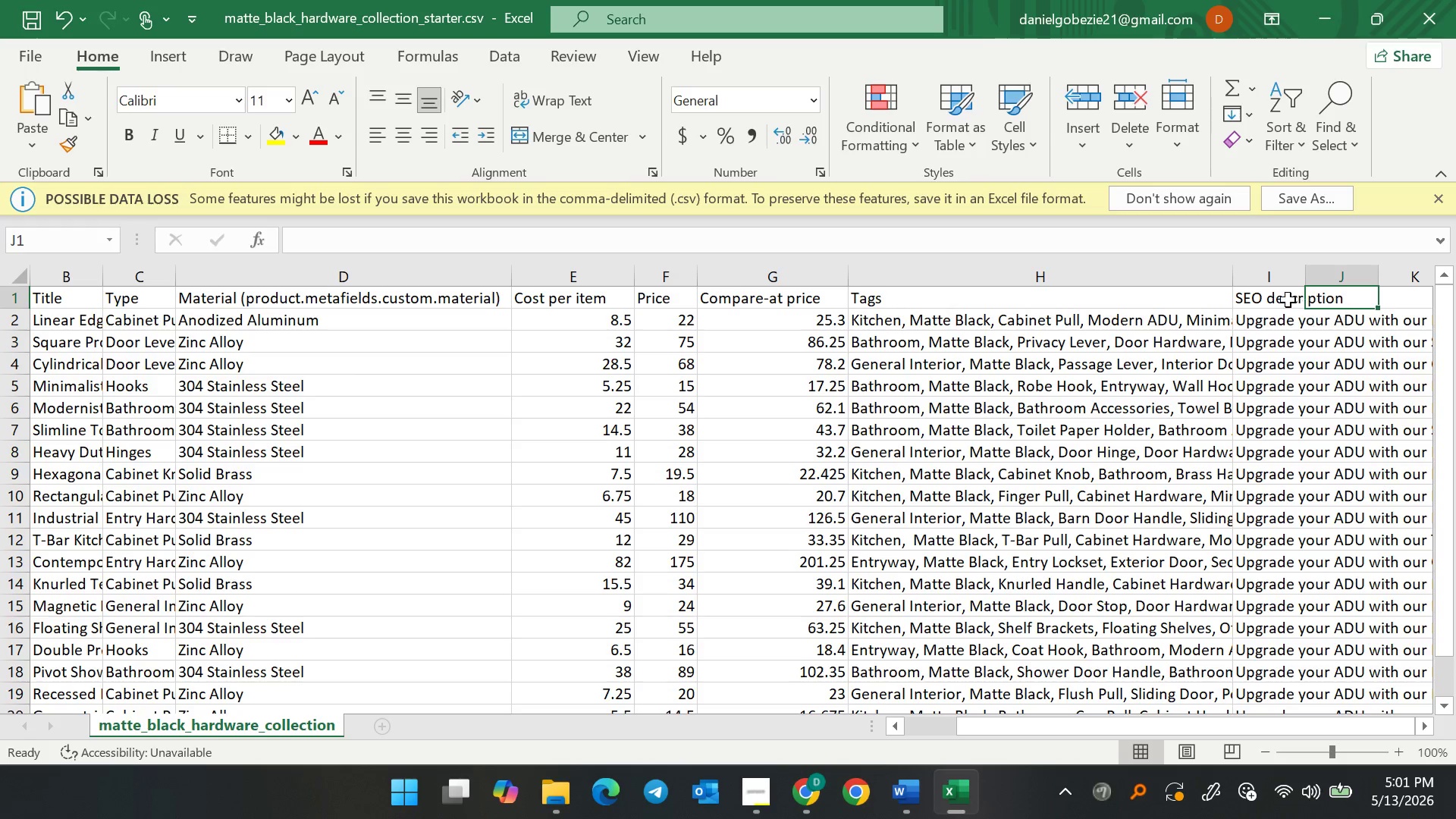 
left_click([1286, 299])
 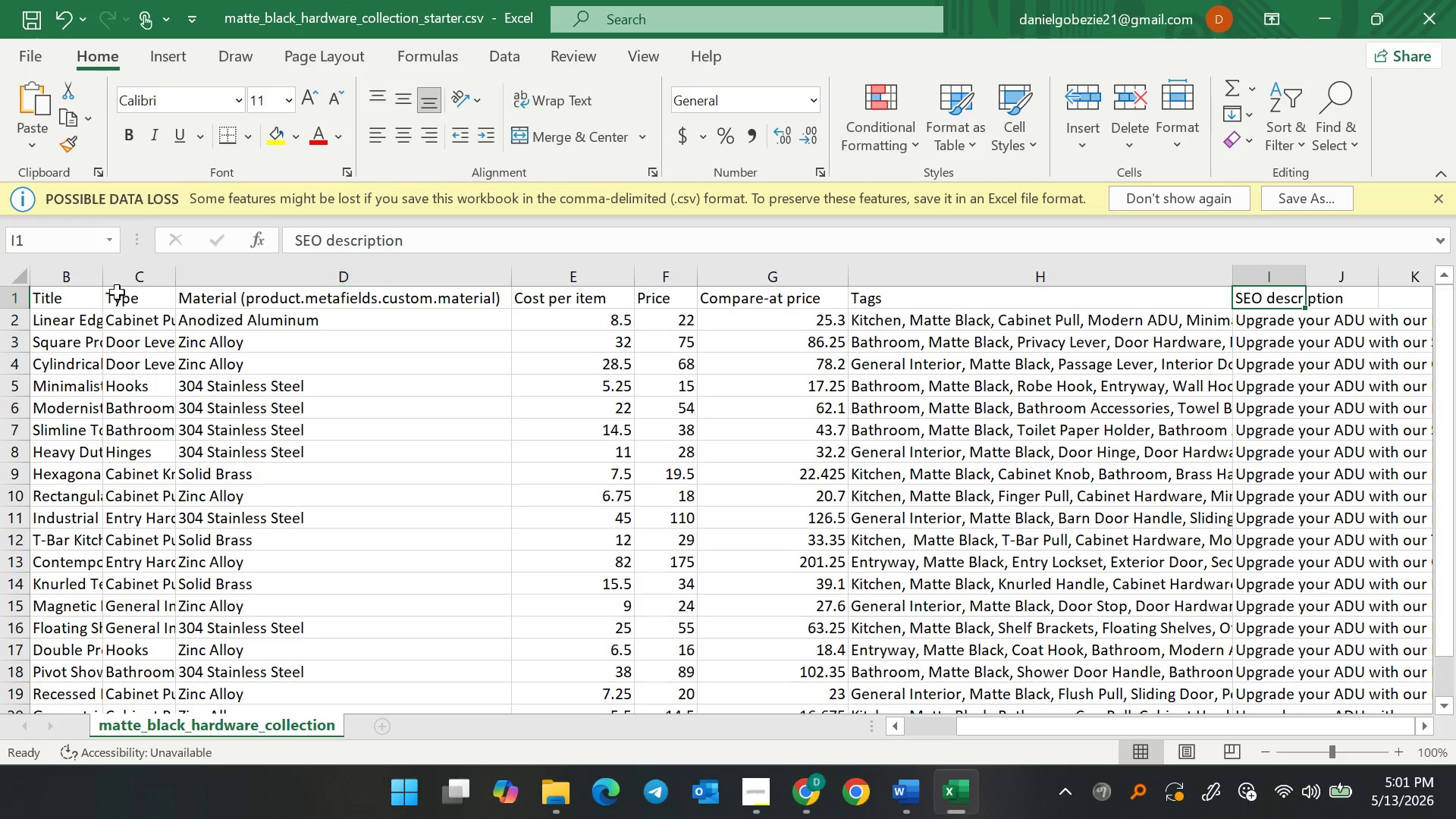 
left_click([74, 289])
 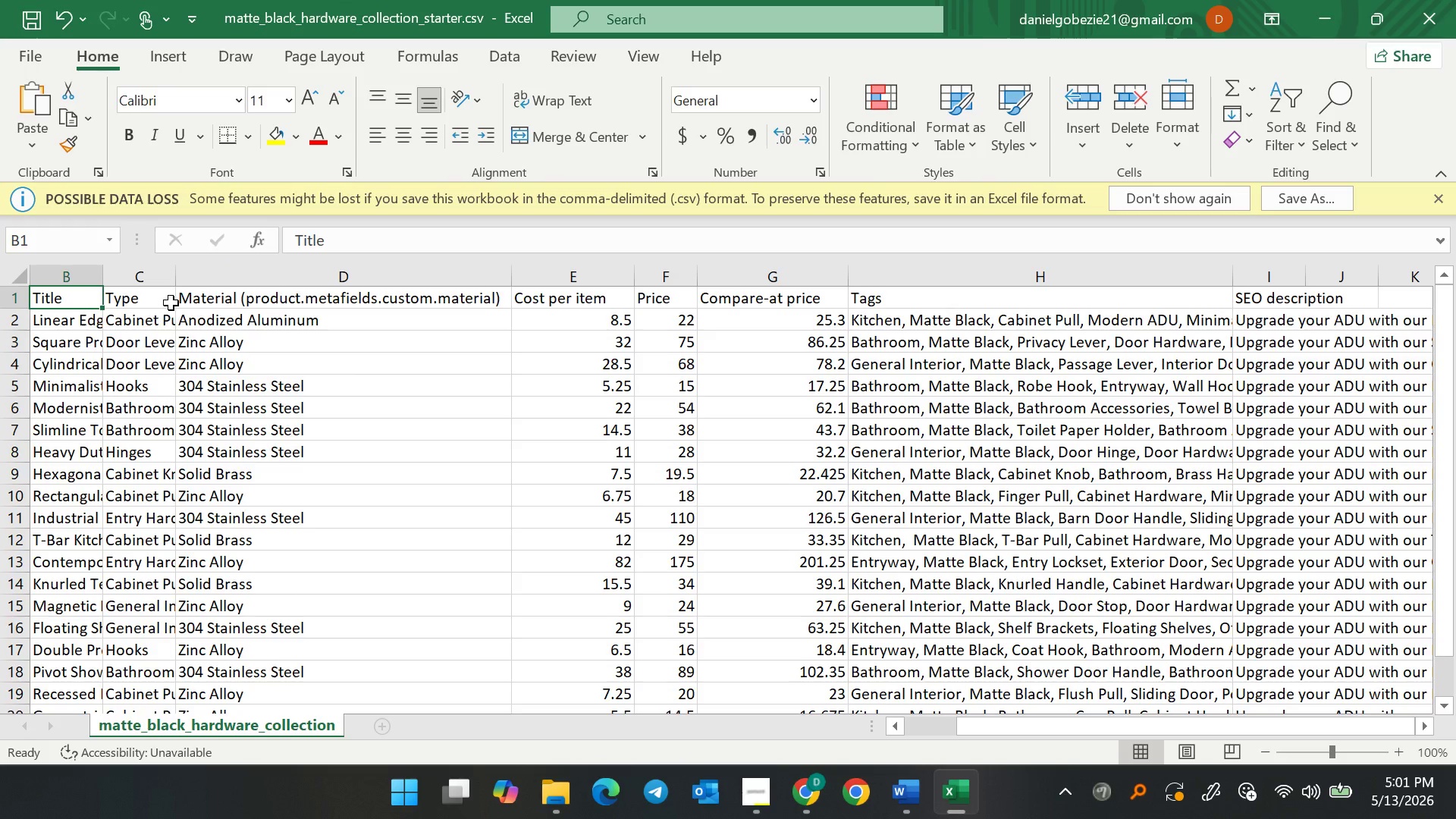 
wait(18.56)
 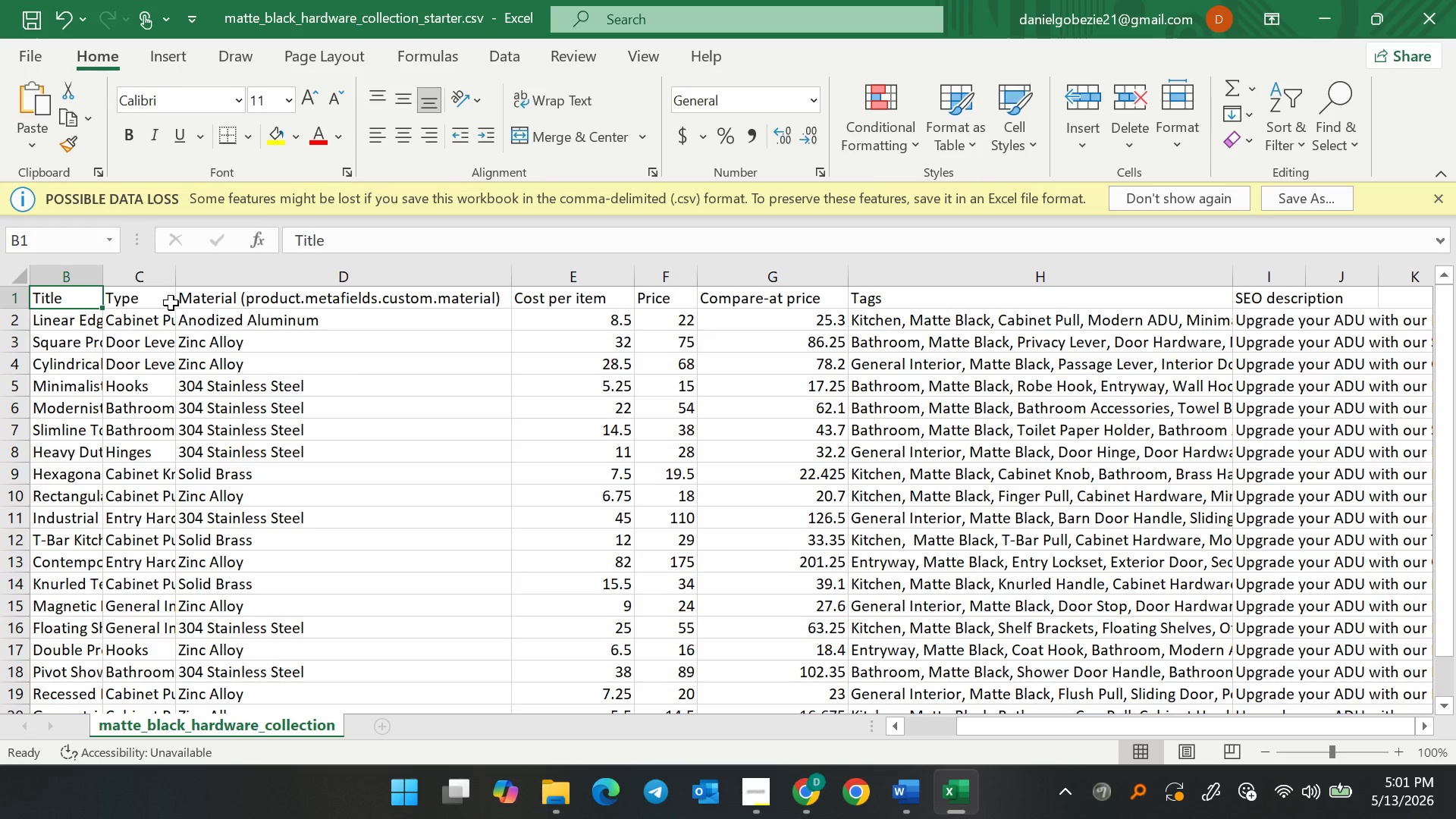 
left_click([1432, 215])
 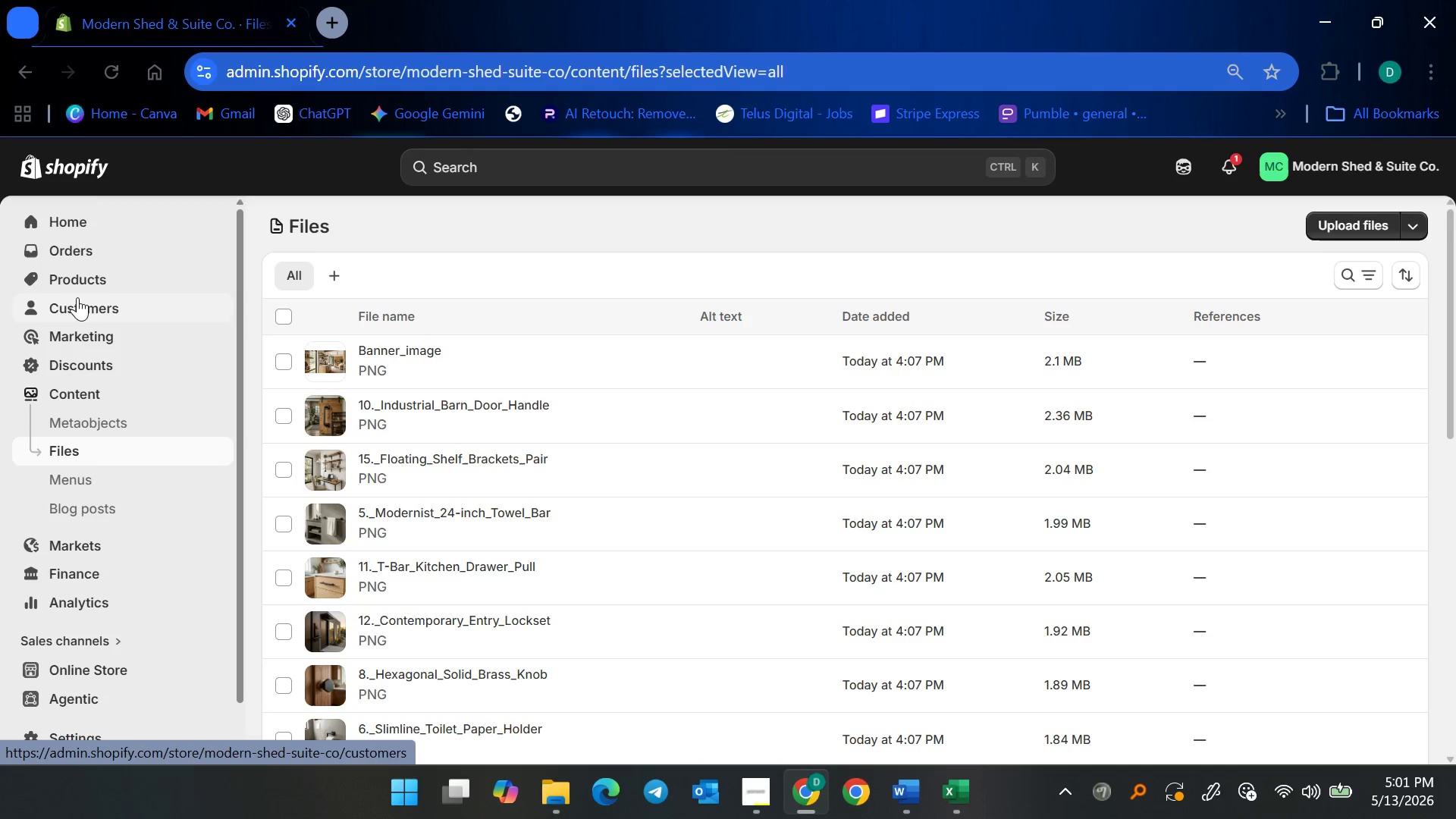 
left_click([93, 277])
 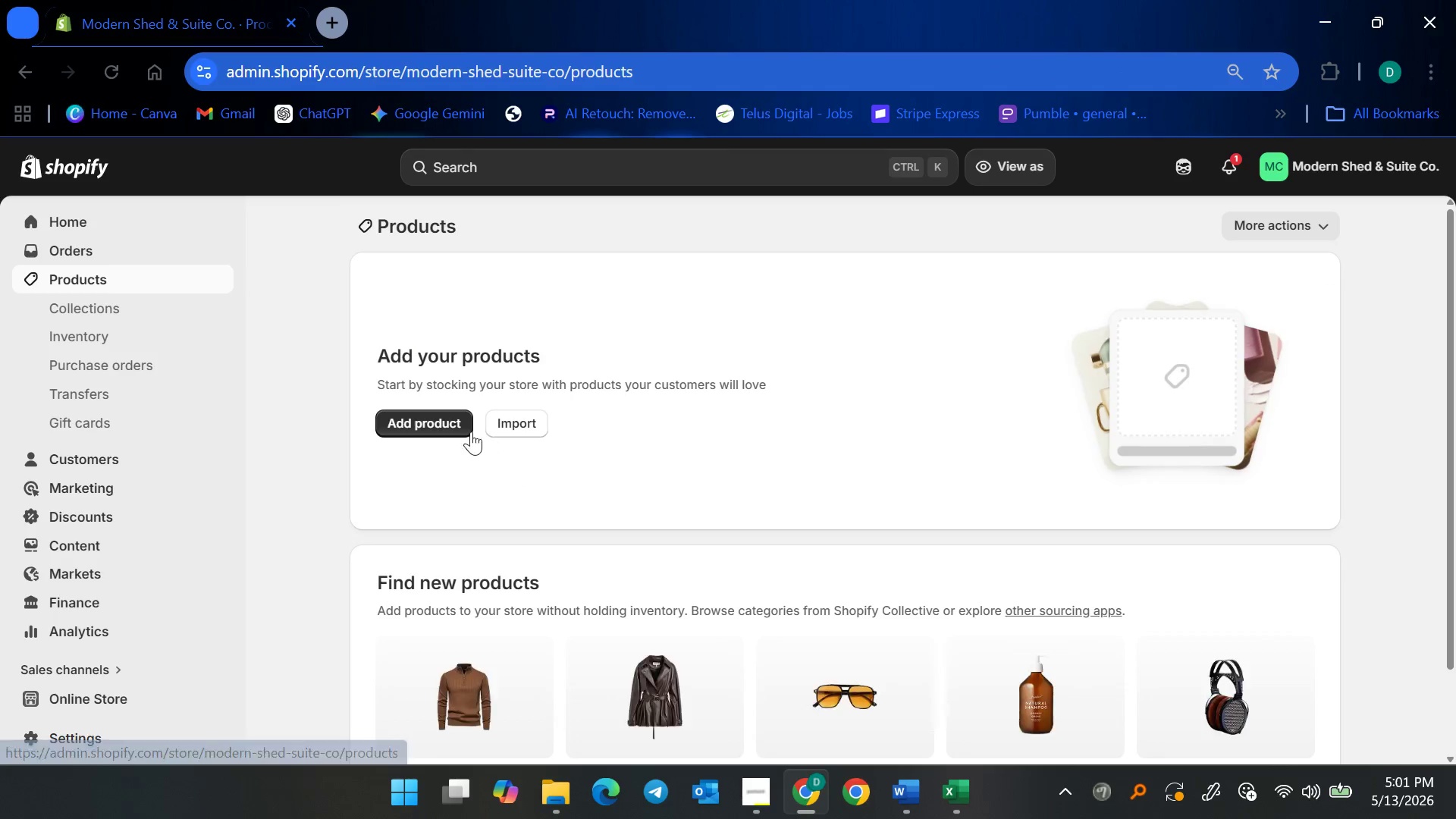 
left_click([517, 422])
 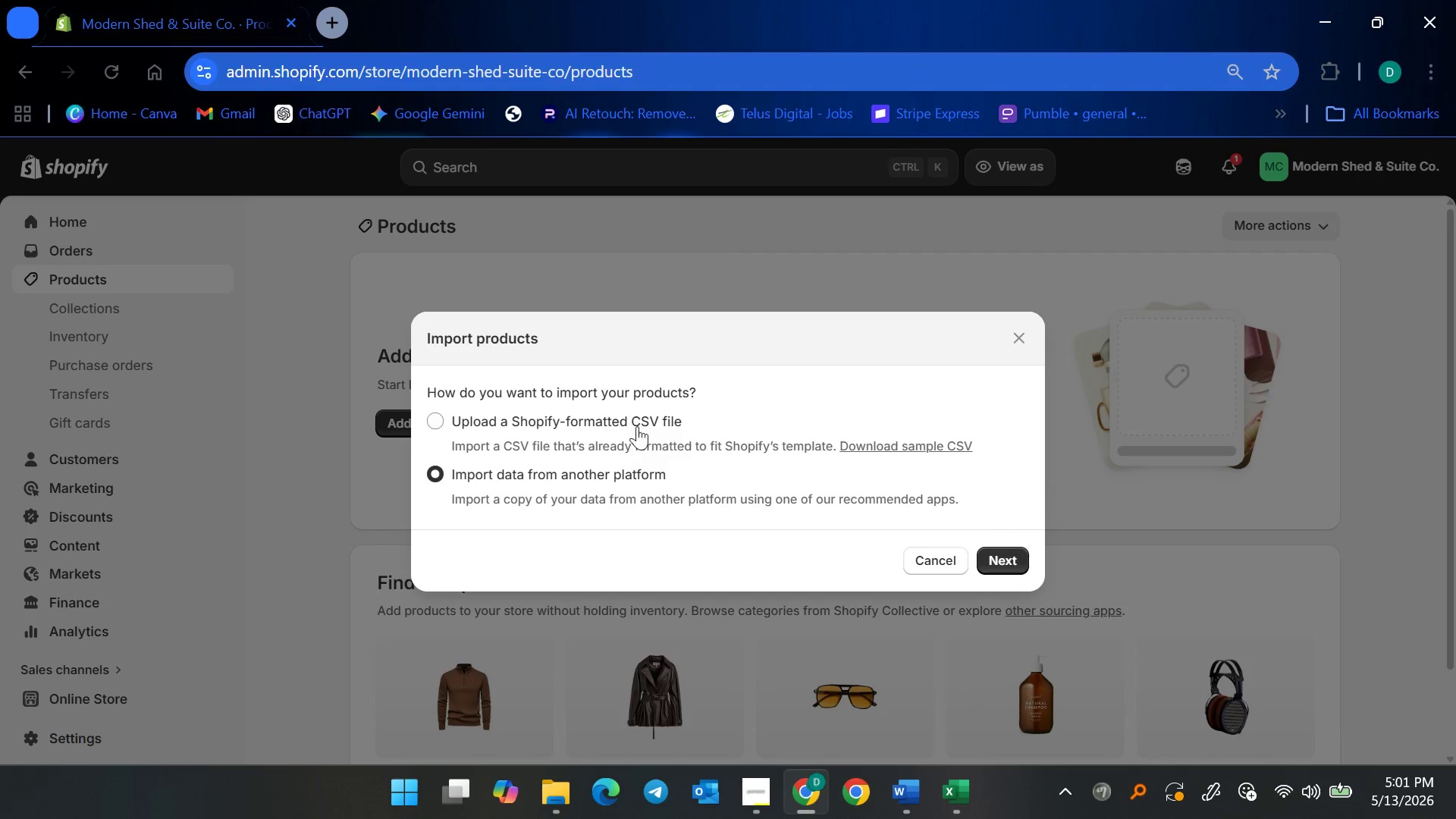 
left_click([637, 426])
 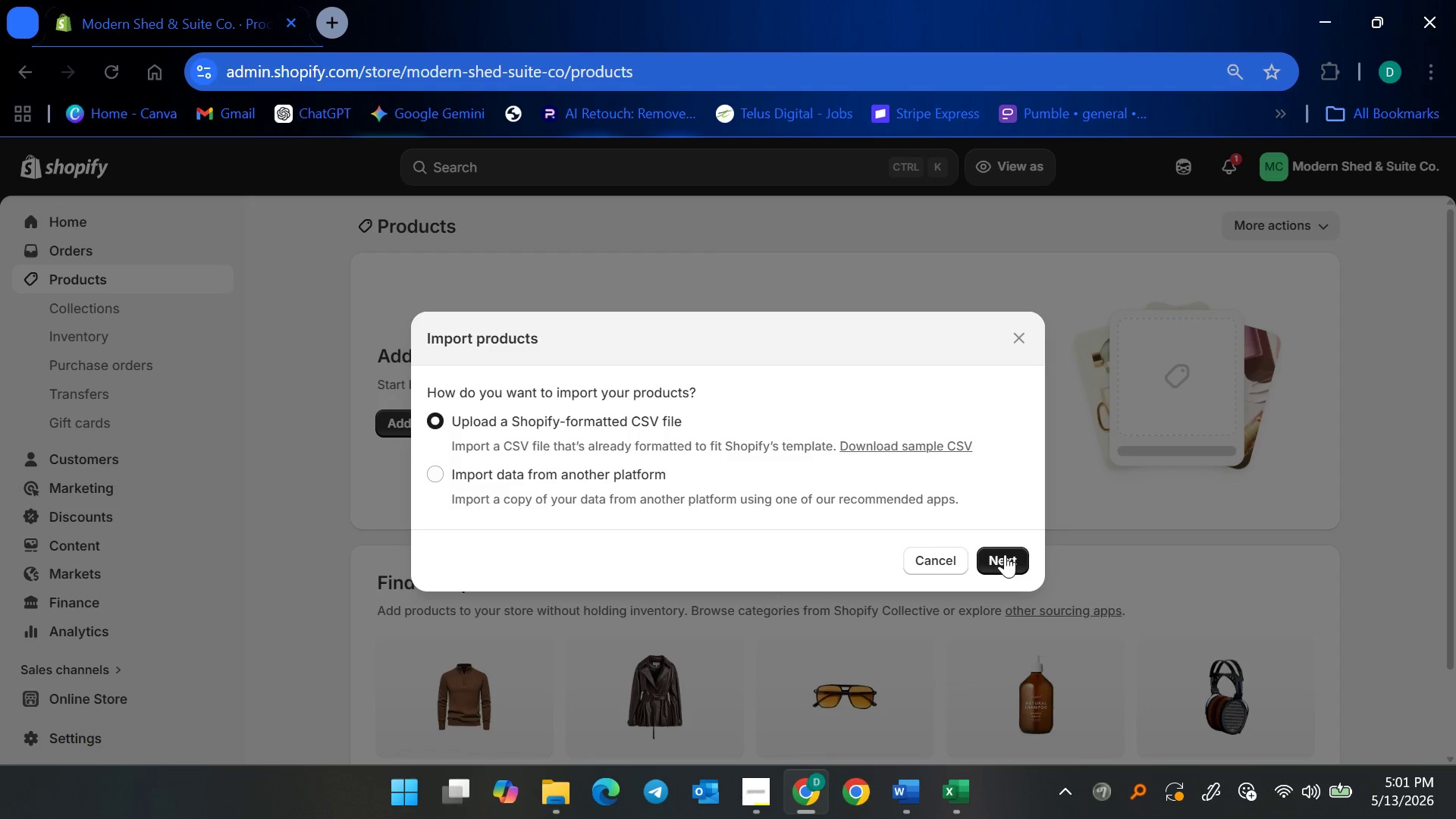 
left_click([1004, 554])
 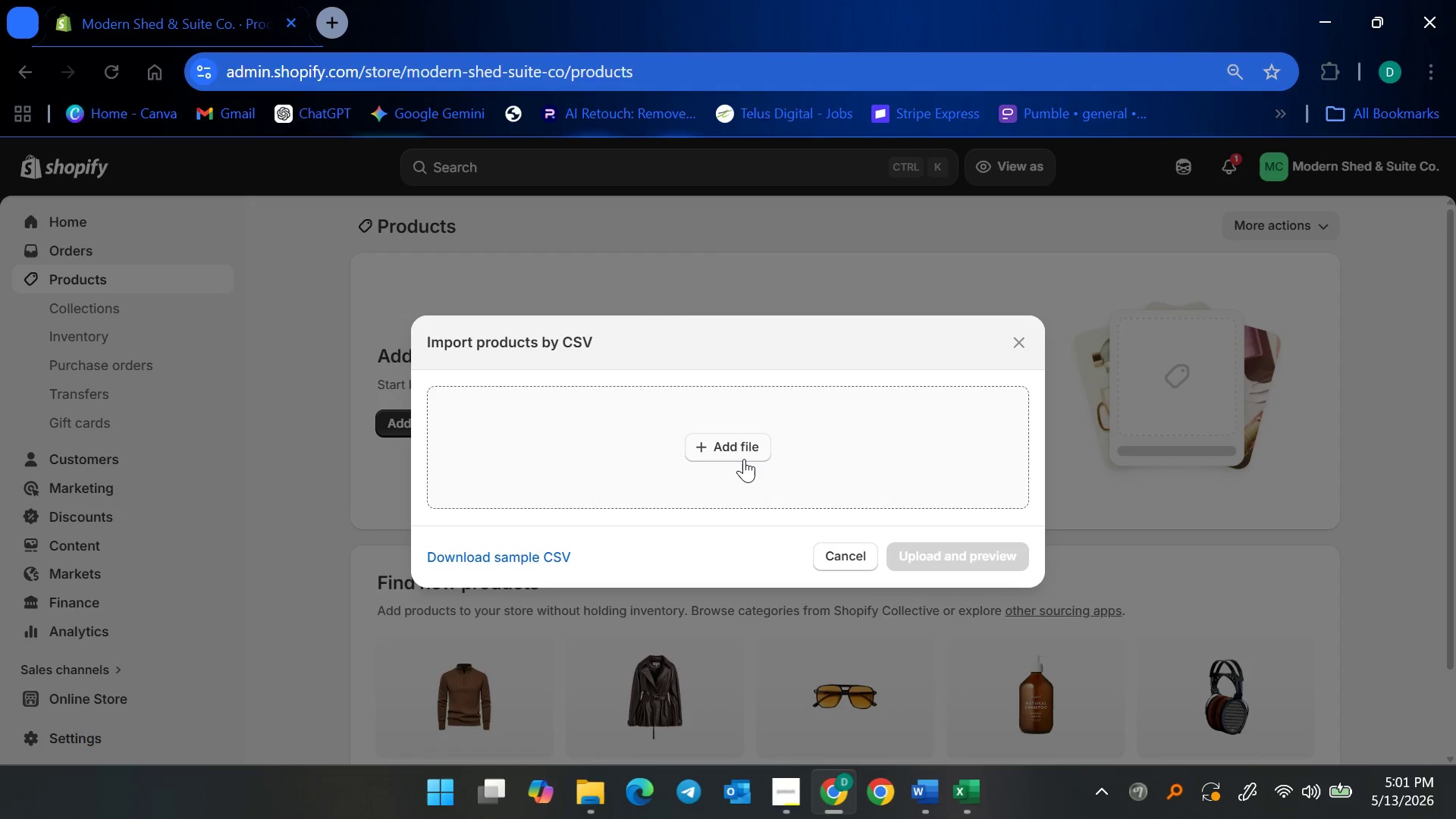 
left_click([735, 449])
 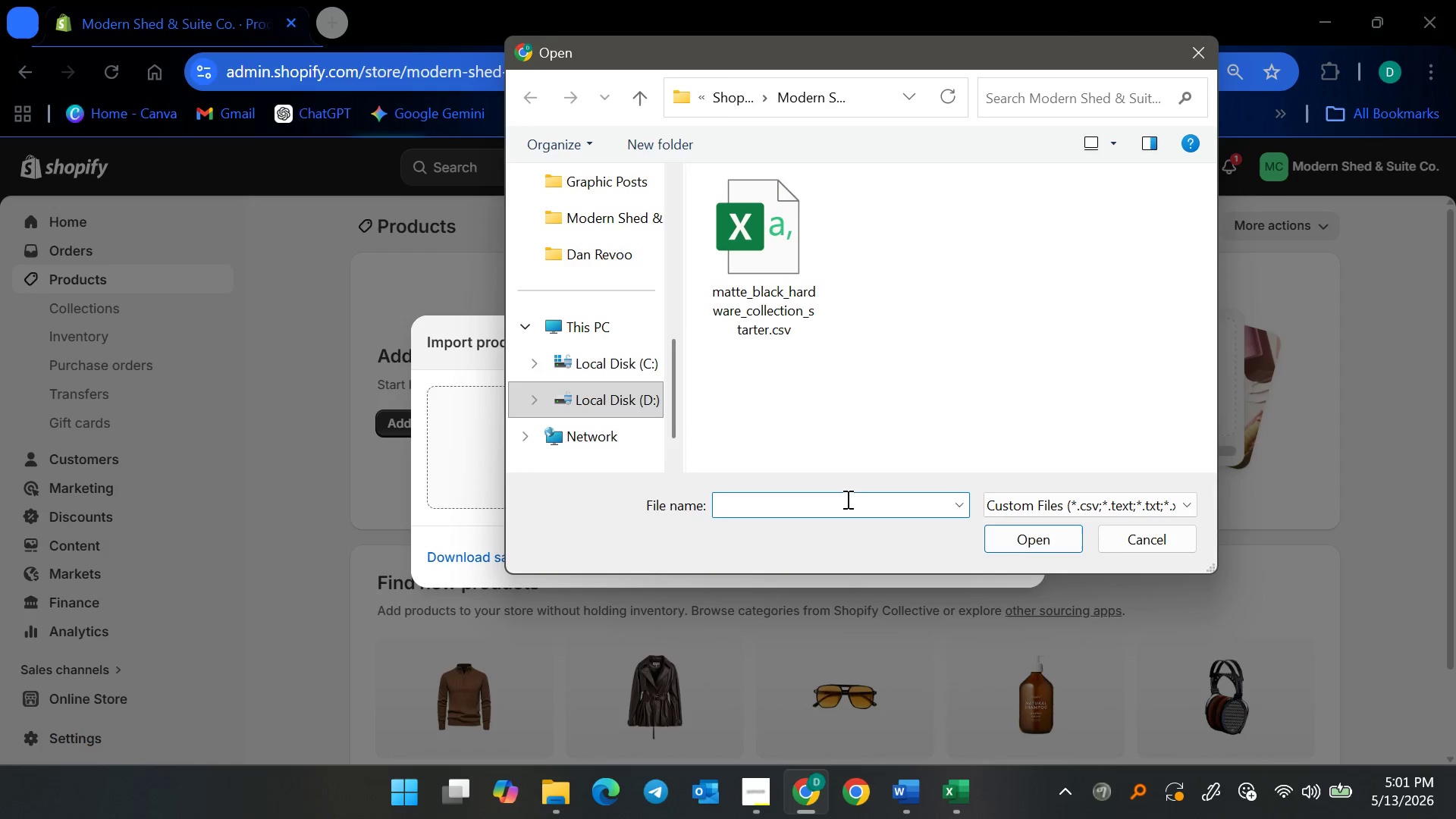 
left_click([959, 805])
 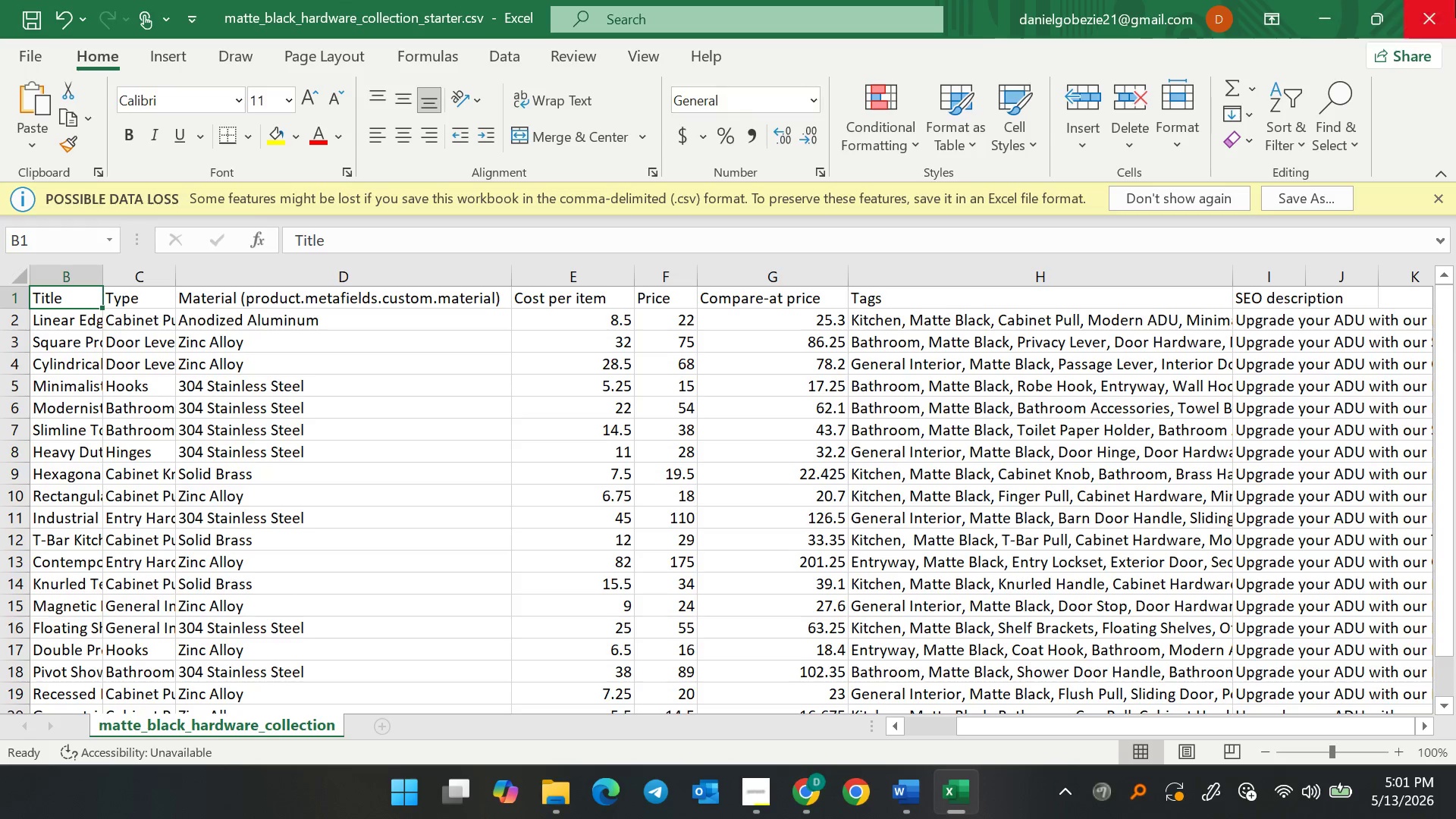 
left_click([1455, 0])
 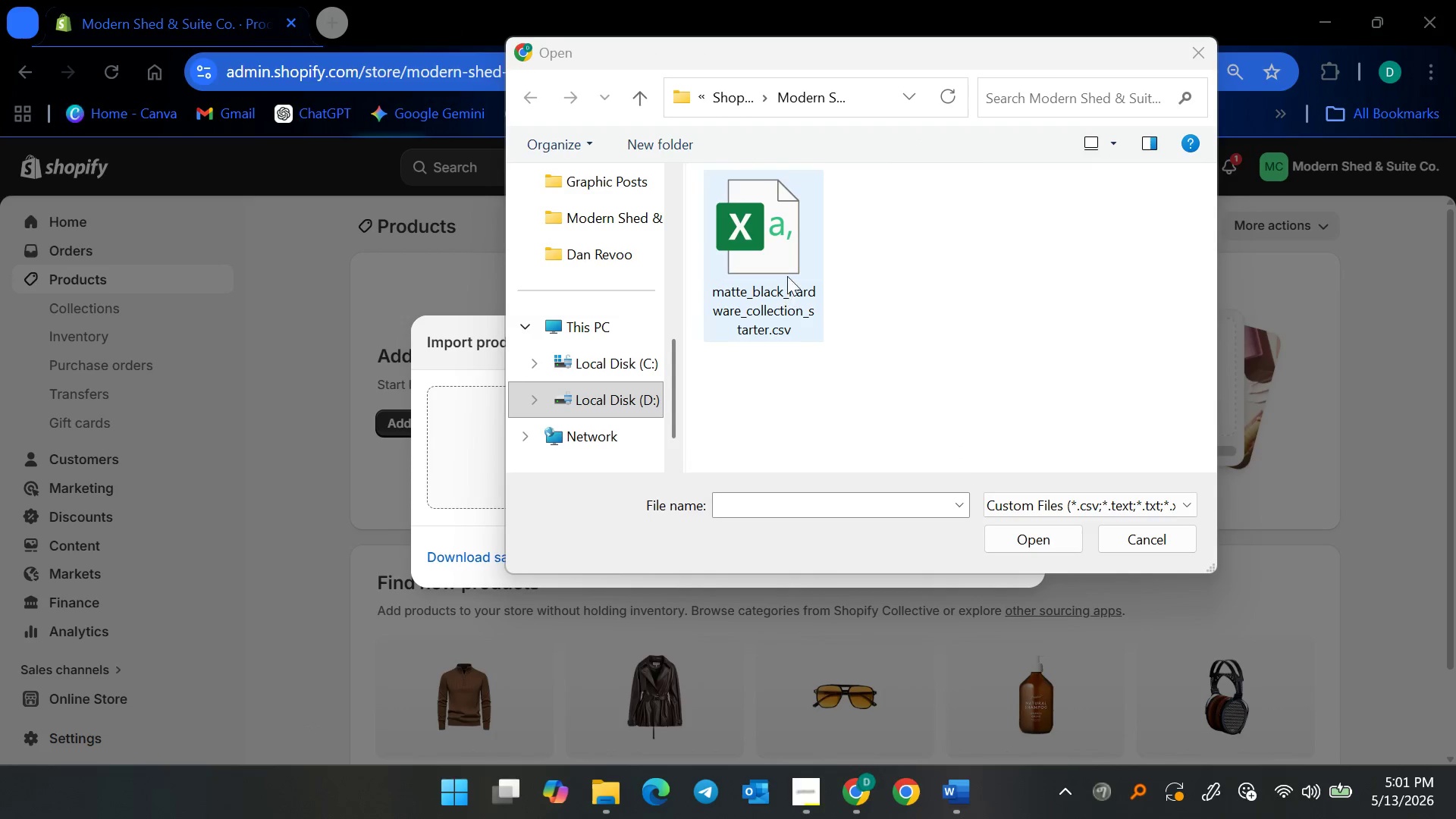 
left_click([790, 272])
 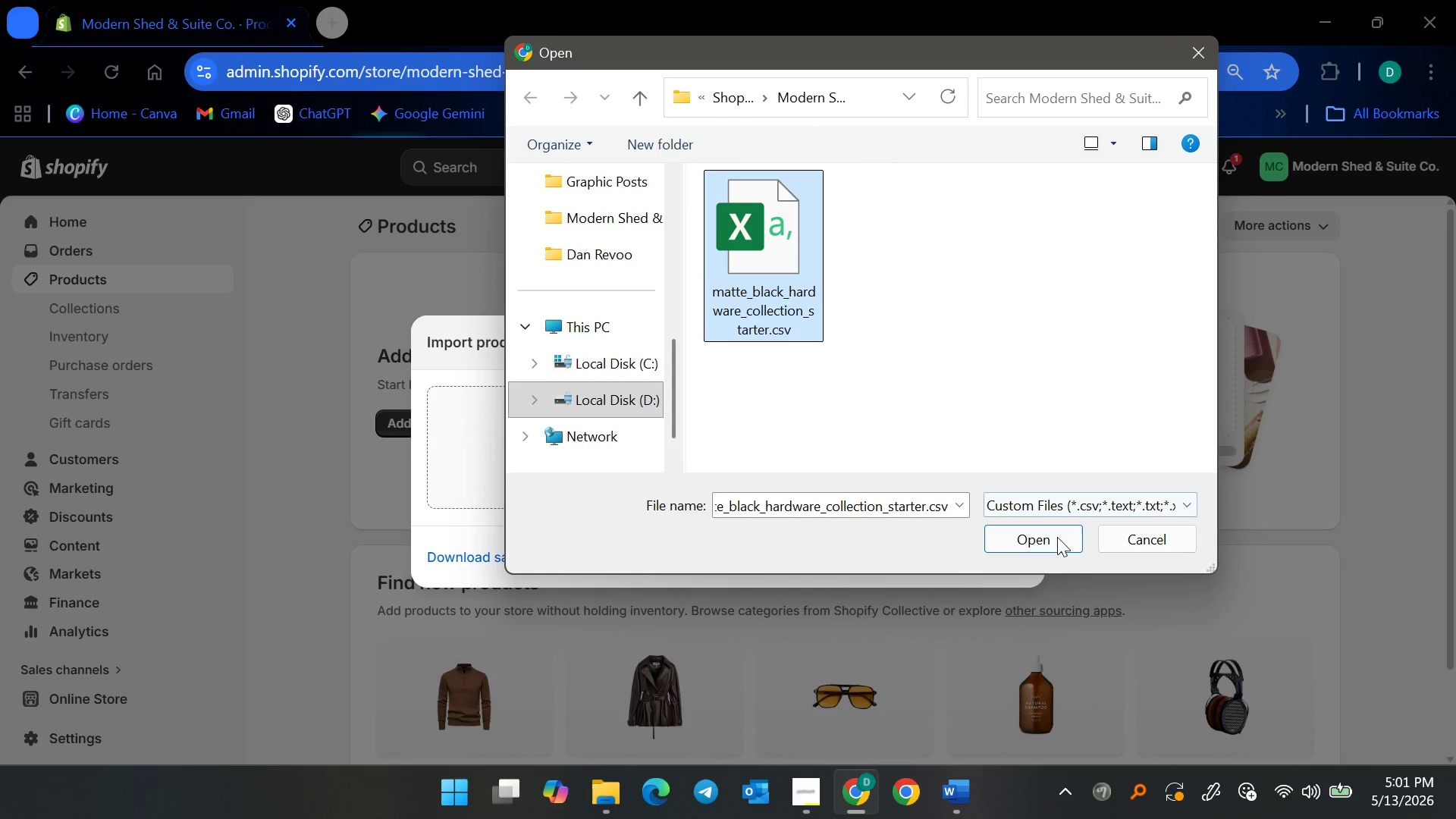 
left_click([1056, 537])
 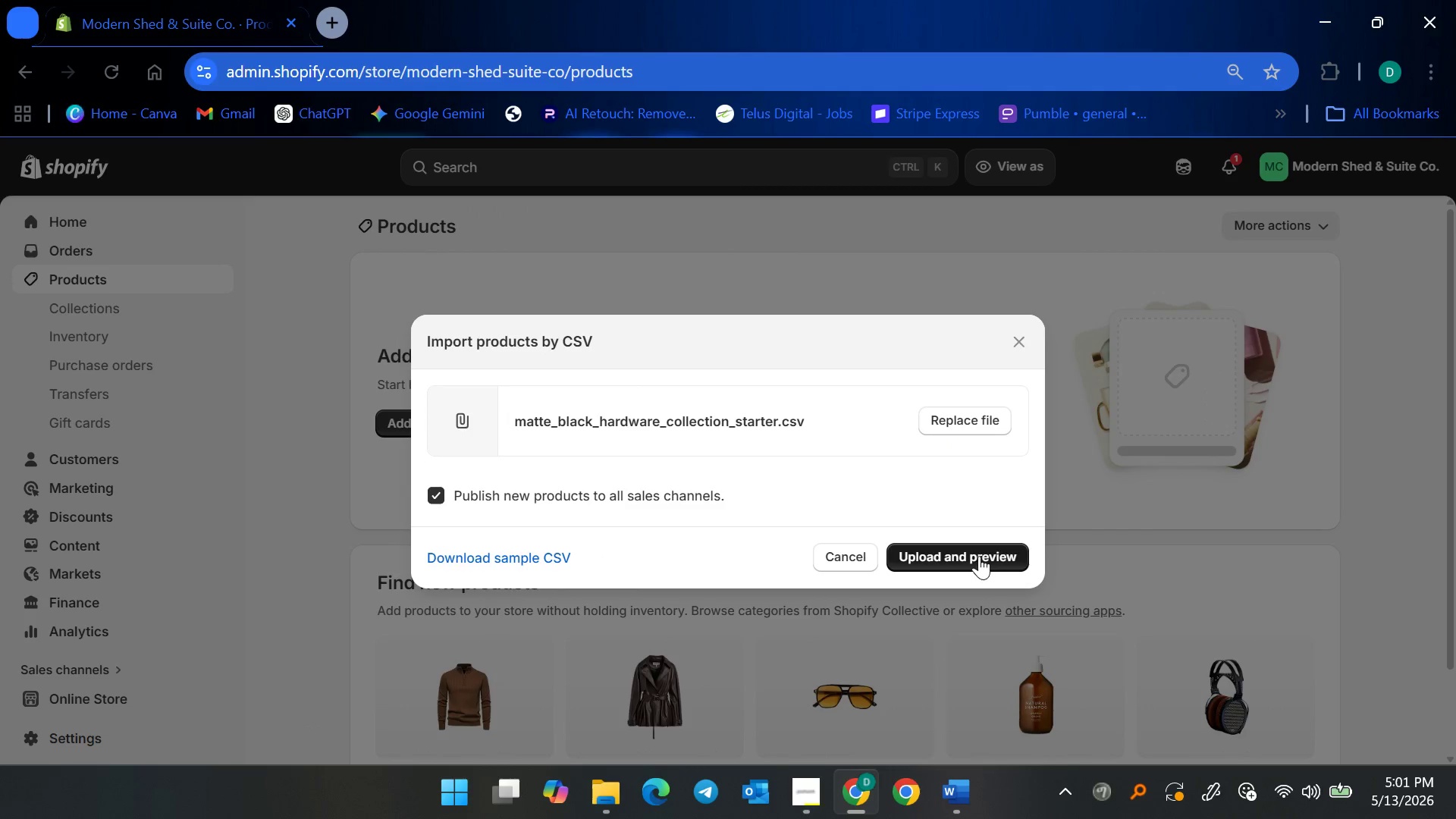 
left_click([979, 556])
 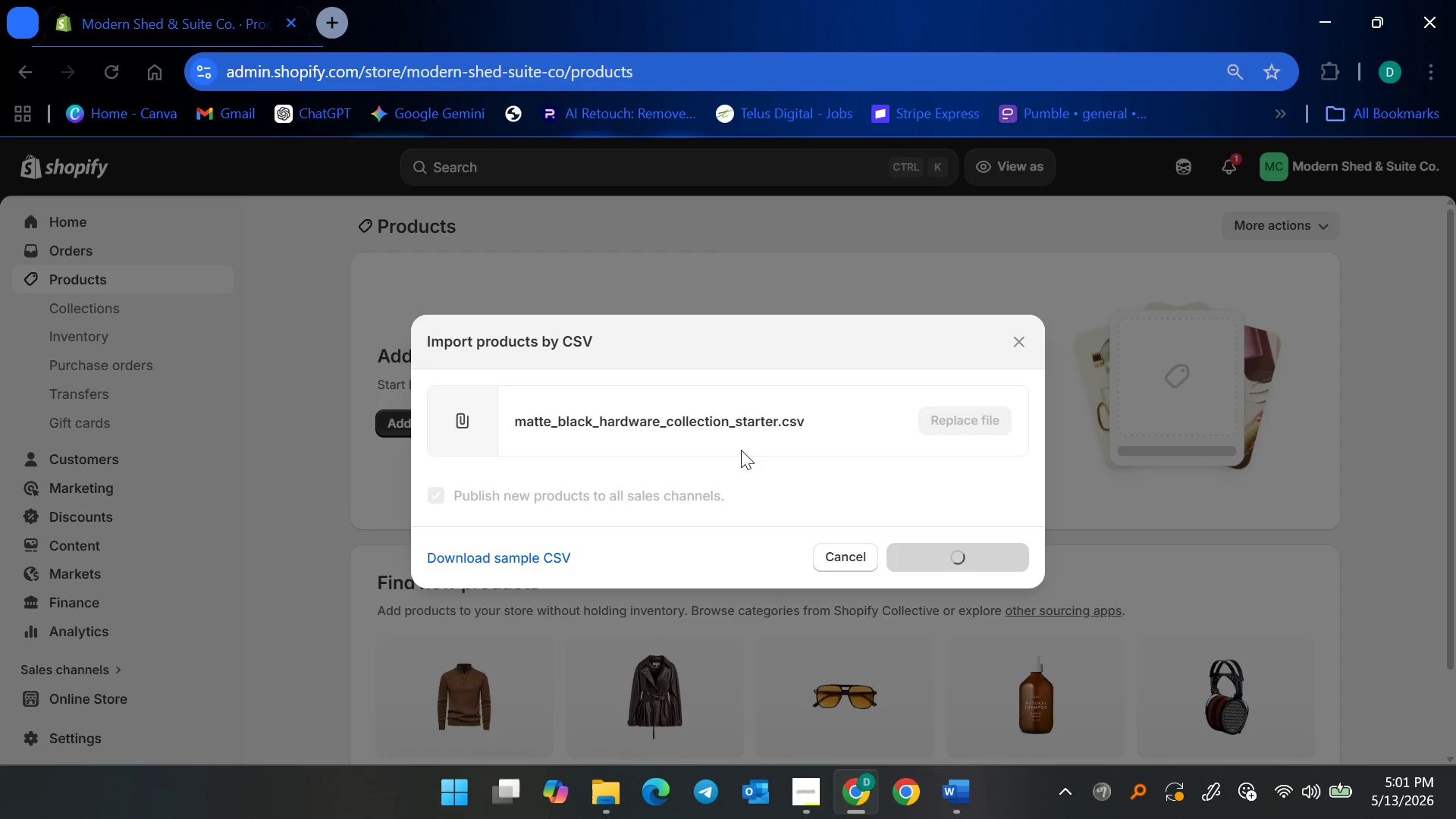 
scroll: coordinate [807, 538], scroll_direction: down, amount: 8.0
 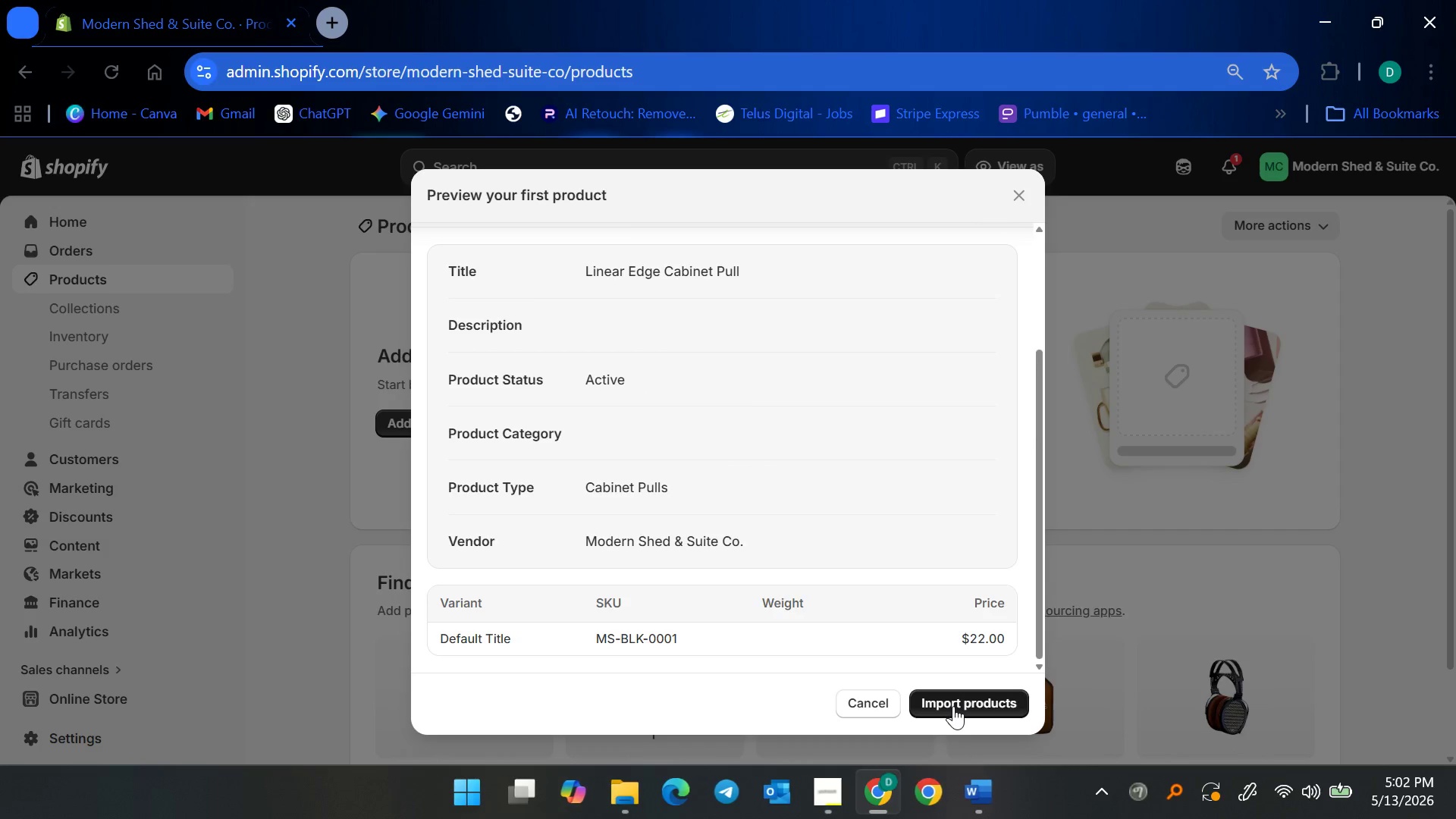 
wait(5.05)
 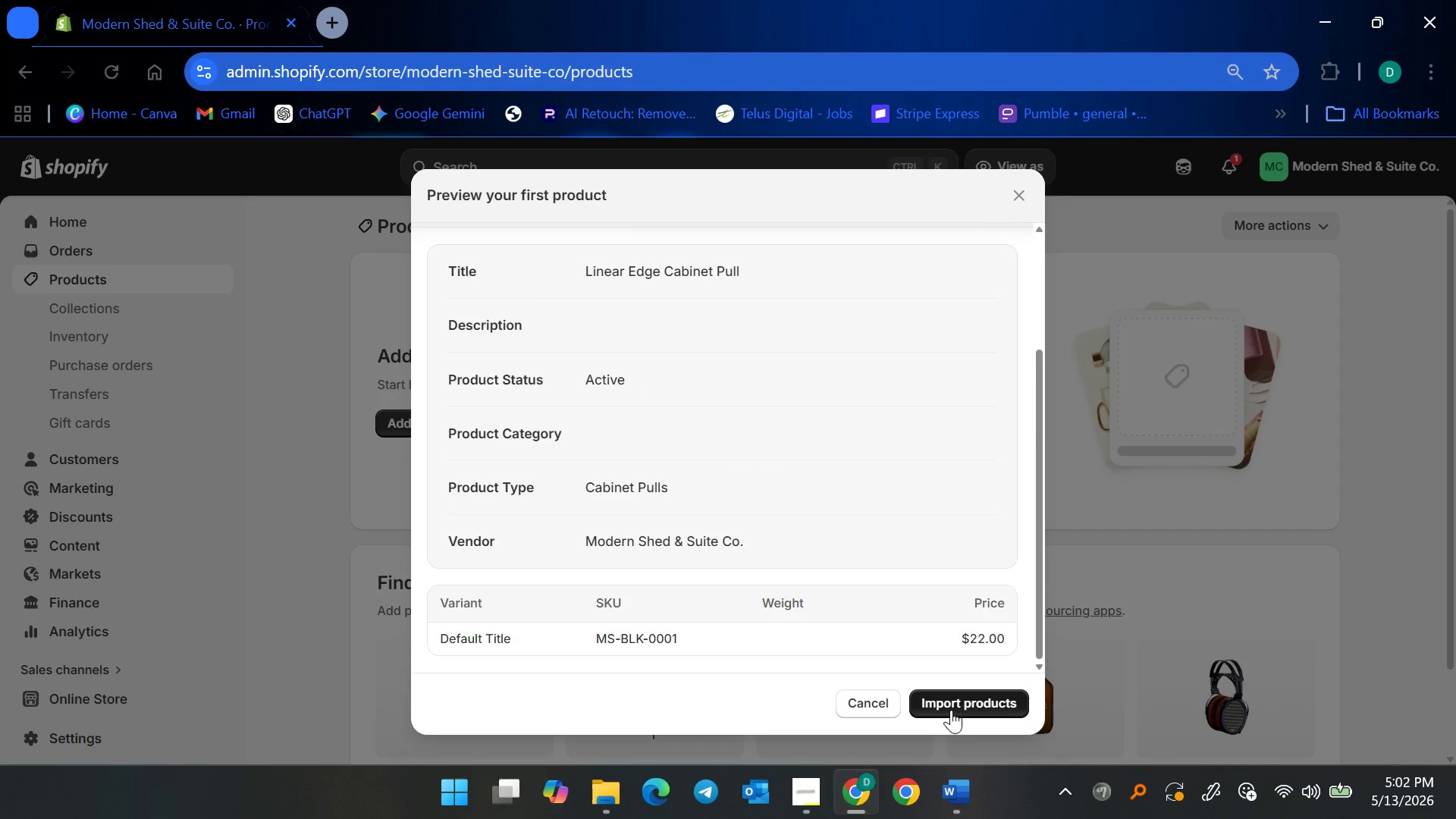 
left_click([953, 706])
 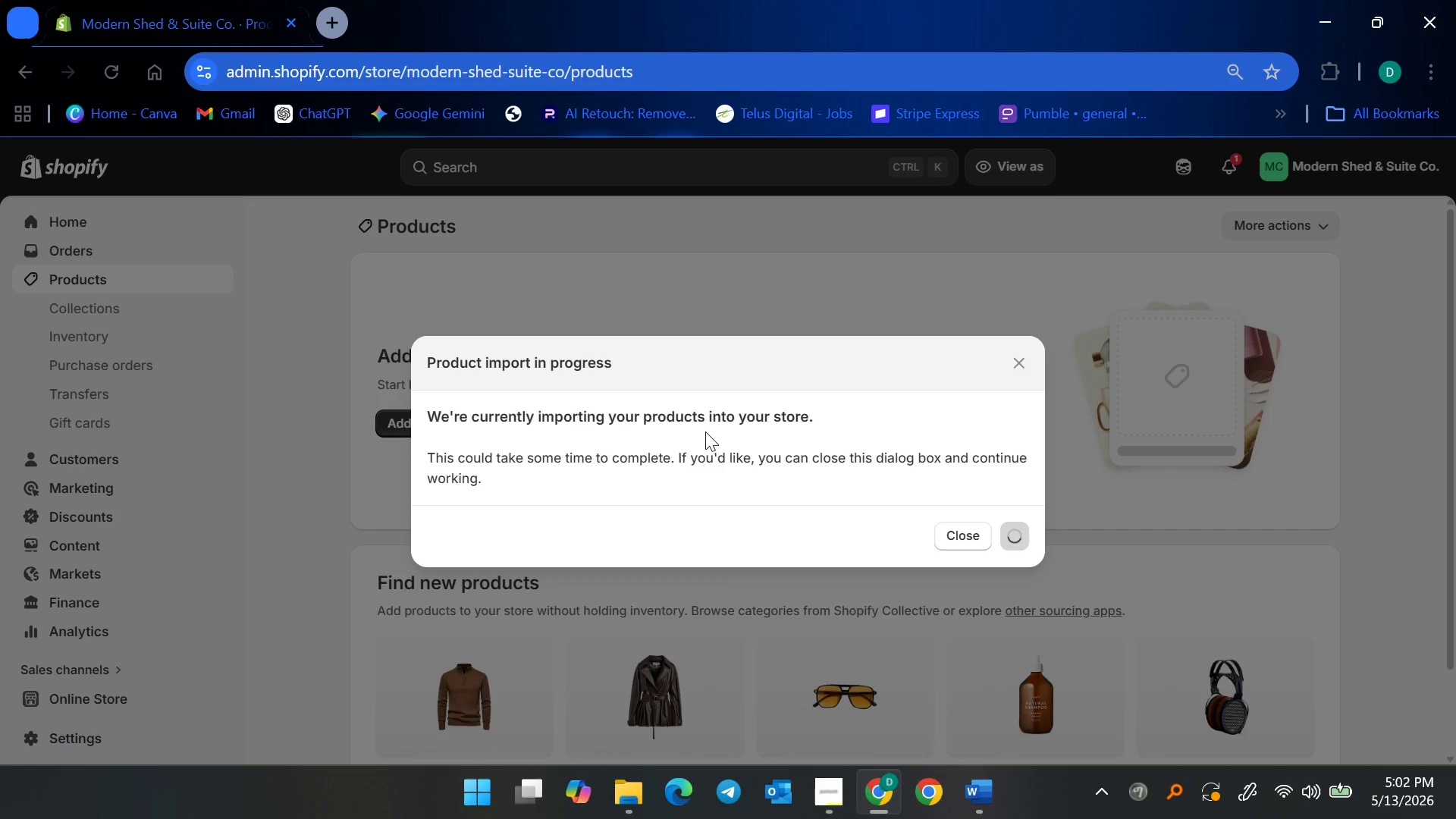 
wait(35.72)
 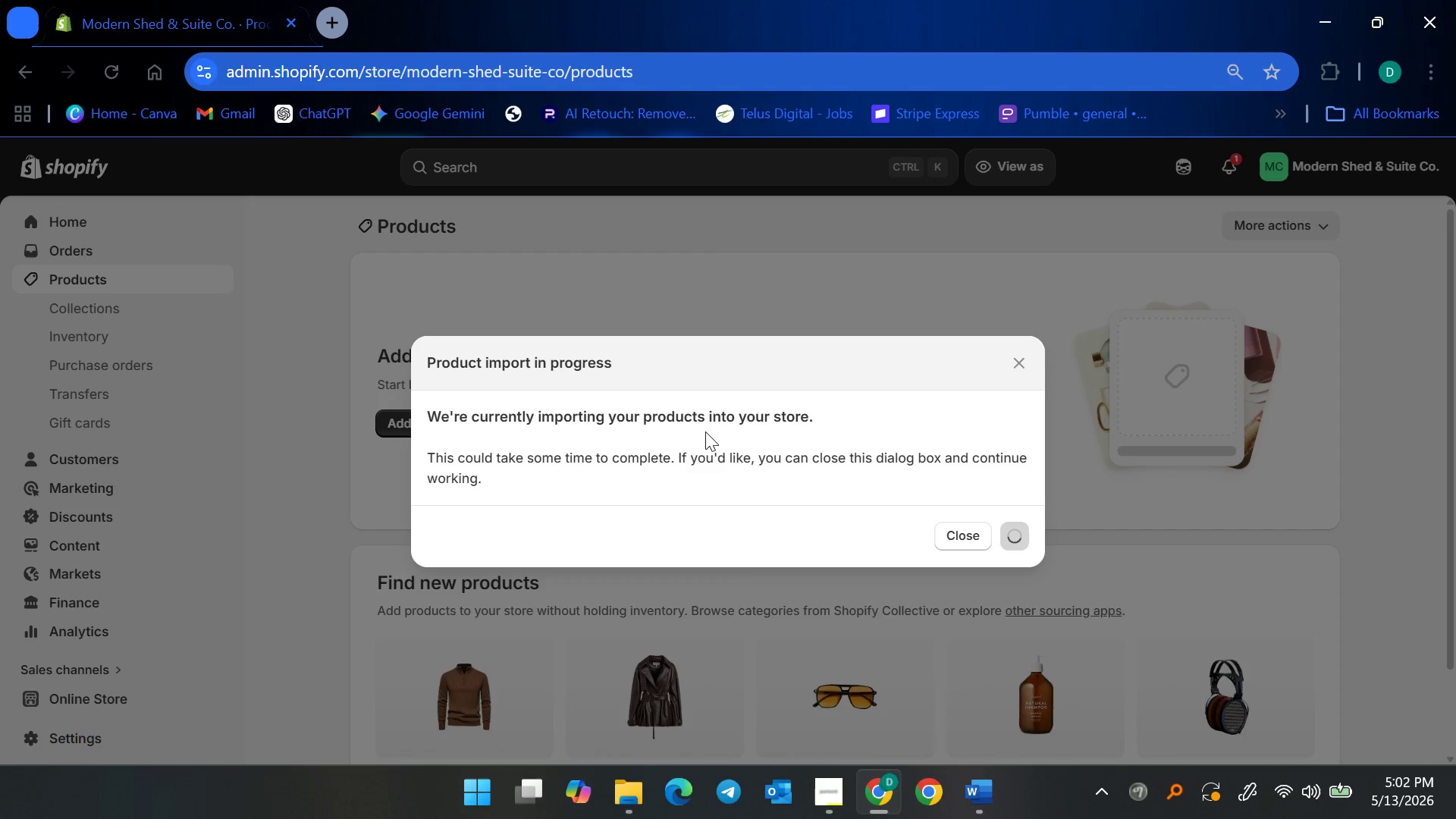 
scroll: coordinate [629, 550], scroll_direction: down, amount: 15.0
 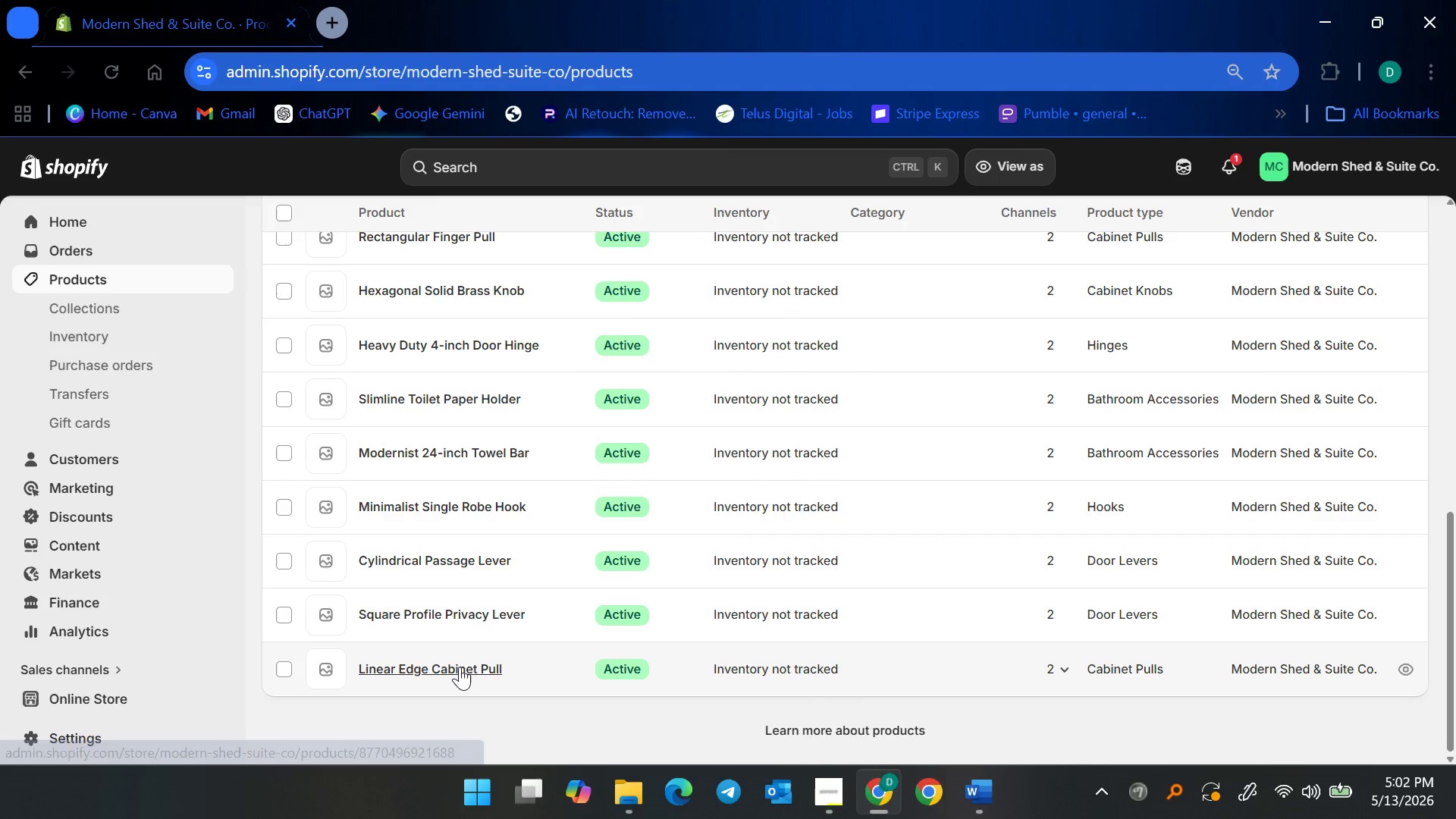 
left_click([460, 667])
 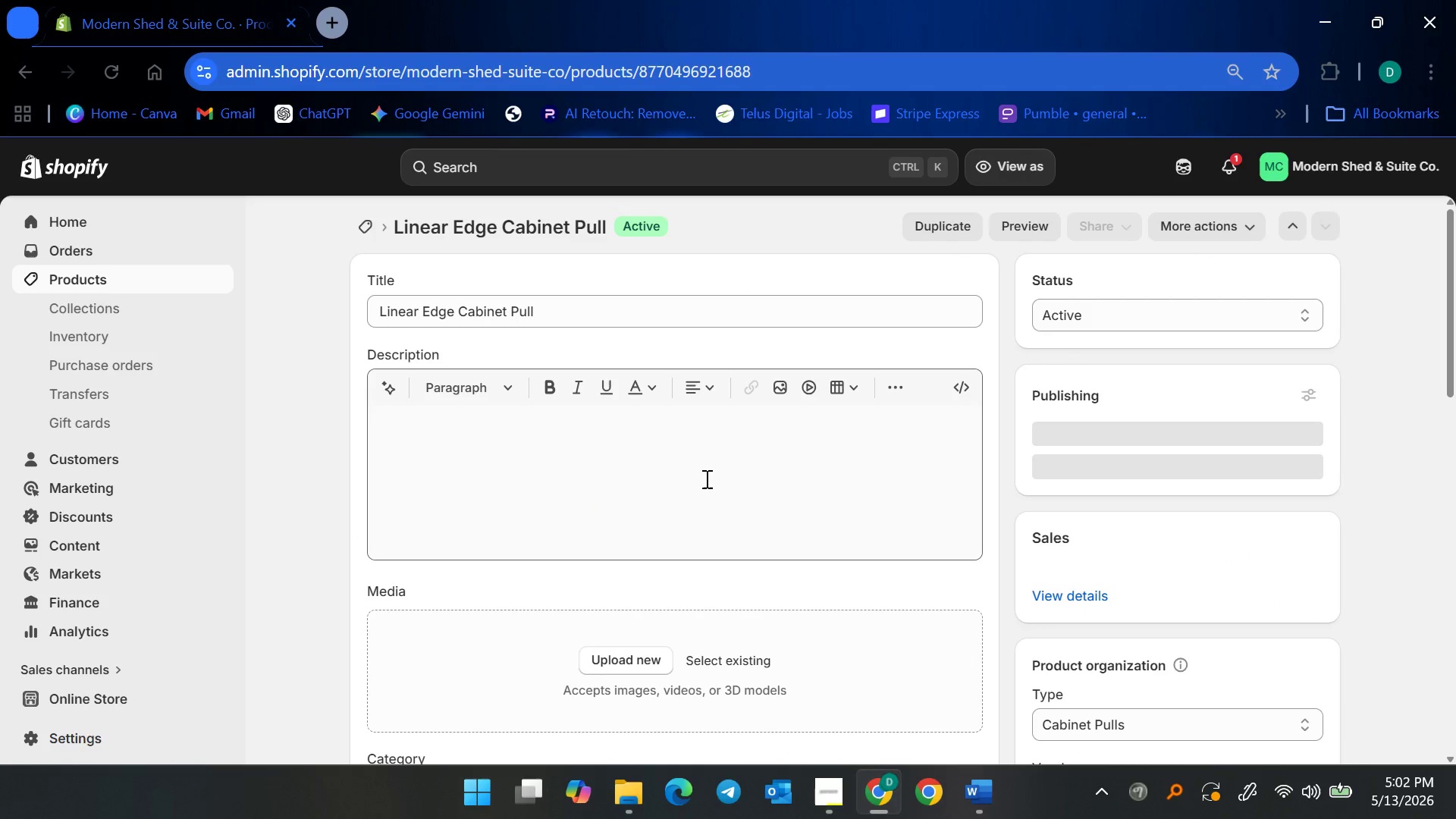 
scroll: coordinate [723, 492], scroll_direction: down, amount: 4.0
 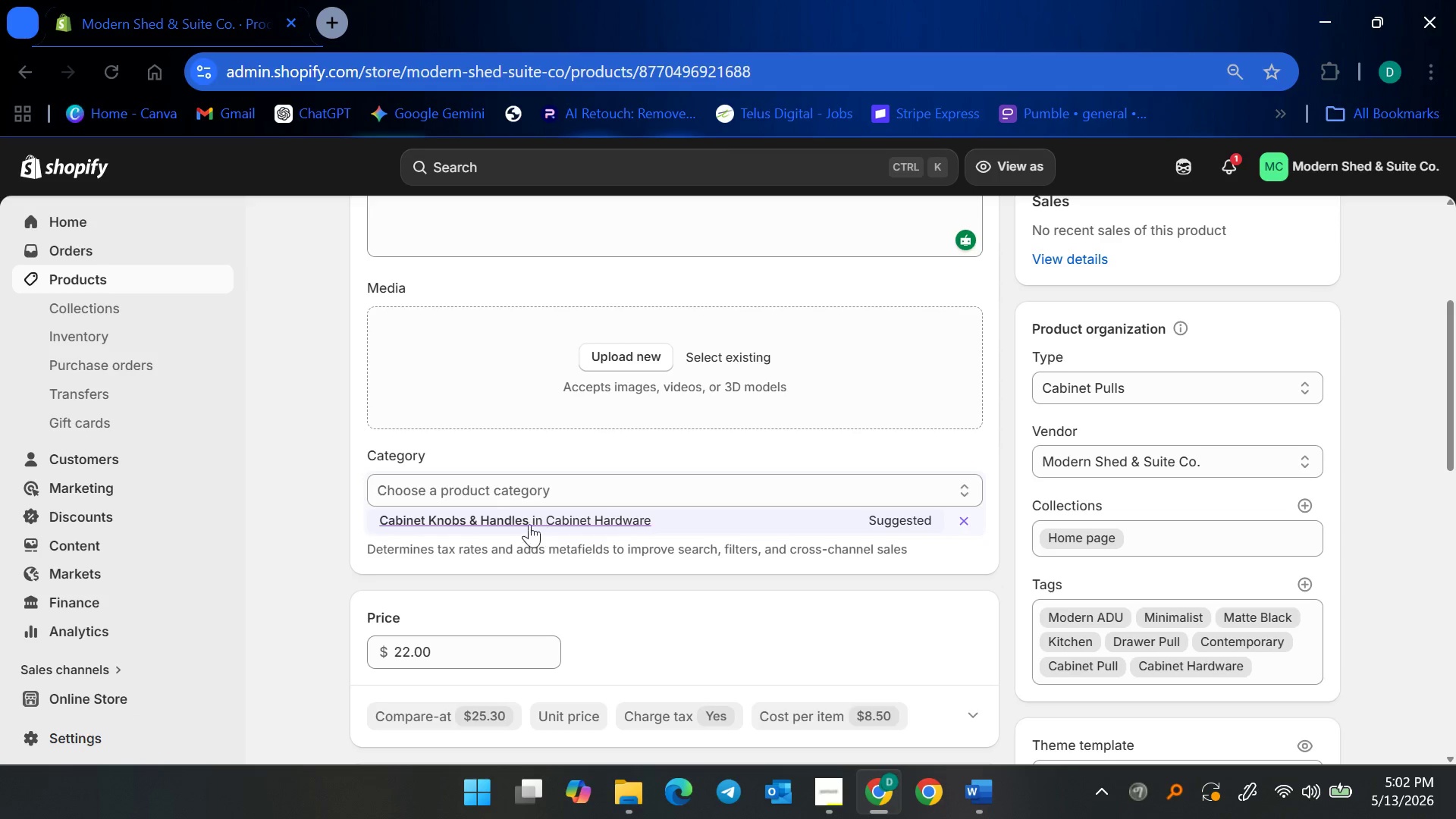 
scroll: coordinate [635, 527], scroll_direction: up, amount: 5.0
 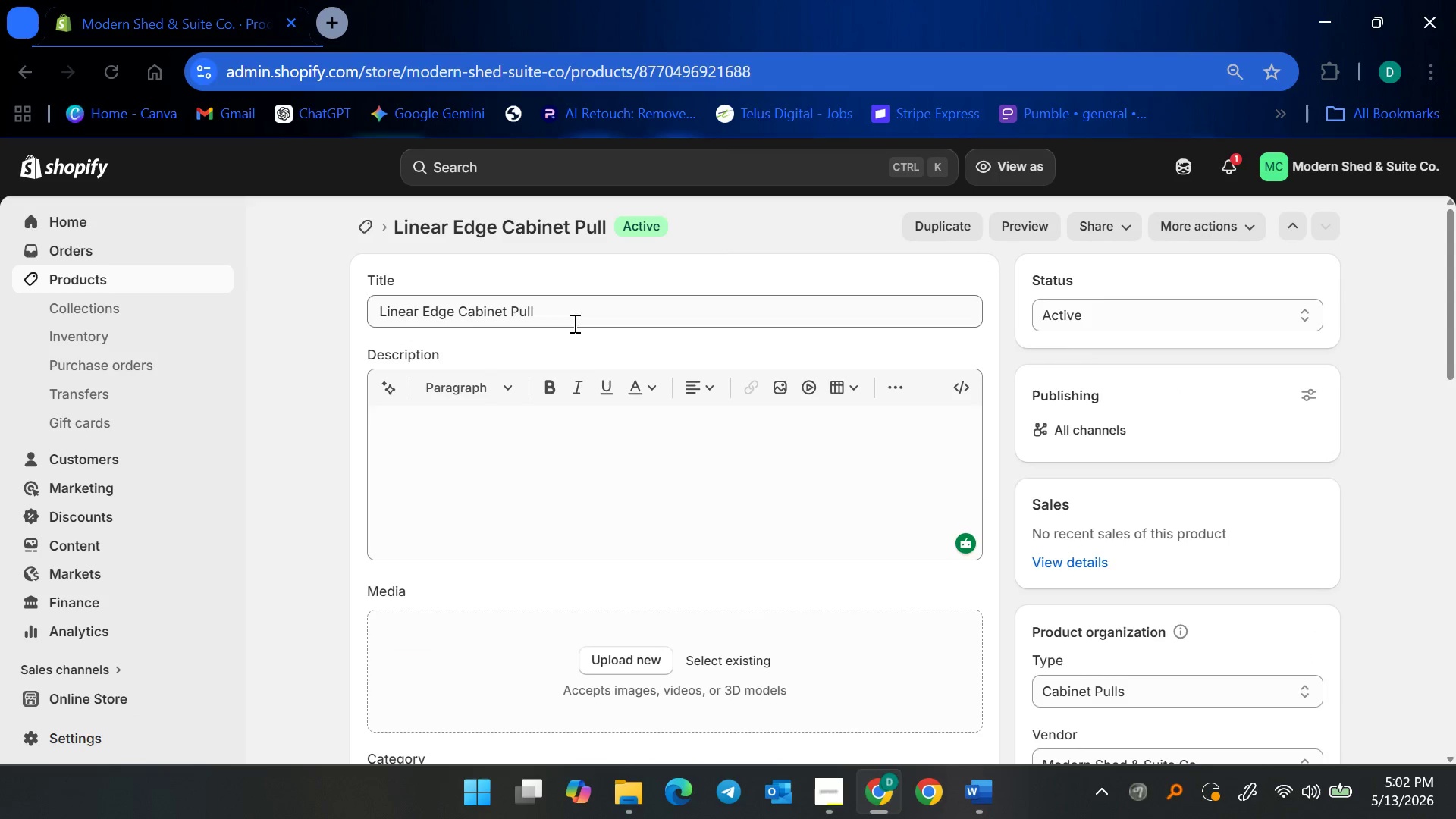 
scroll: coordinate [1197, 613], scroll_direction: down, amount: 6.0
 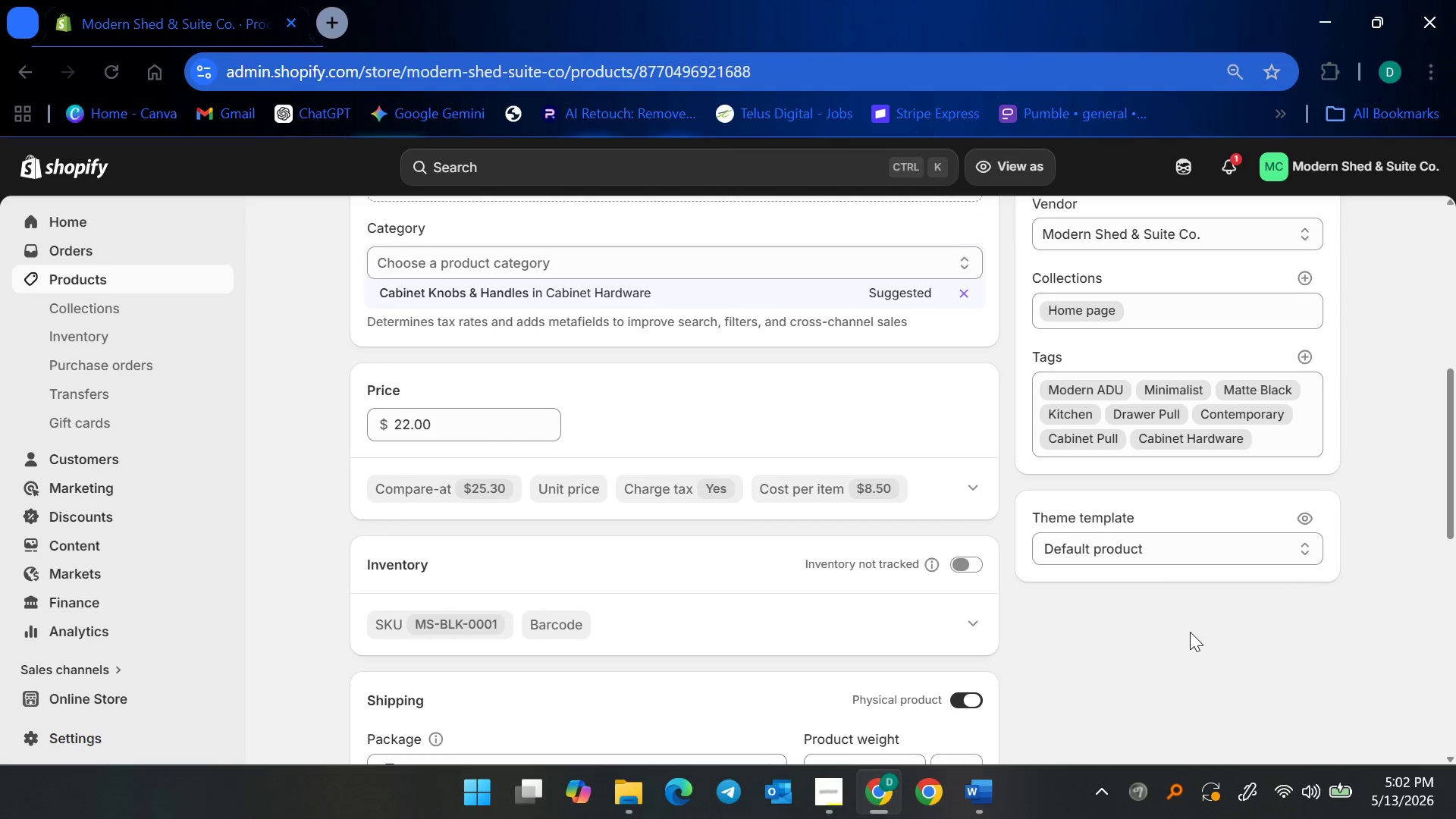 
scroll: coordinate [622, 457], scroll_direction: up, amount: 6.0
 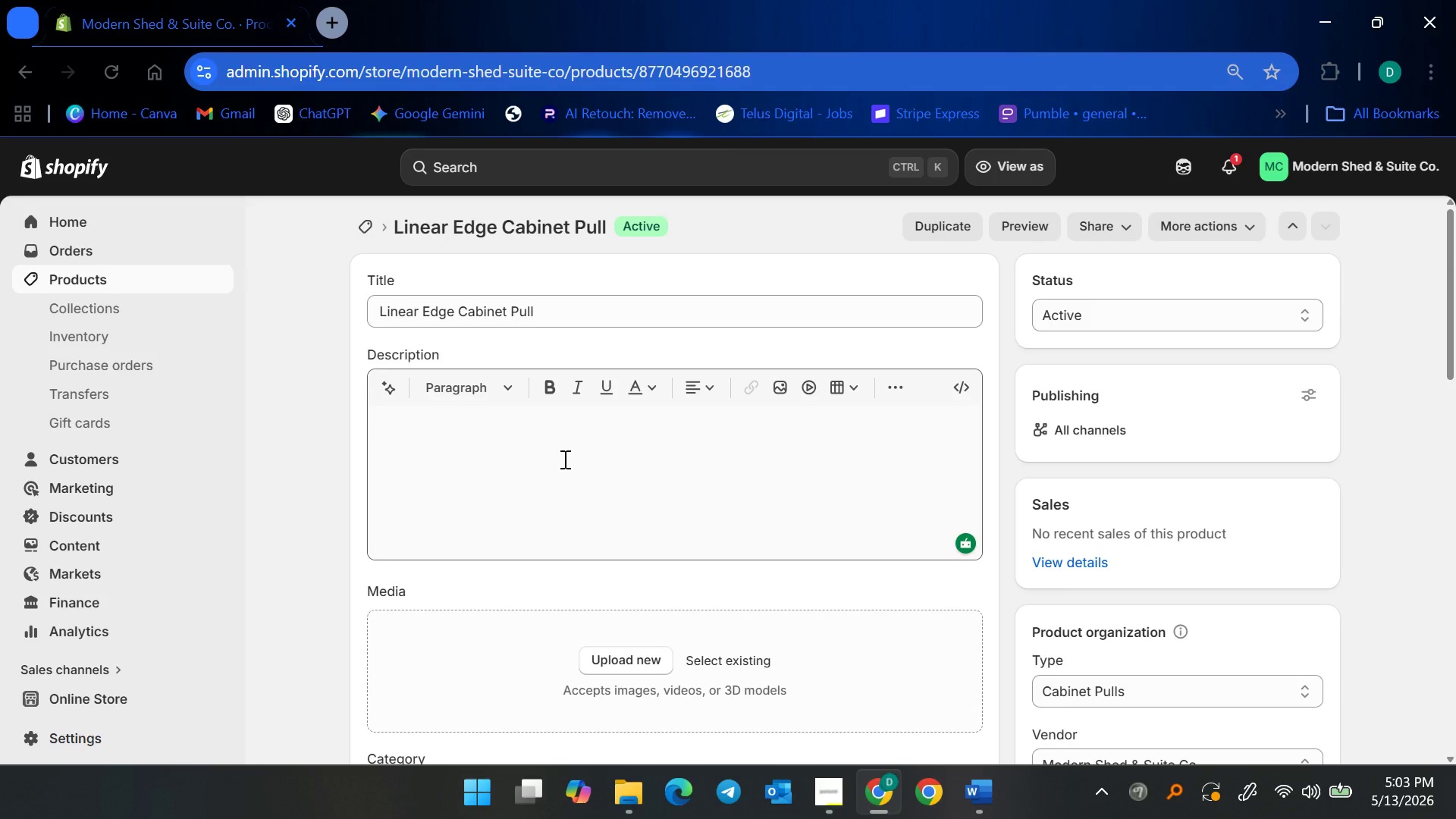 
scroll: coordinate [607, 497], scroll_direction: down, amount: 5.0
 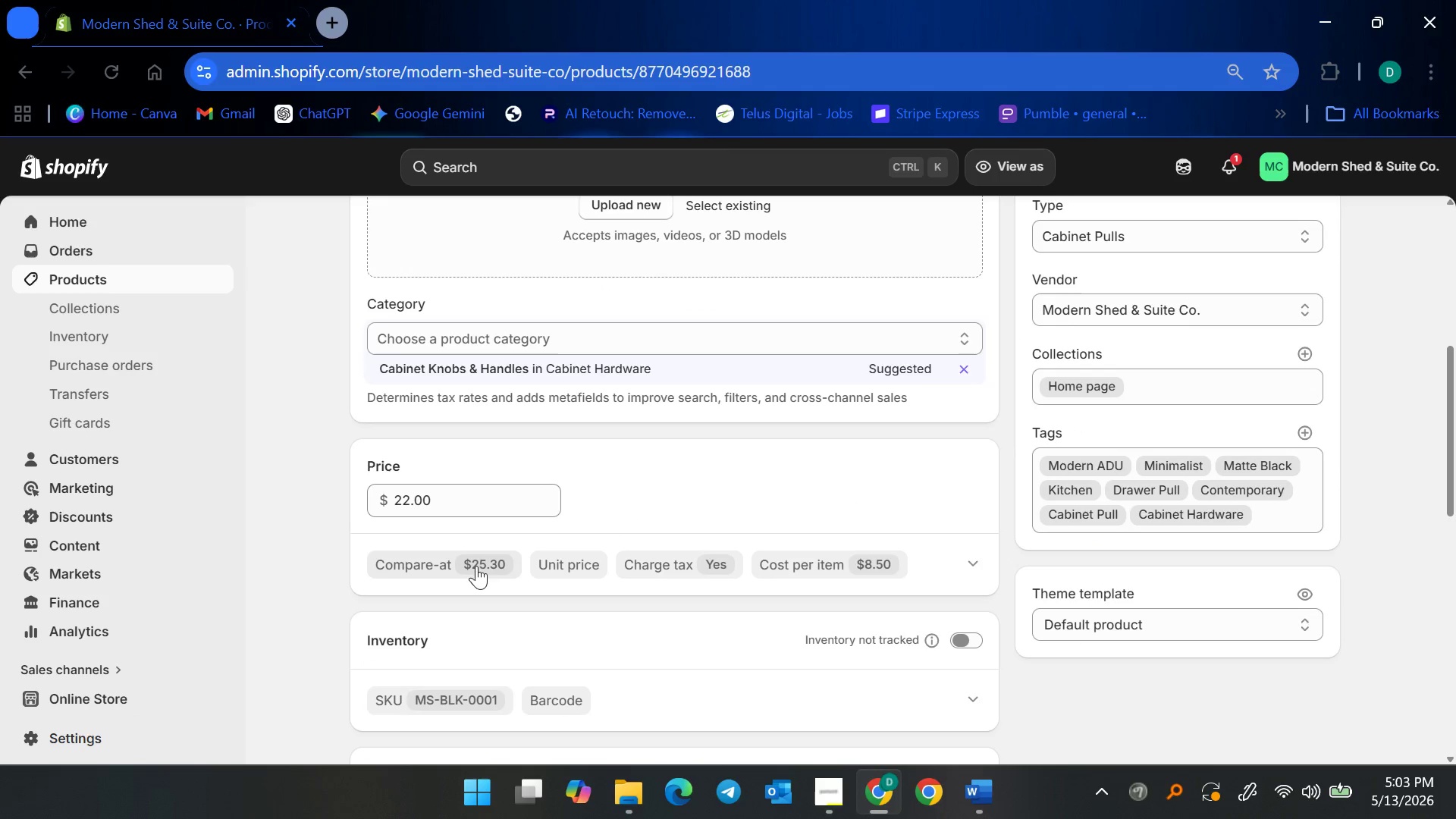 
scroll: coordinate [533, 533], scroll_direction: up, amount: 6.0
 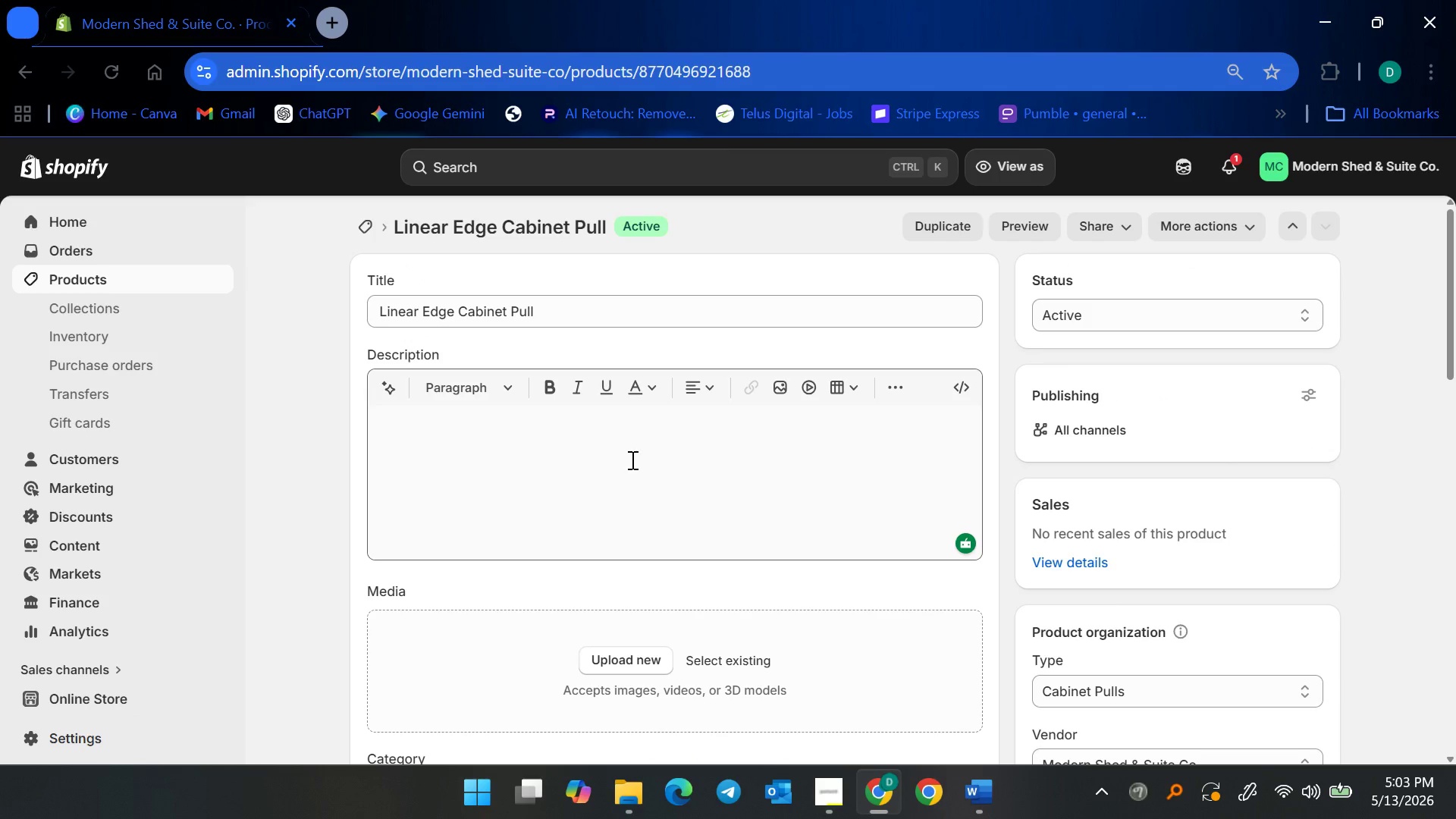 
left_click([631, 459])
 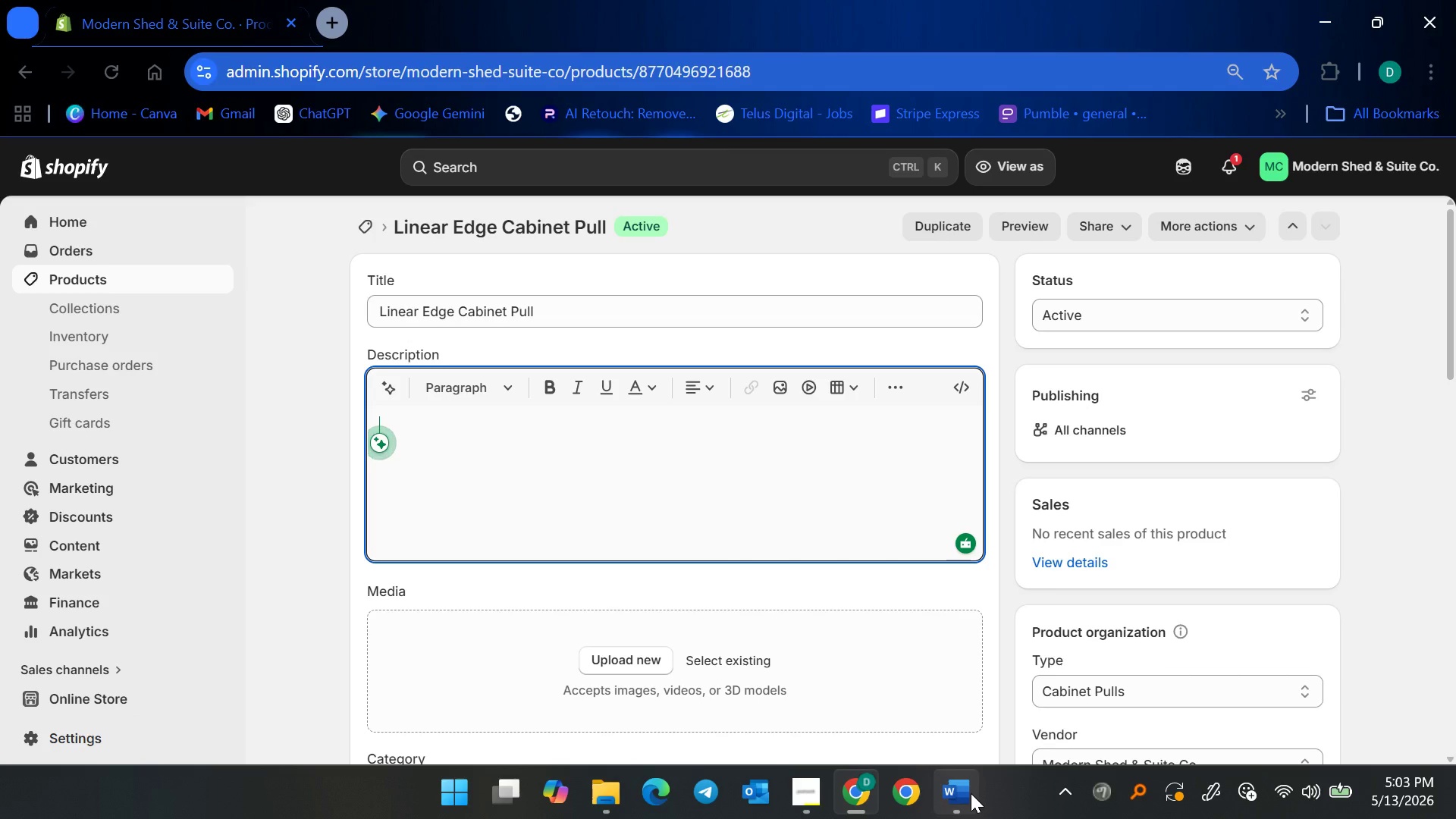 
left_click([966, 793])
 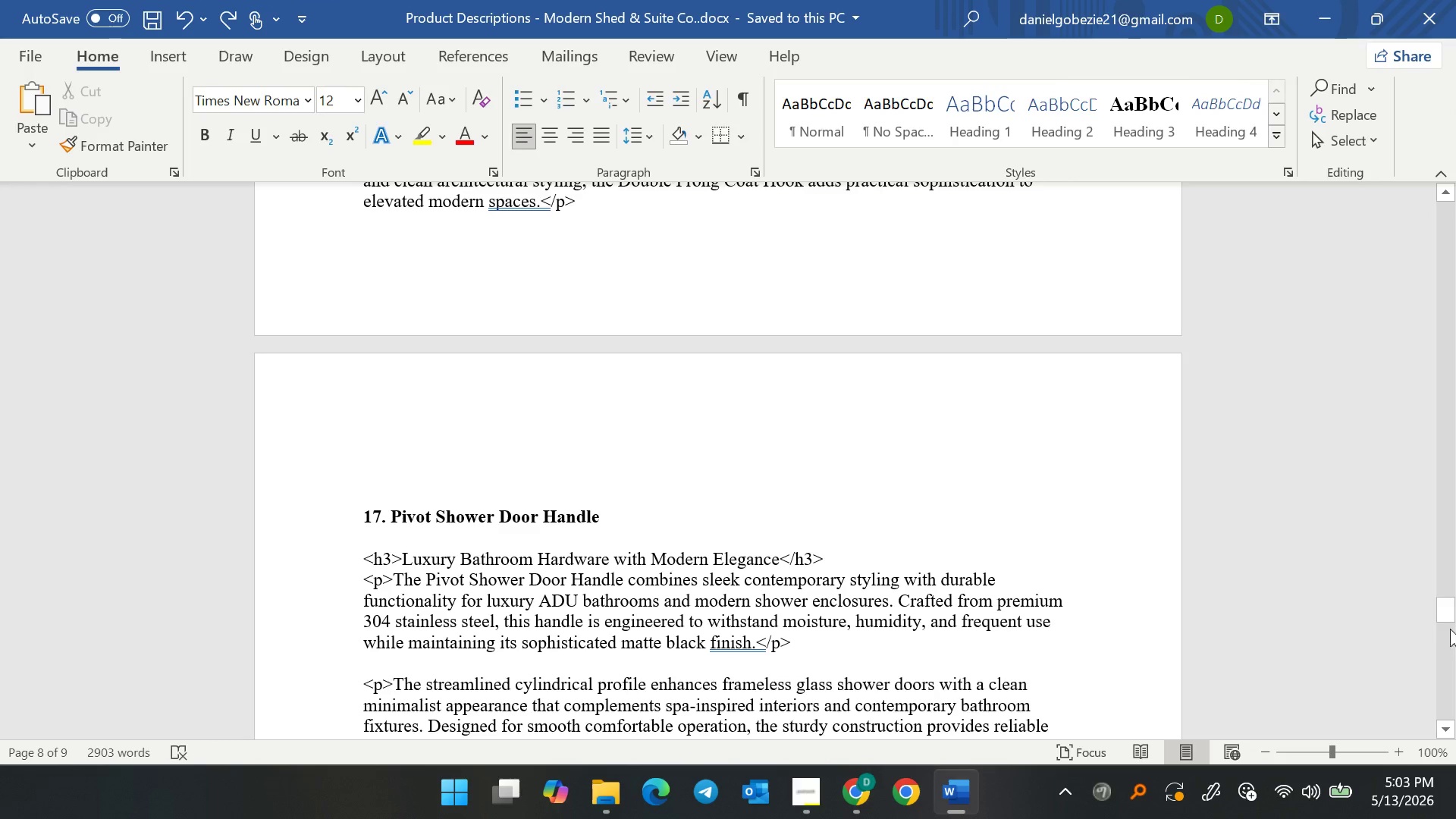 
left_click_drag(start_coordinate=[1442, 607], to_coordinate=[1455, 196])
 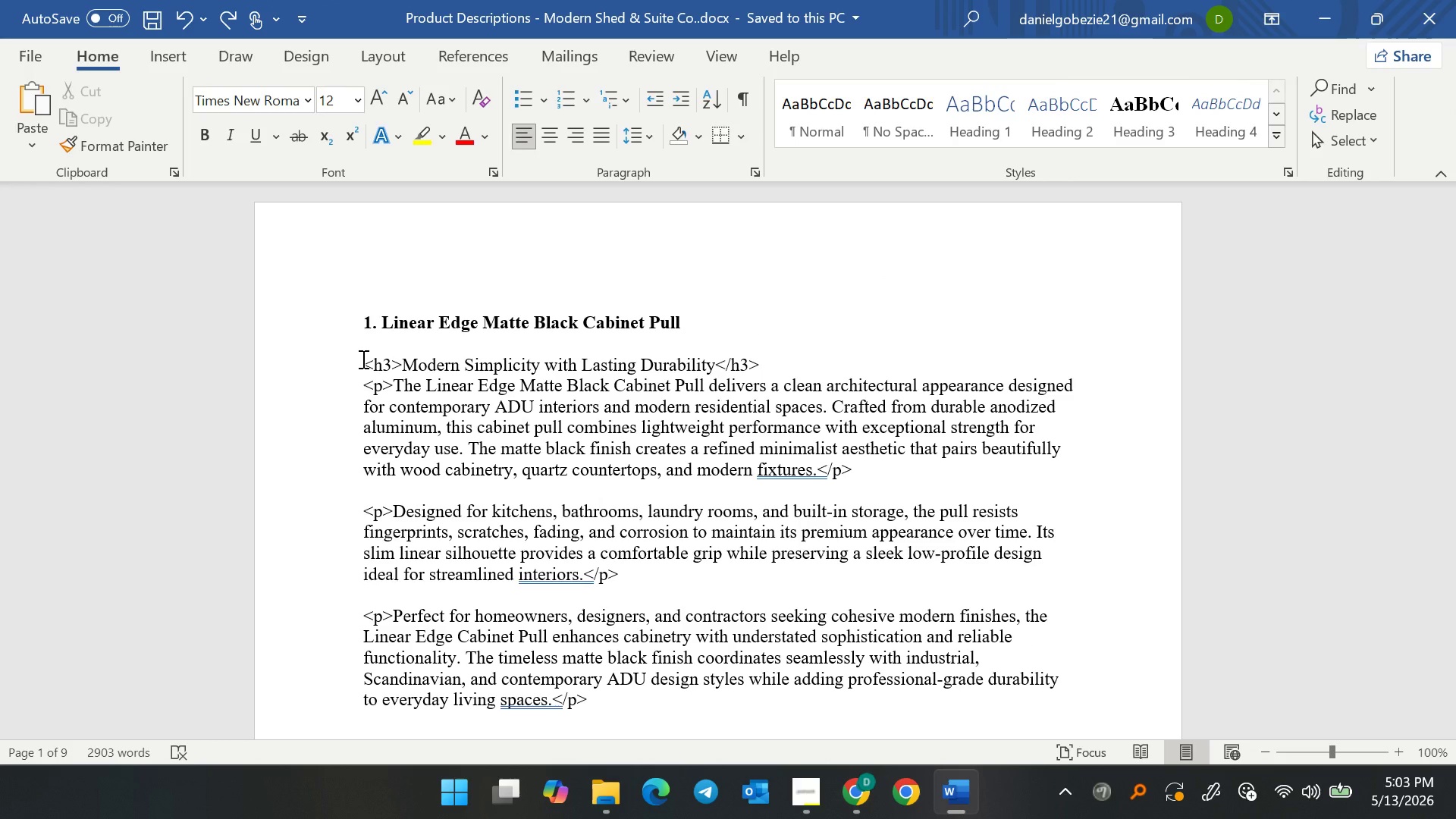 
wait(15.64)
 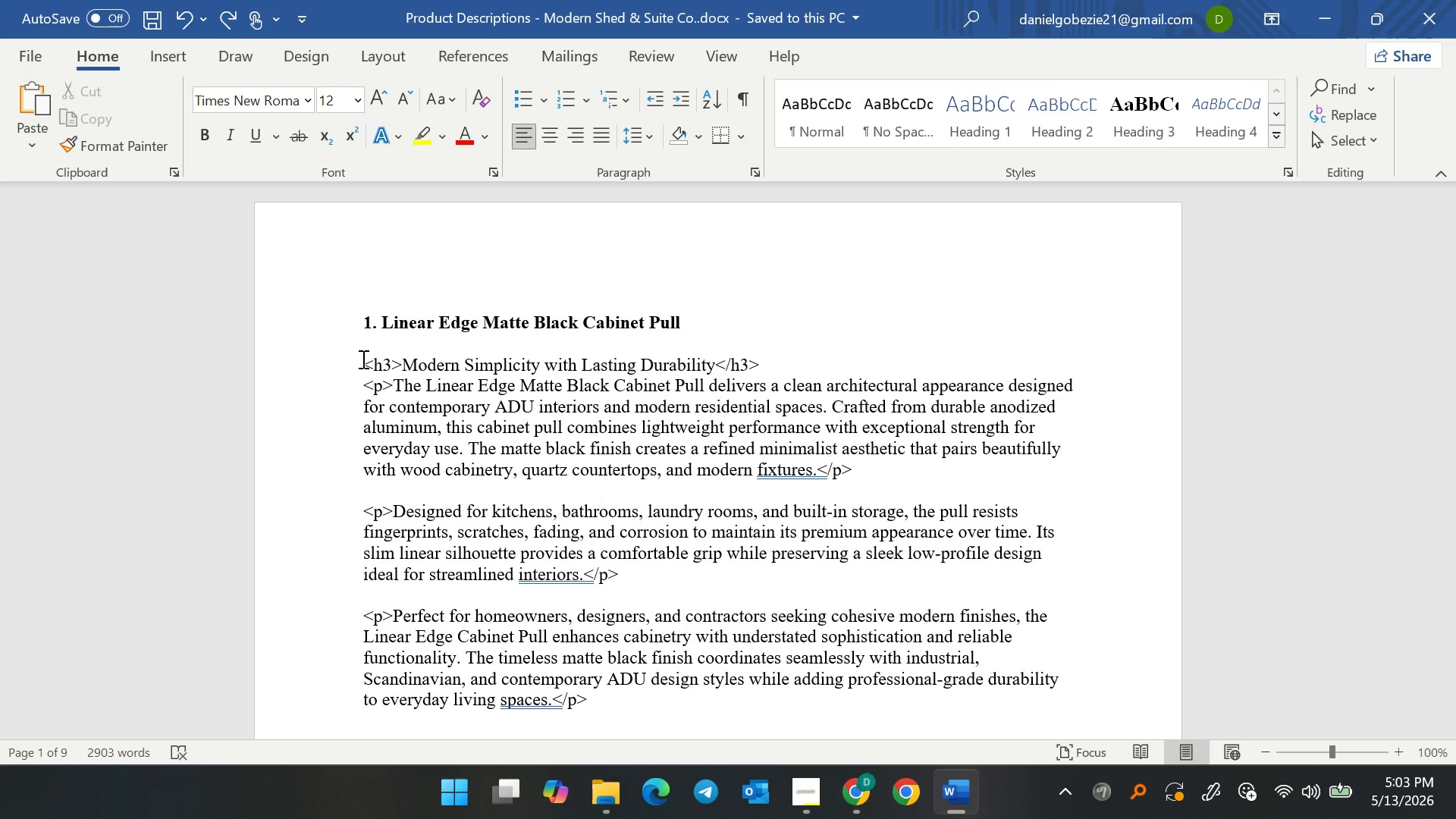 
left_click_drag(start_coordinate=[362, 371], to_coordinate=[607, 547])
 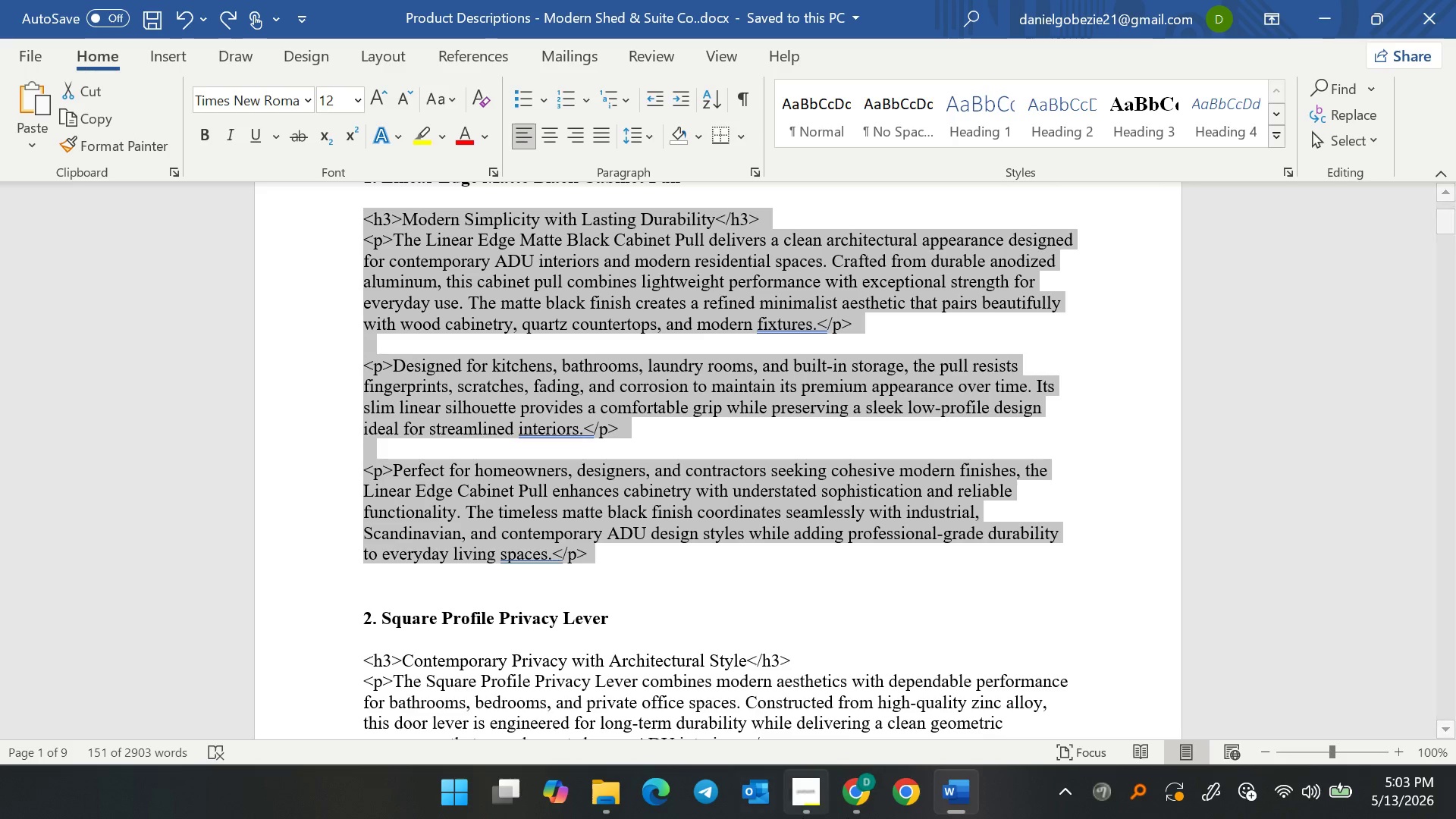 
key(Control+C)
 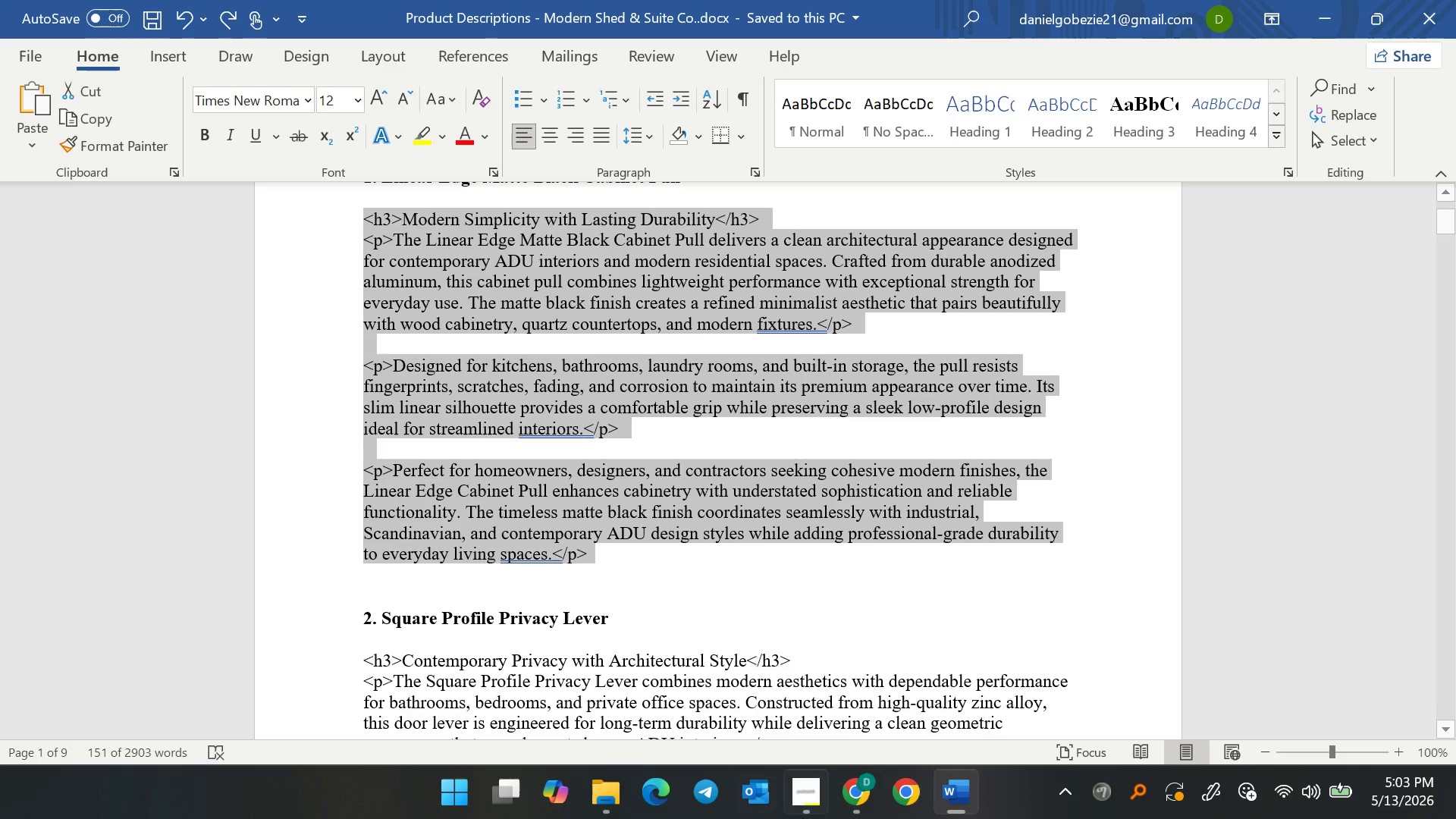 
key(Control+C)
 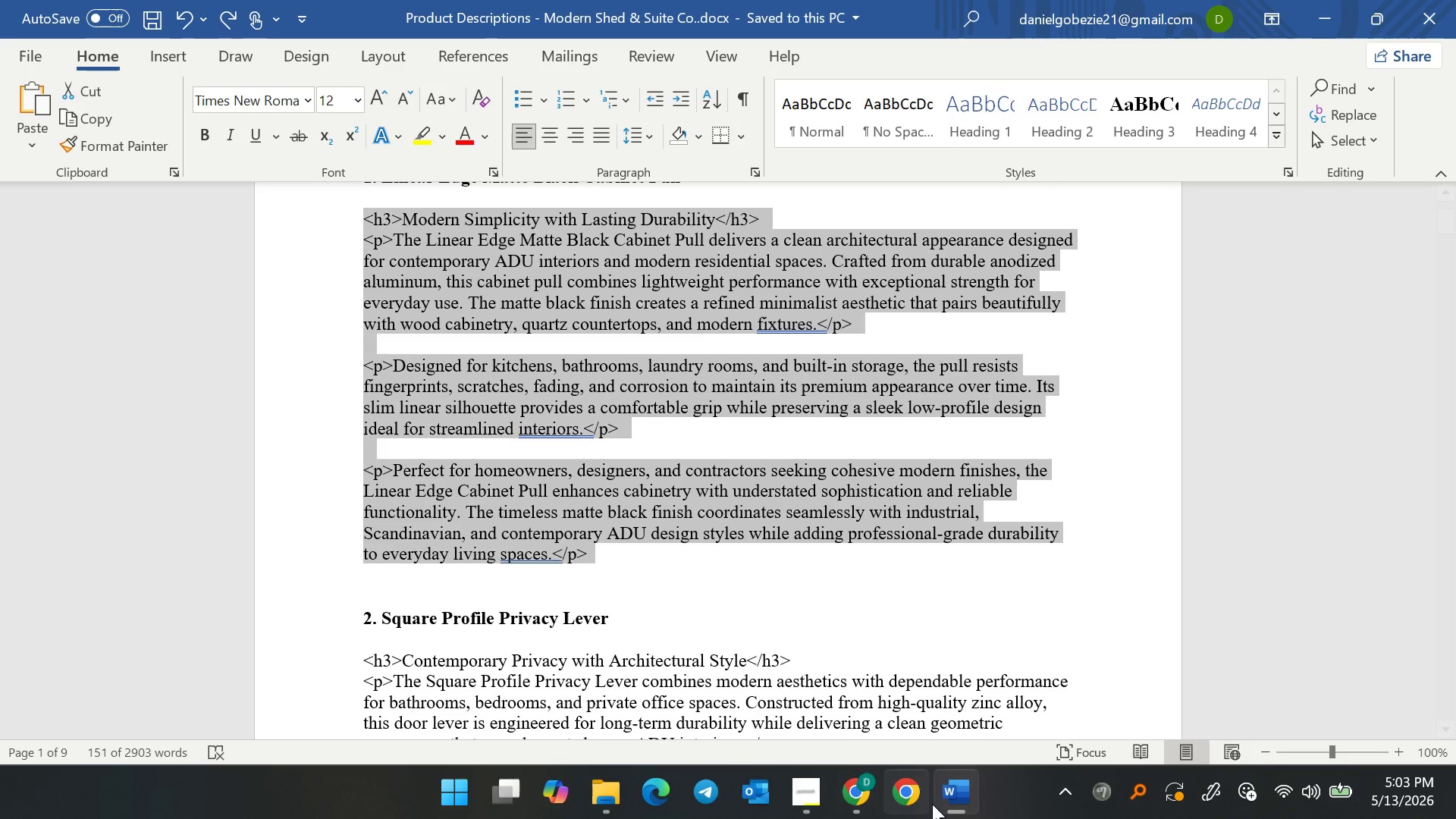 
key(Control+C)
 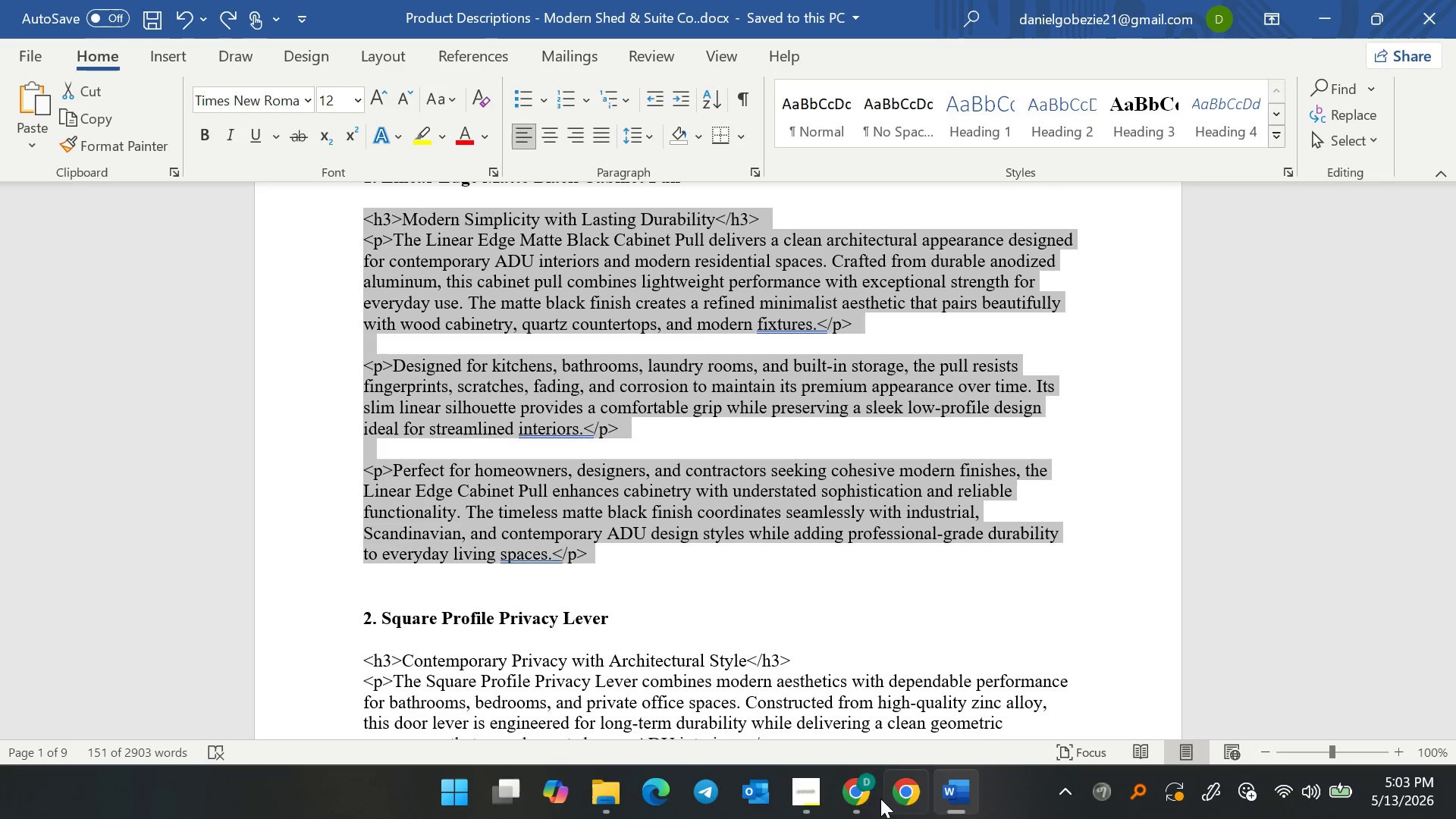 
key(Control+C)
 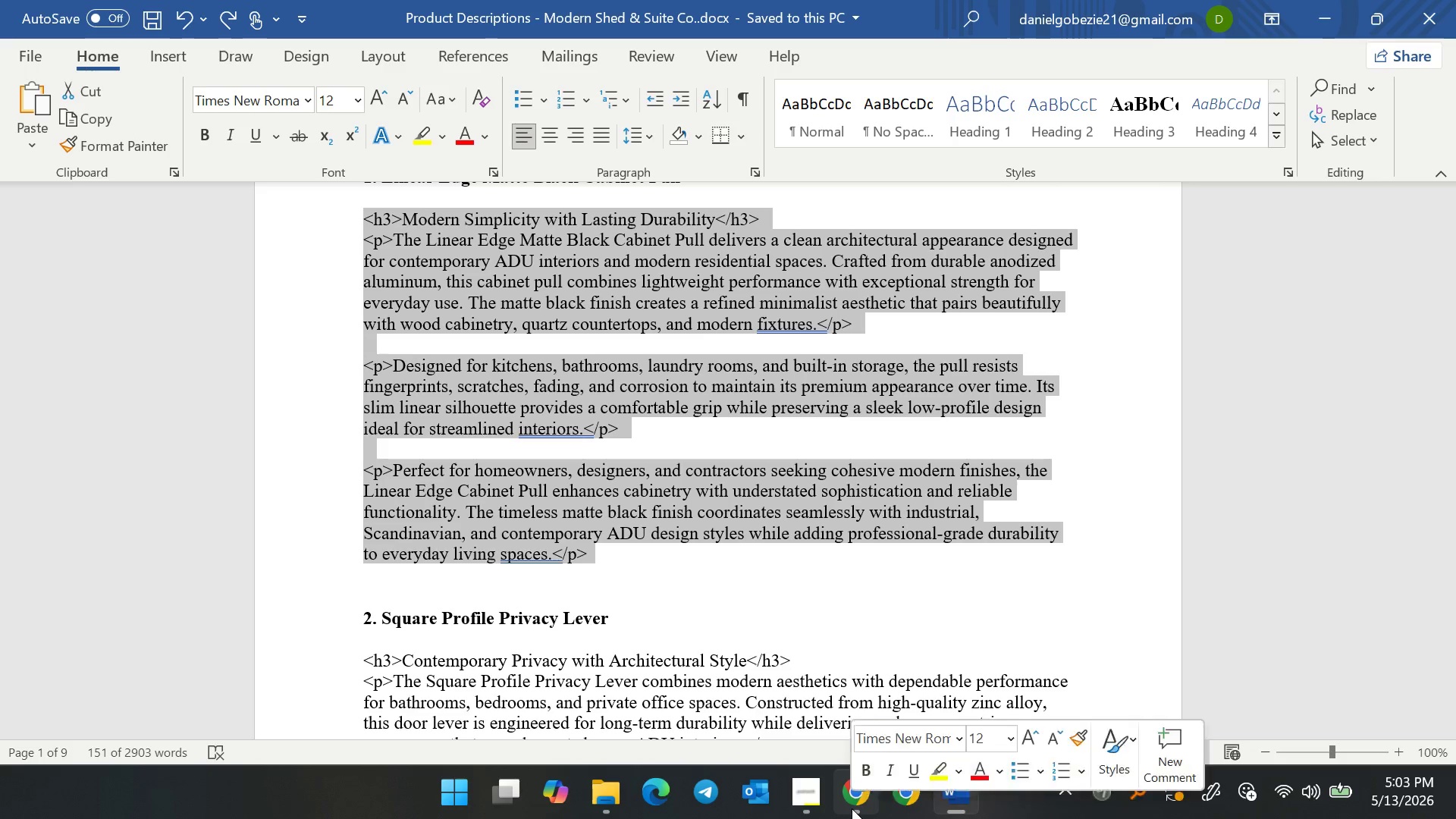 
left_click([852, 808])
 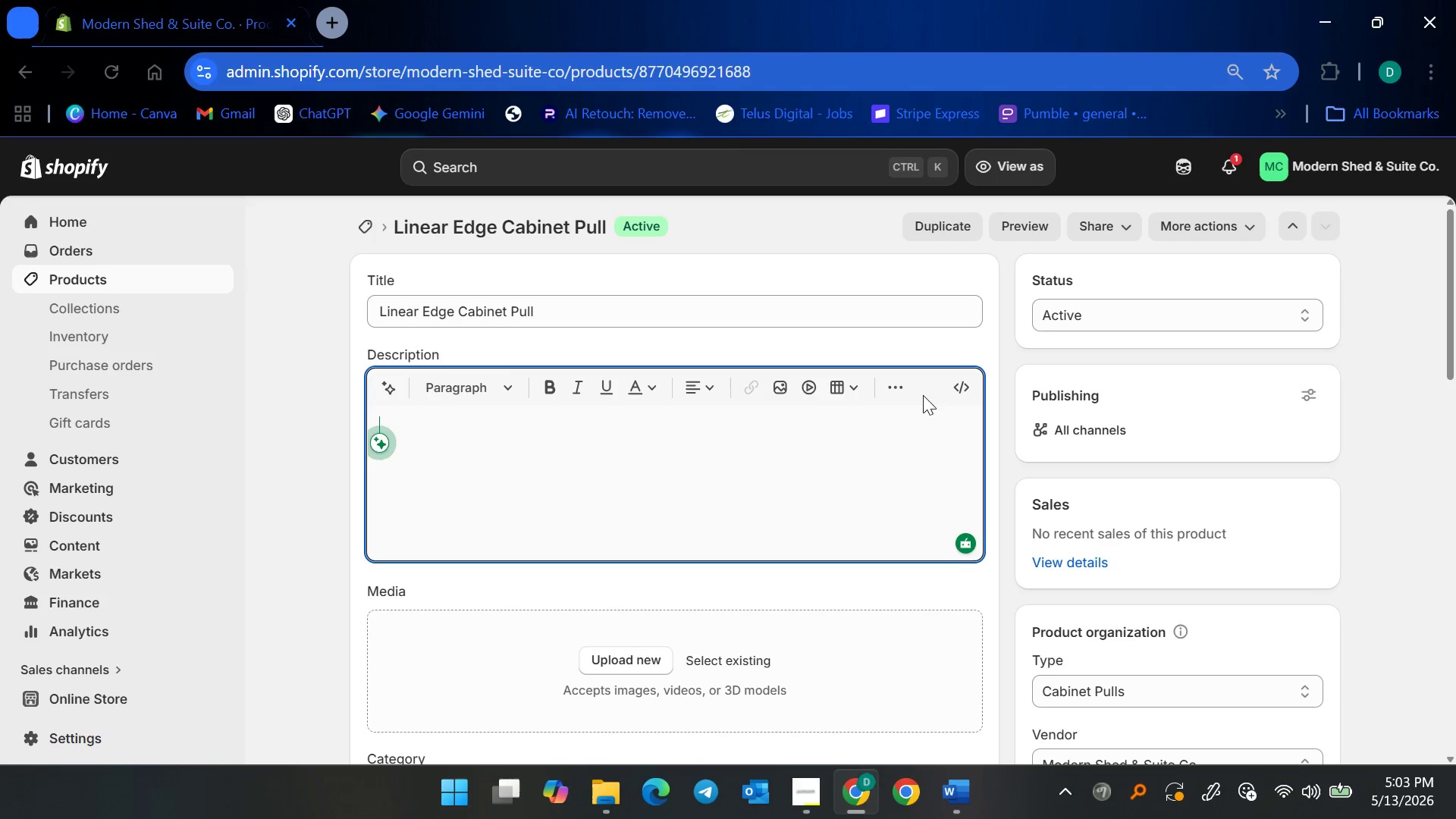 
left_click([959, 387])
 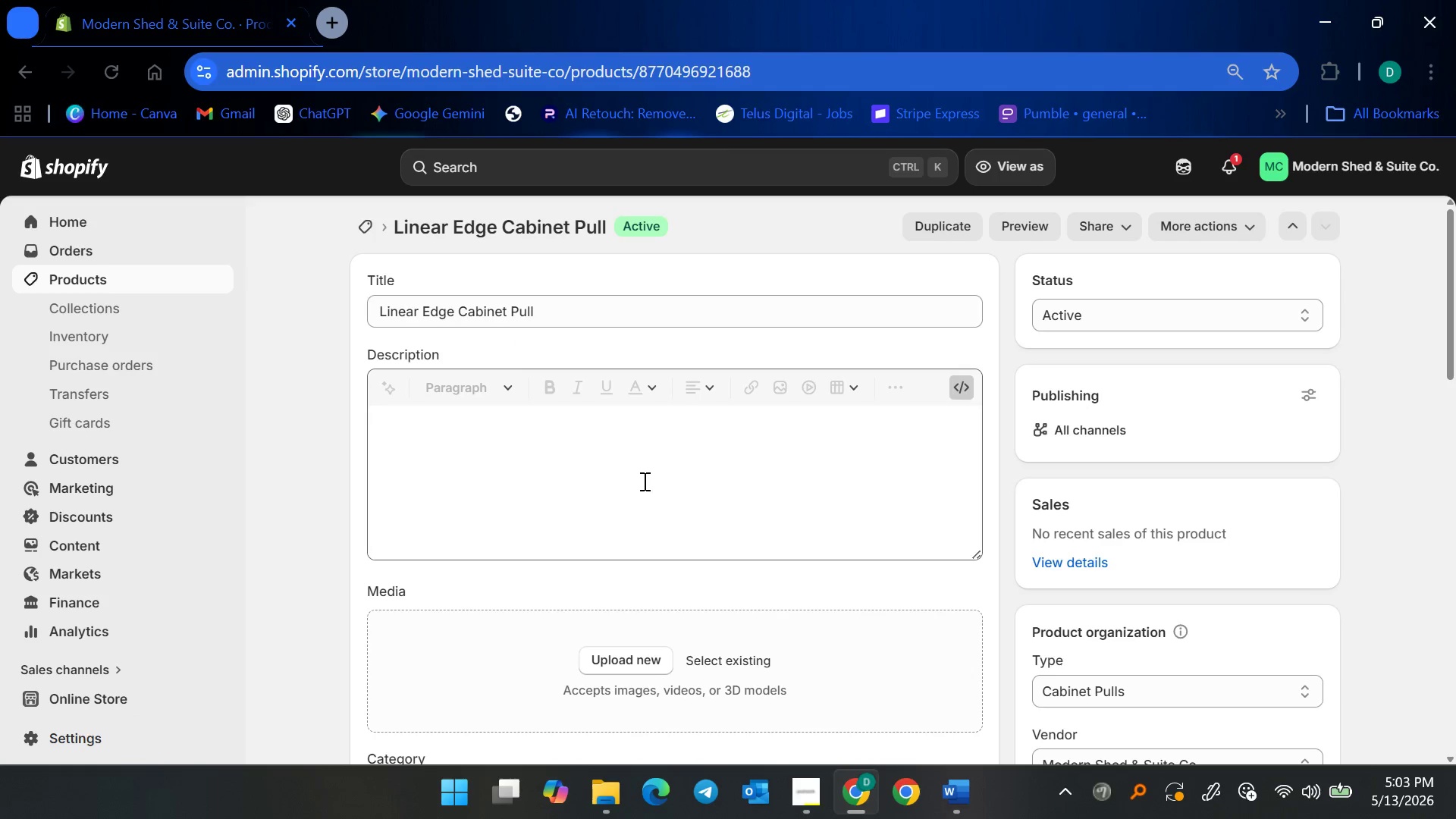 
left_click([617, 484])
 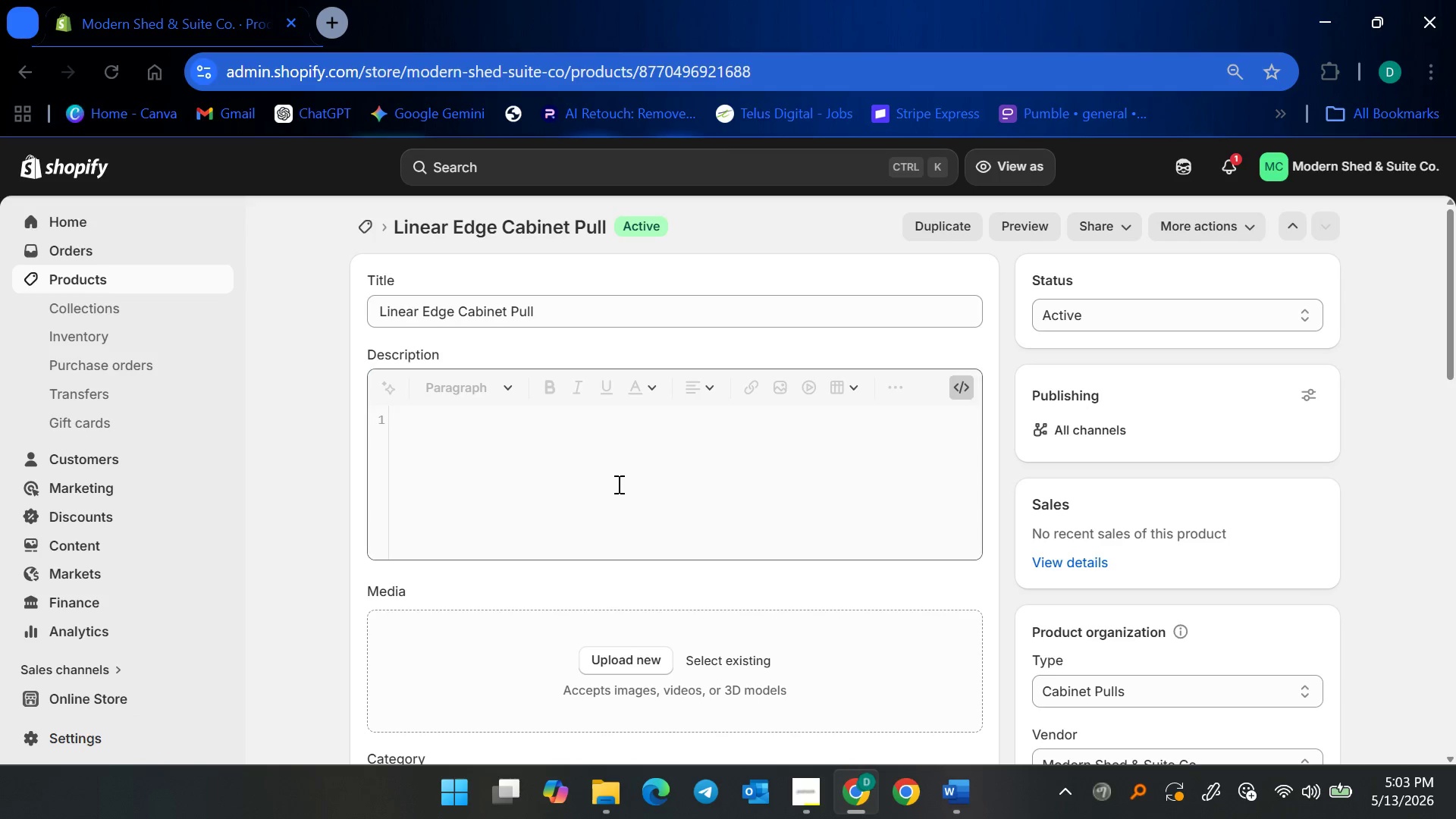 
key(Control+V)
 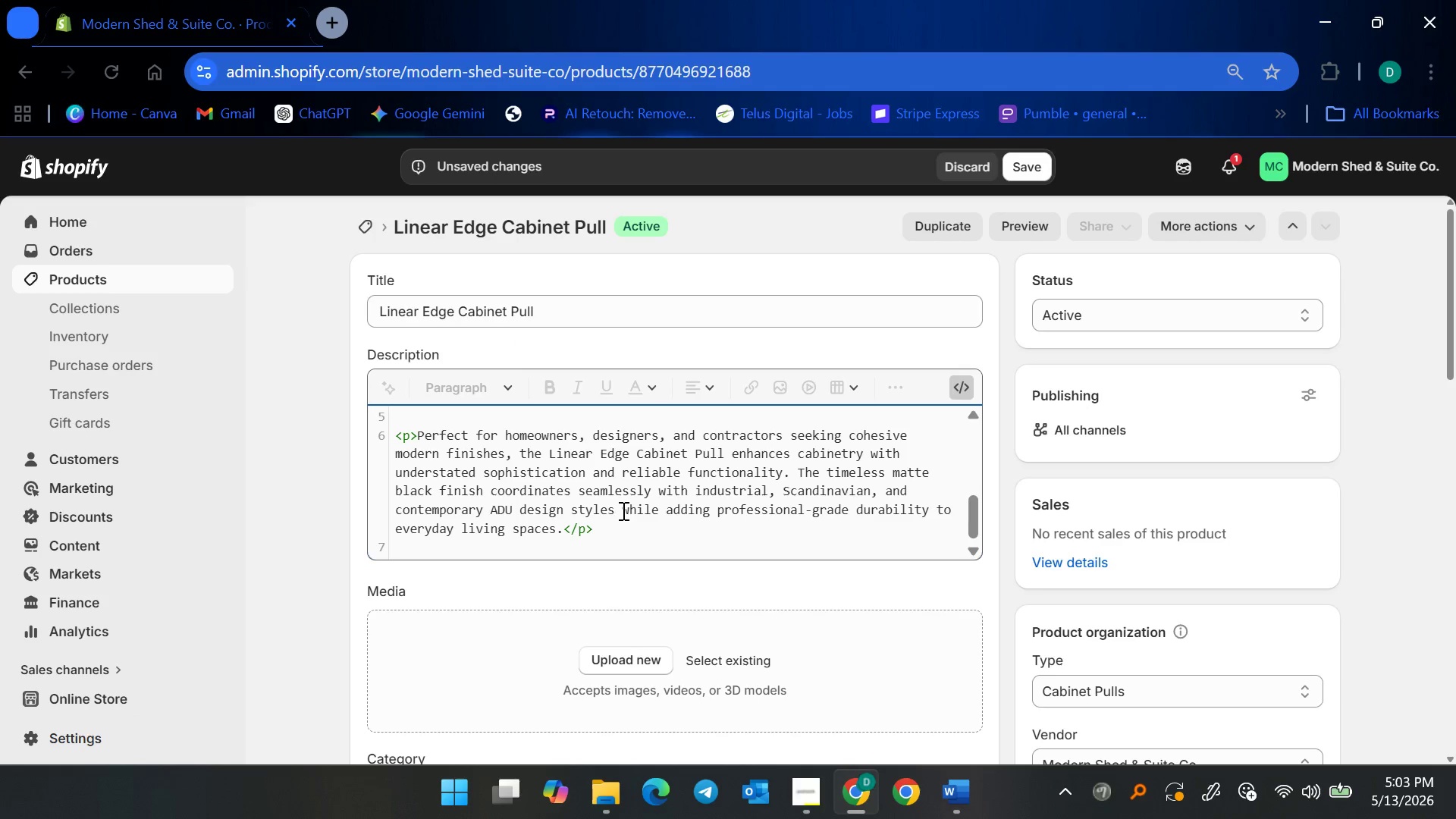 
key(Backspace)
 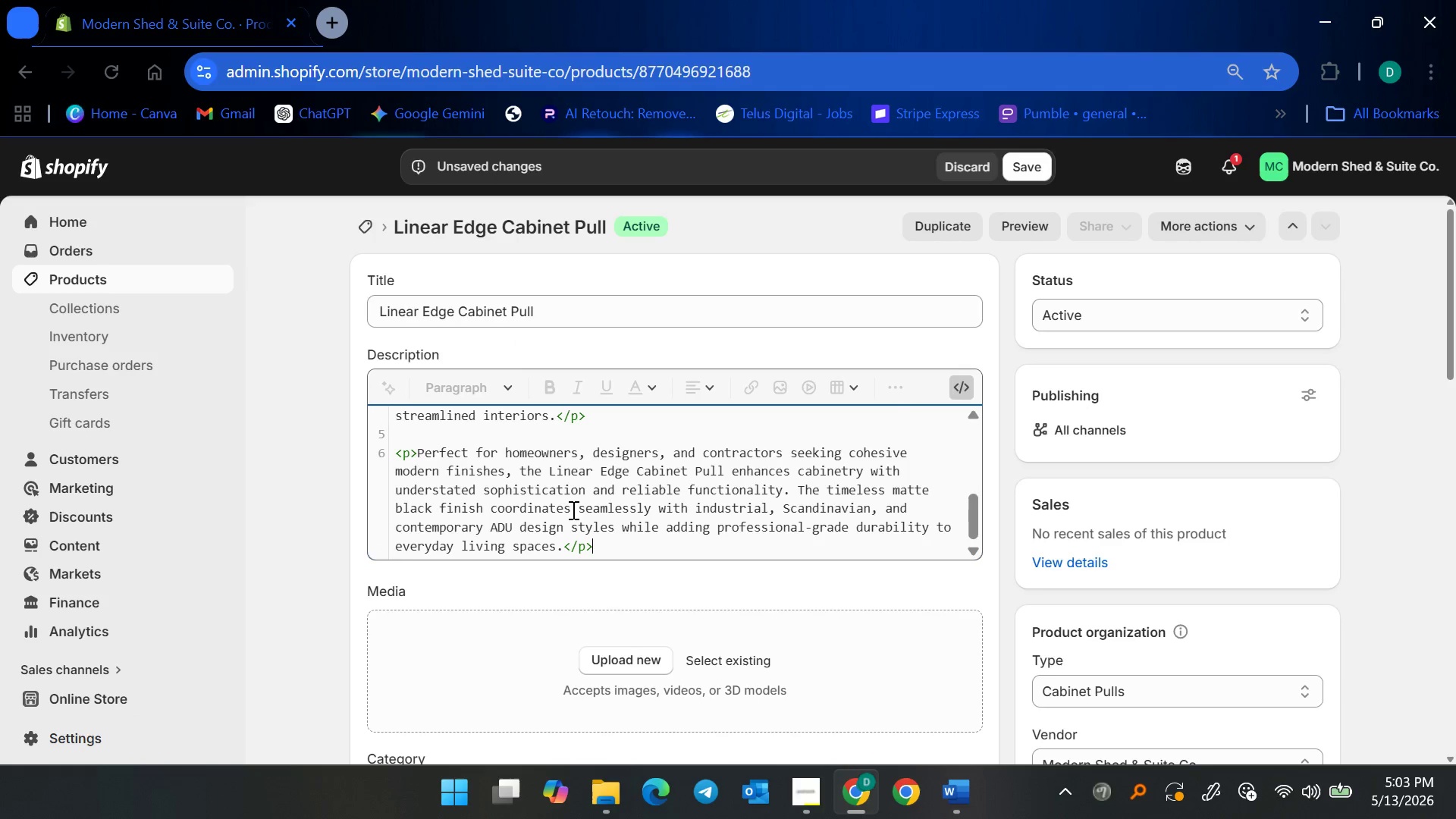 
scroll: coordinate [586, 514], scroll_direction: up, amount: 8.0
 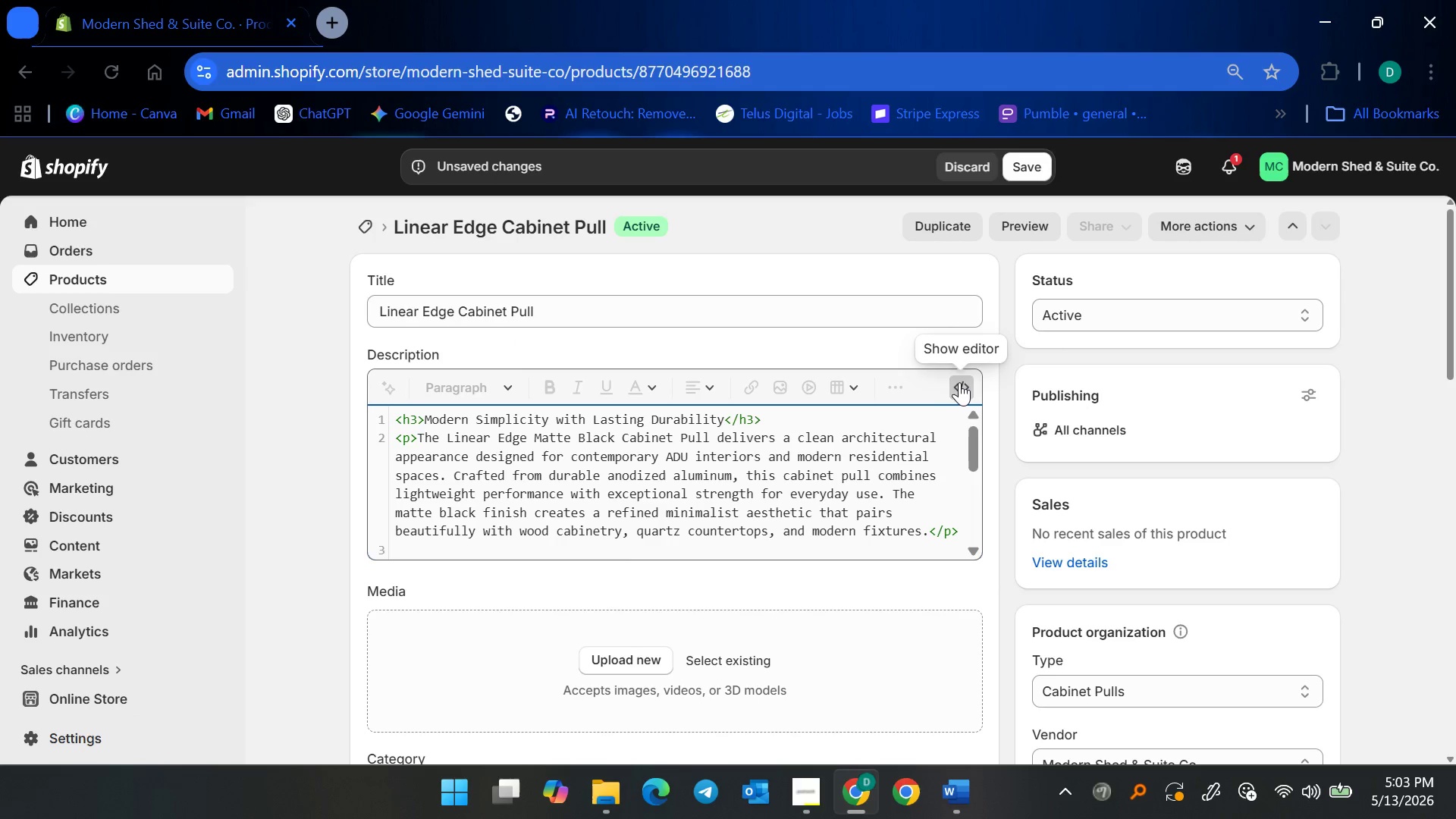 
left_click([959, 382])
 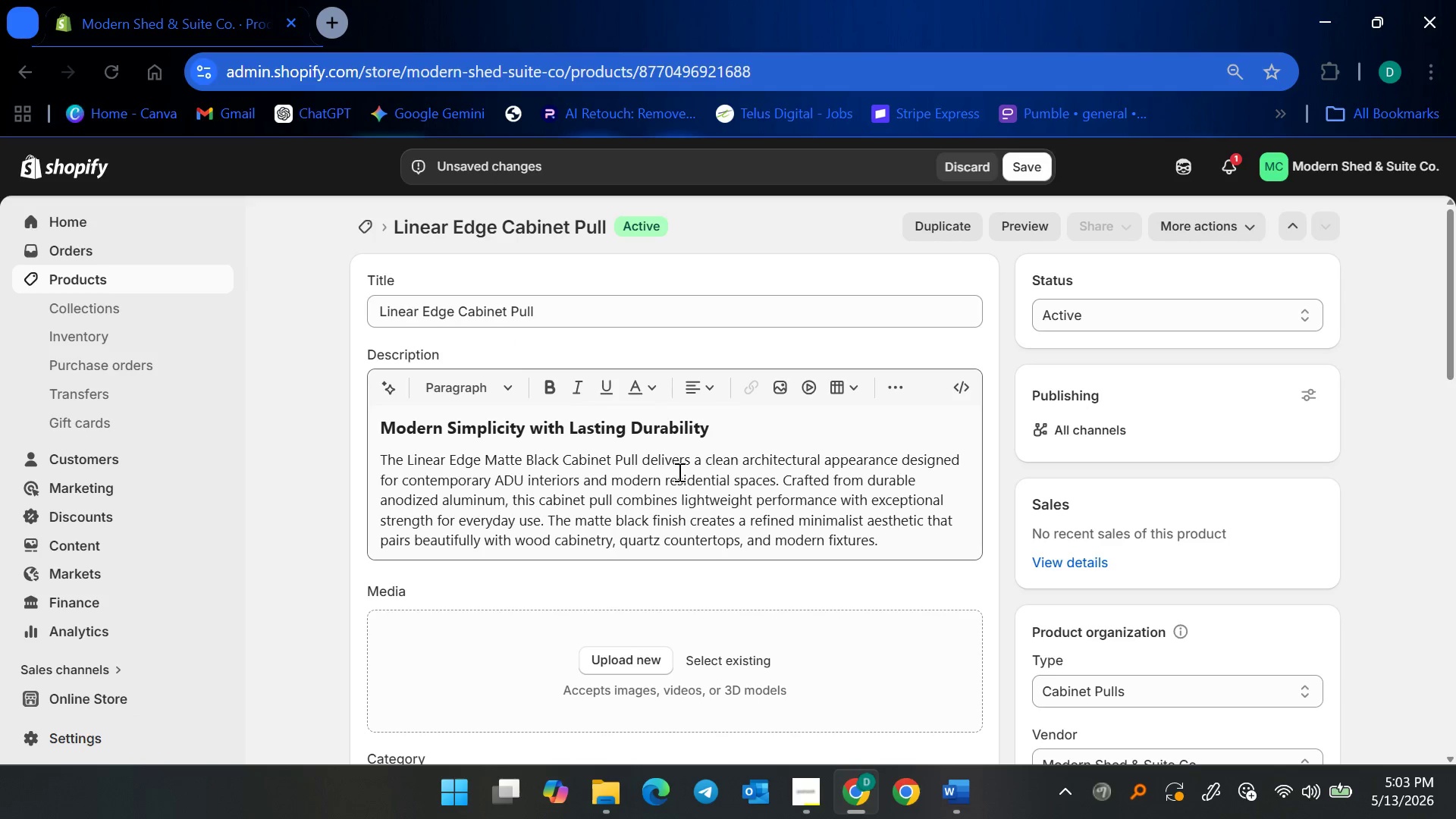 
left_click([677, 472])
 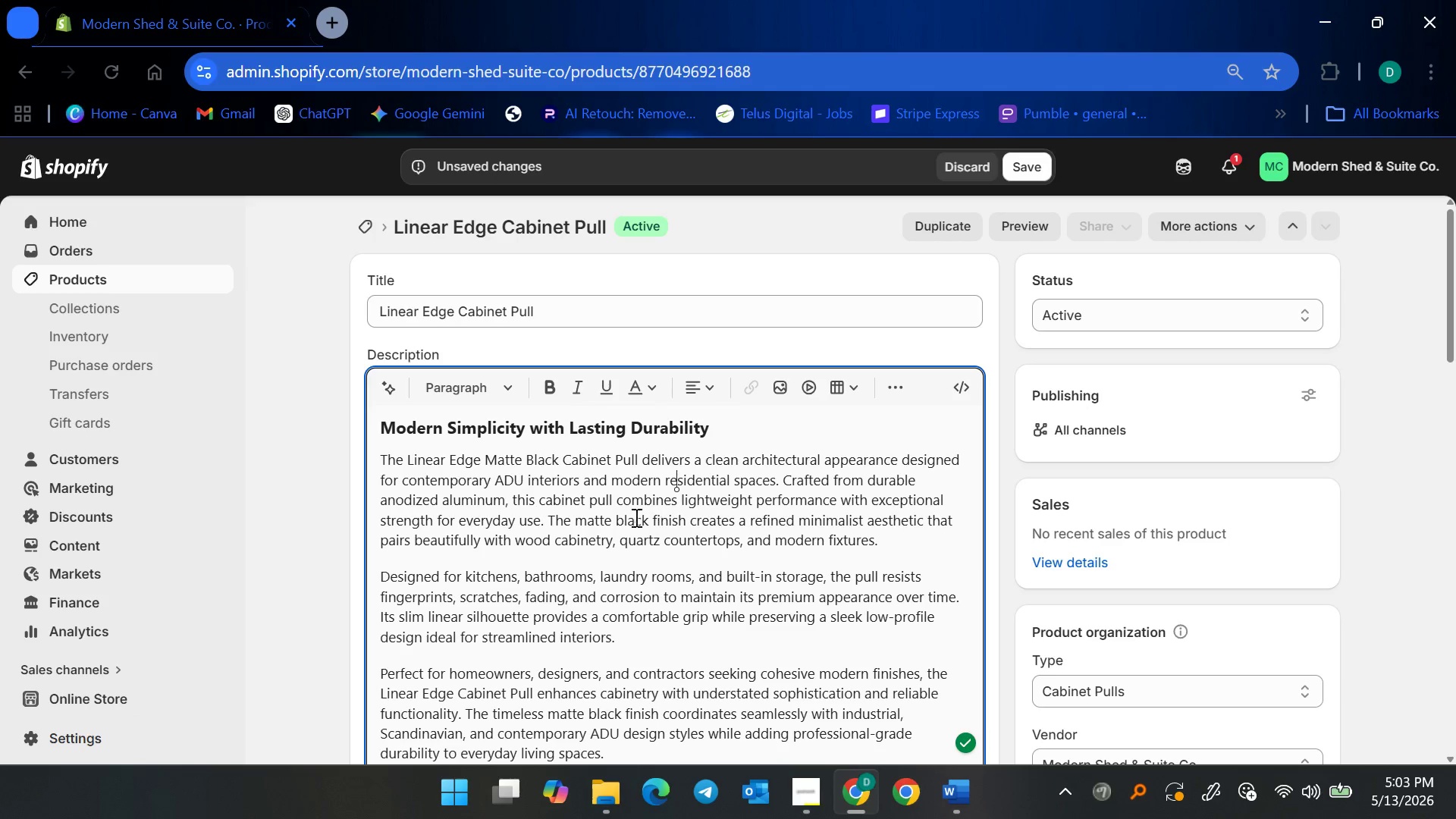 
left_click([597, 541])
 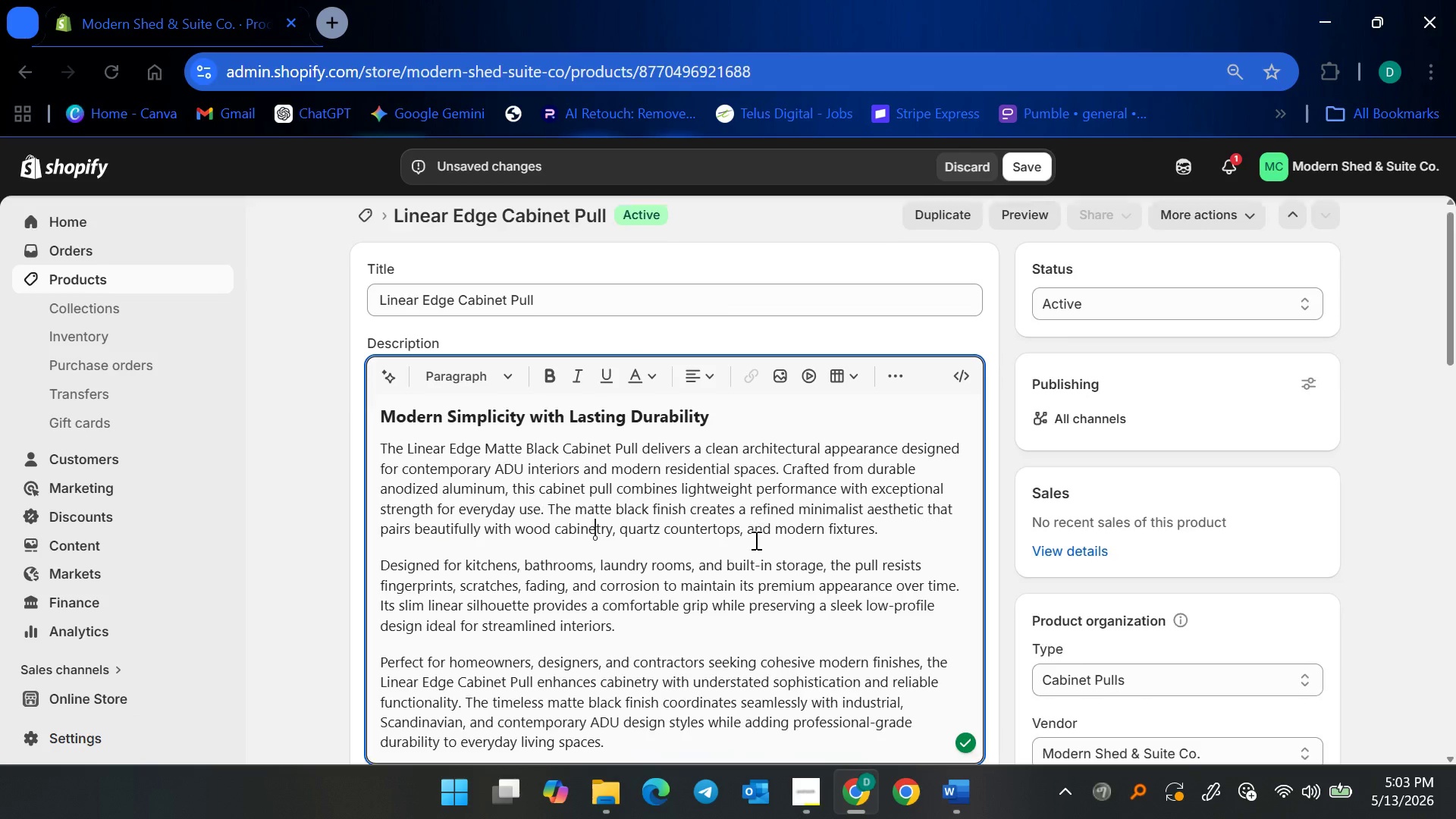 
scroll: coordinate [743, 628], scroll_direction: down, amount: 4.0
 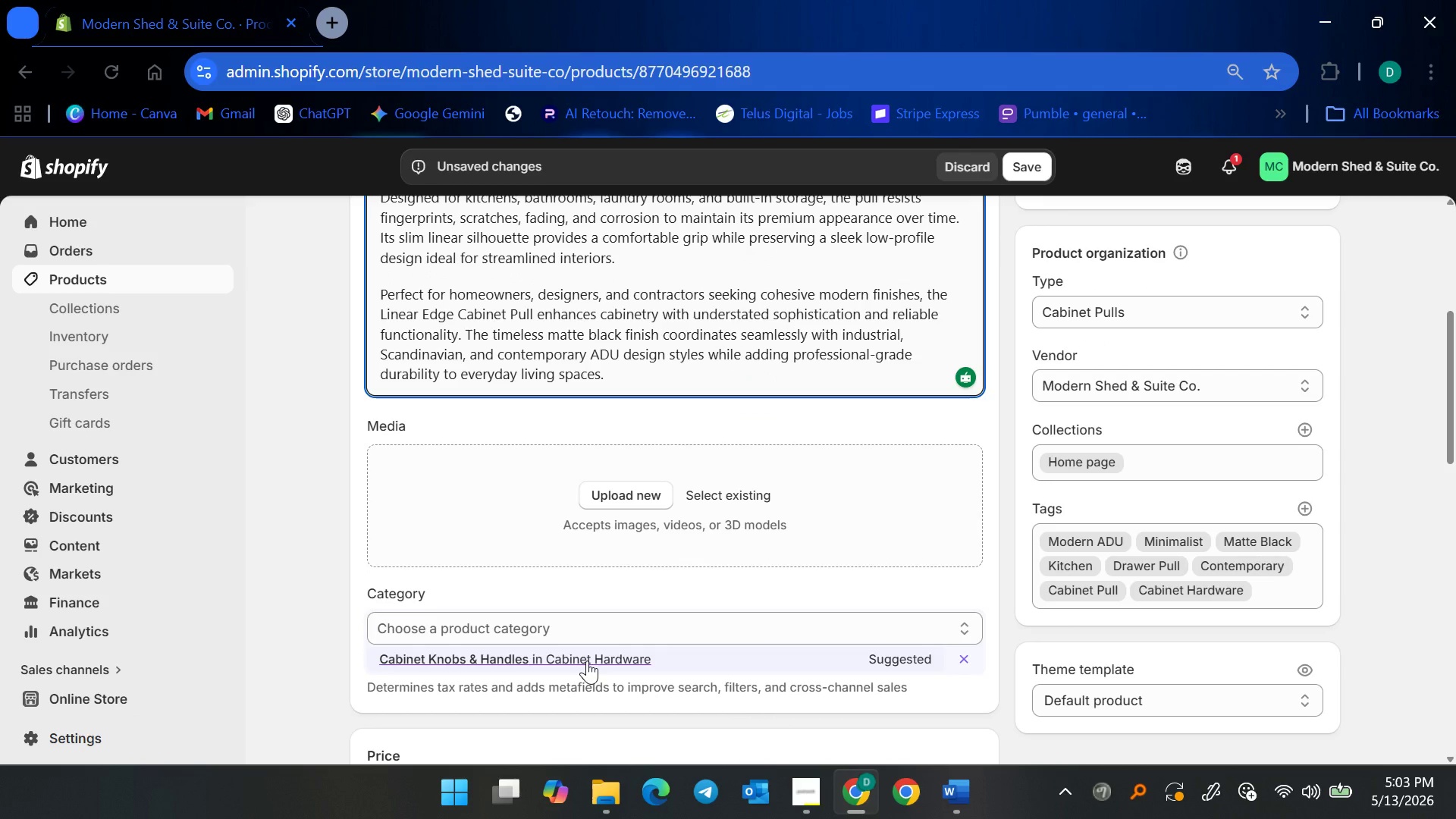 
scroll: coordinate [653, 523], scroll_direction: up, amount: 6.0
 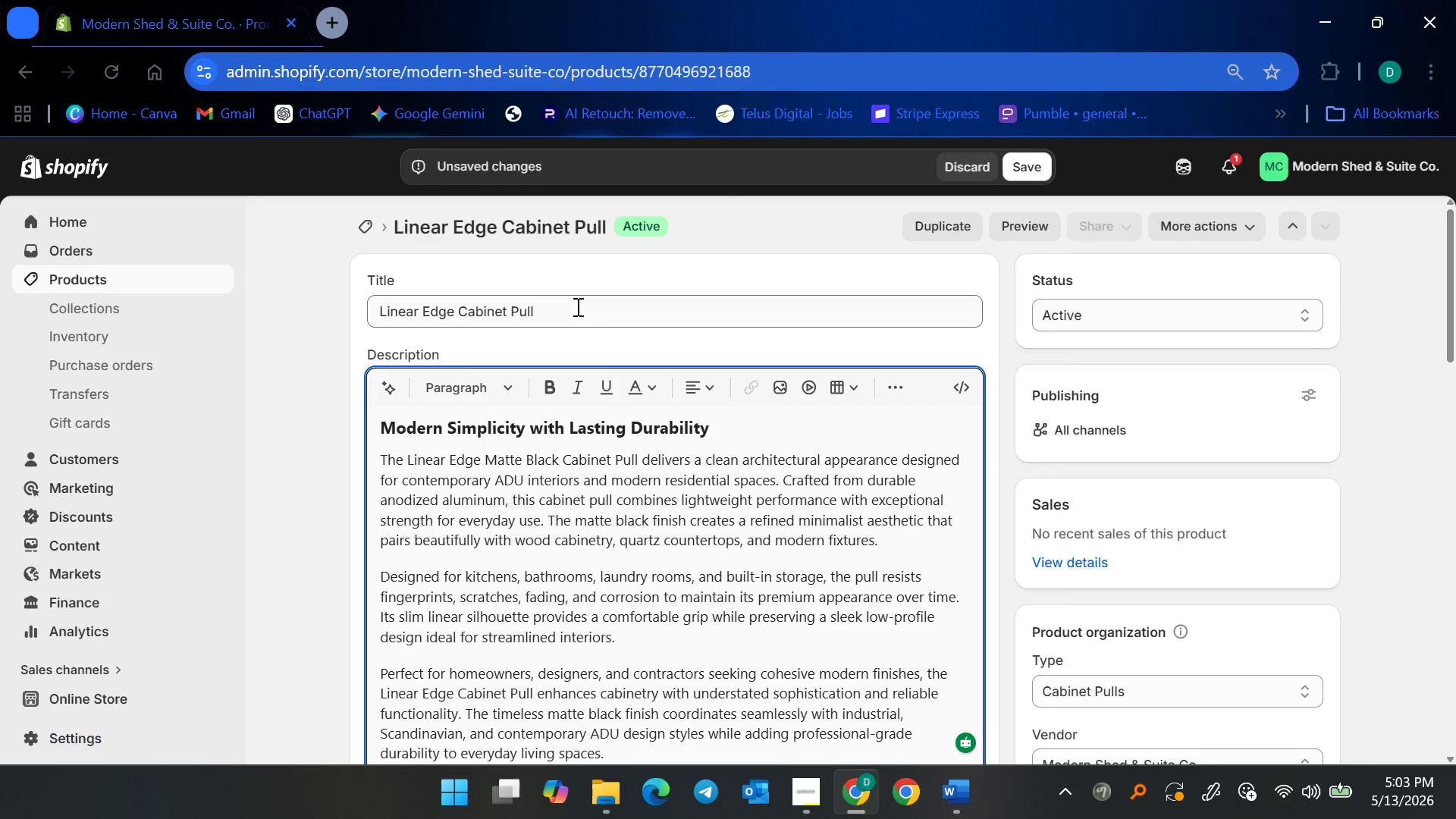 
scroll: coordinate [586, 511], scroll_direction: down, amount: 4.0
 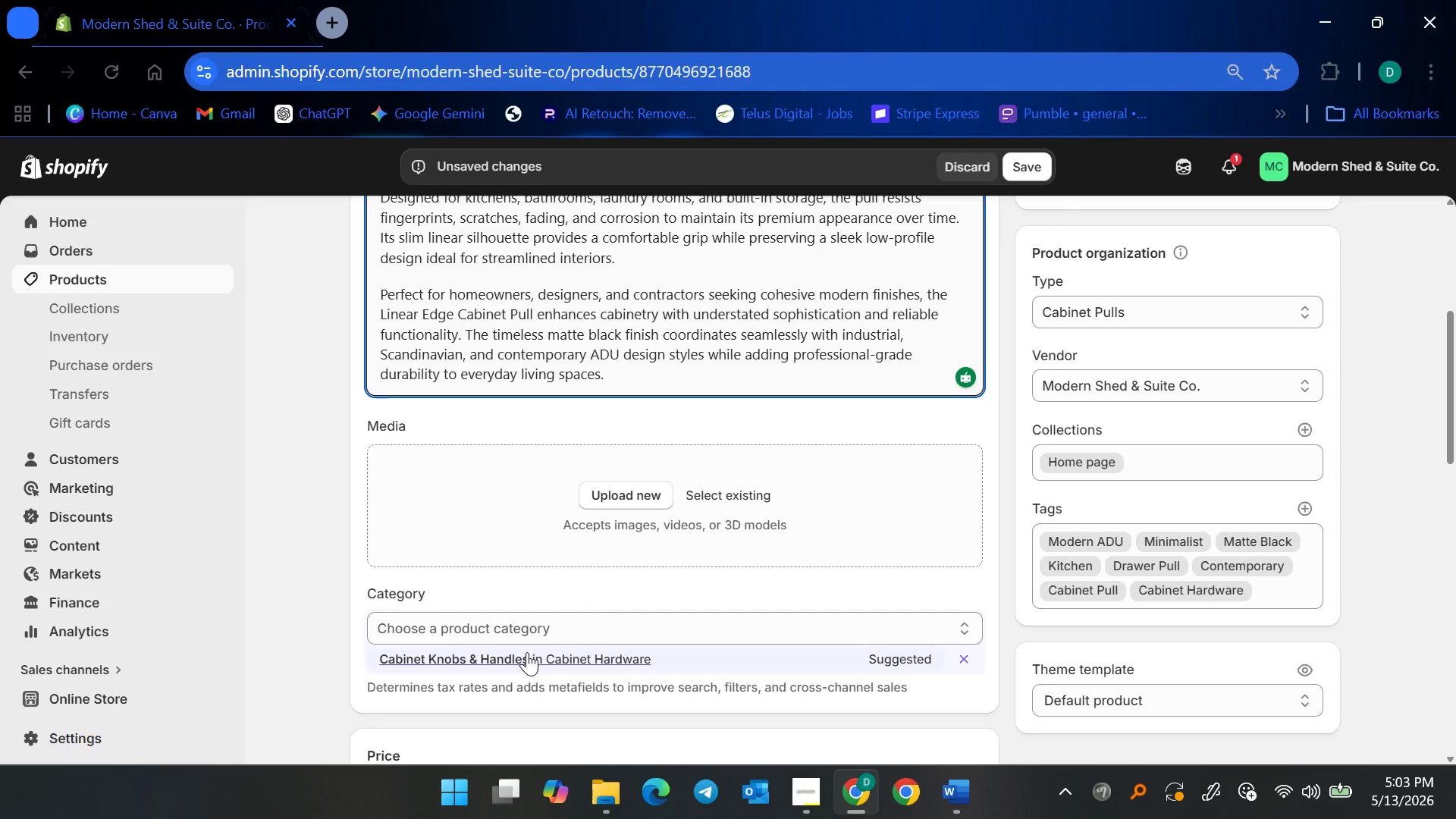 
left_click([527, 654])
 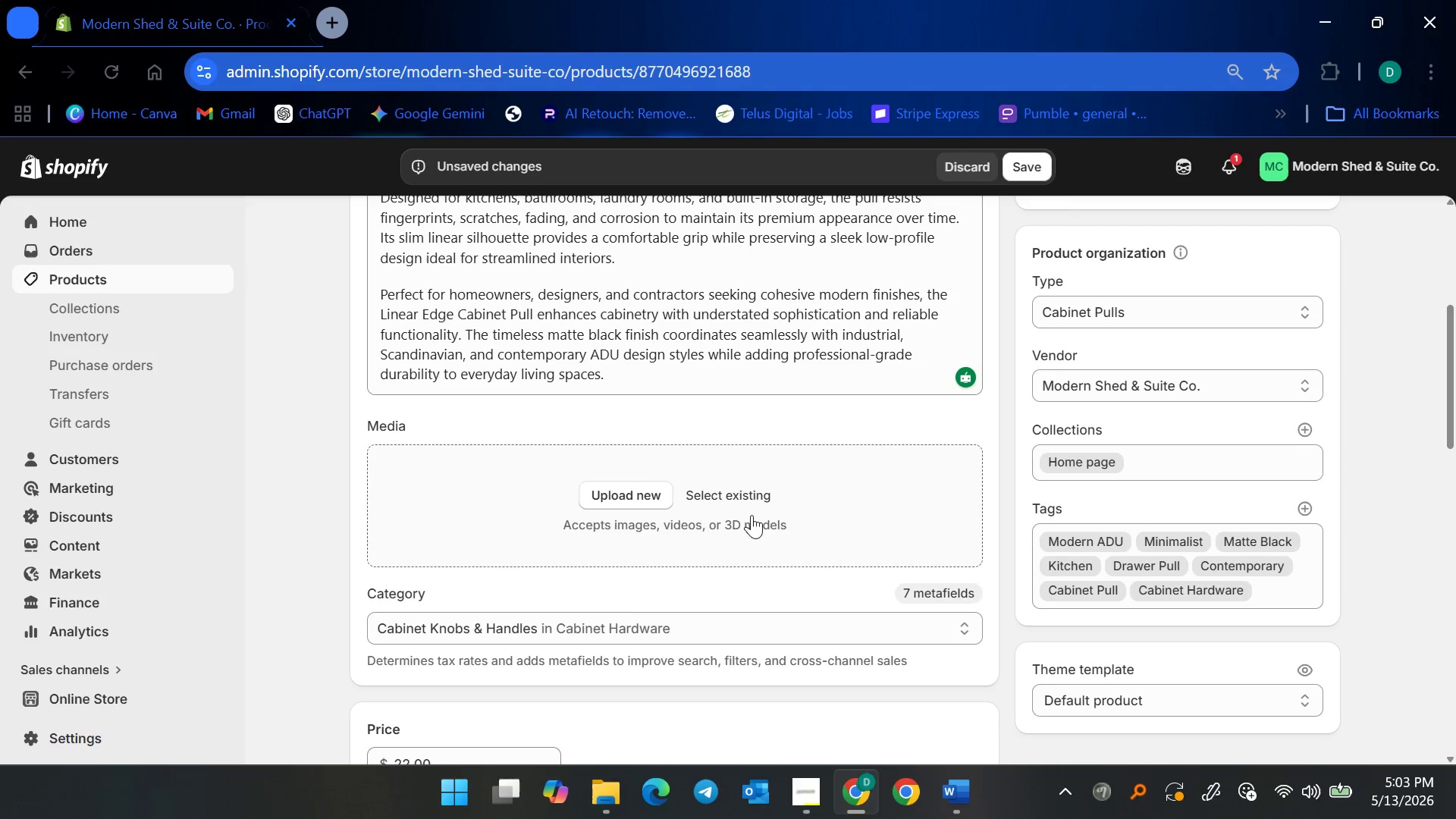 
left_click([734, 494])
 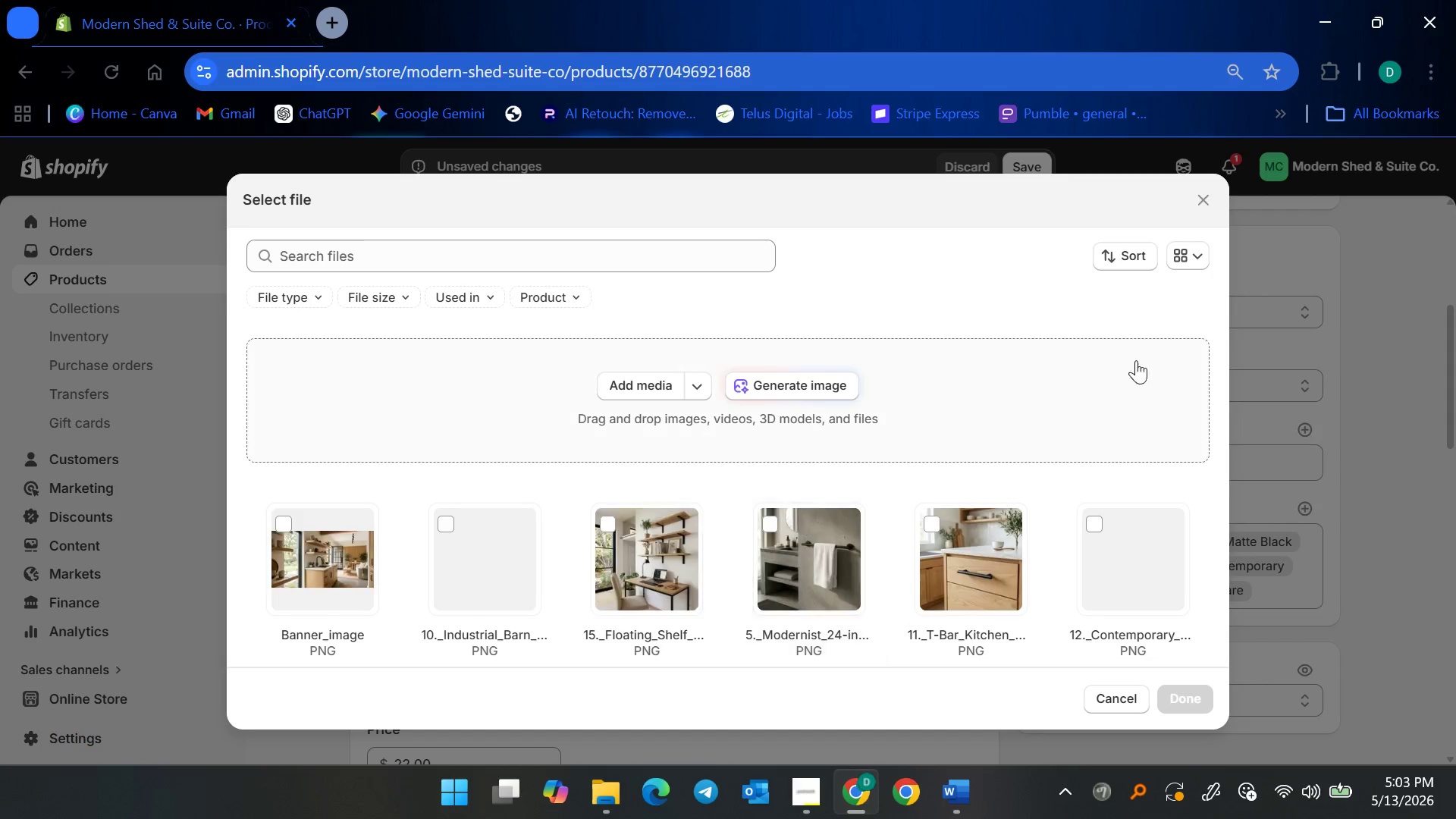 
left_click([1154, 256])
 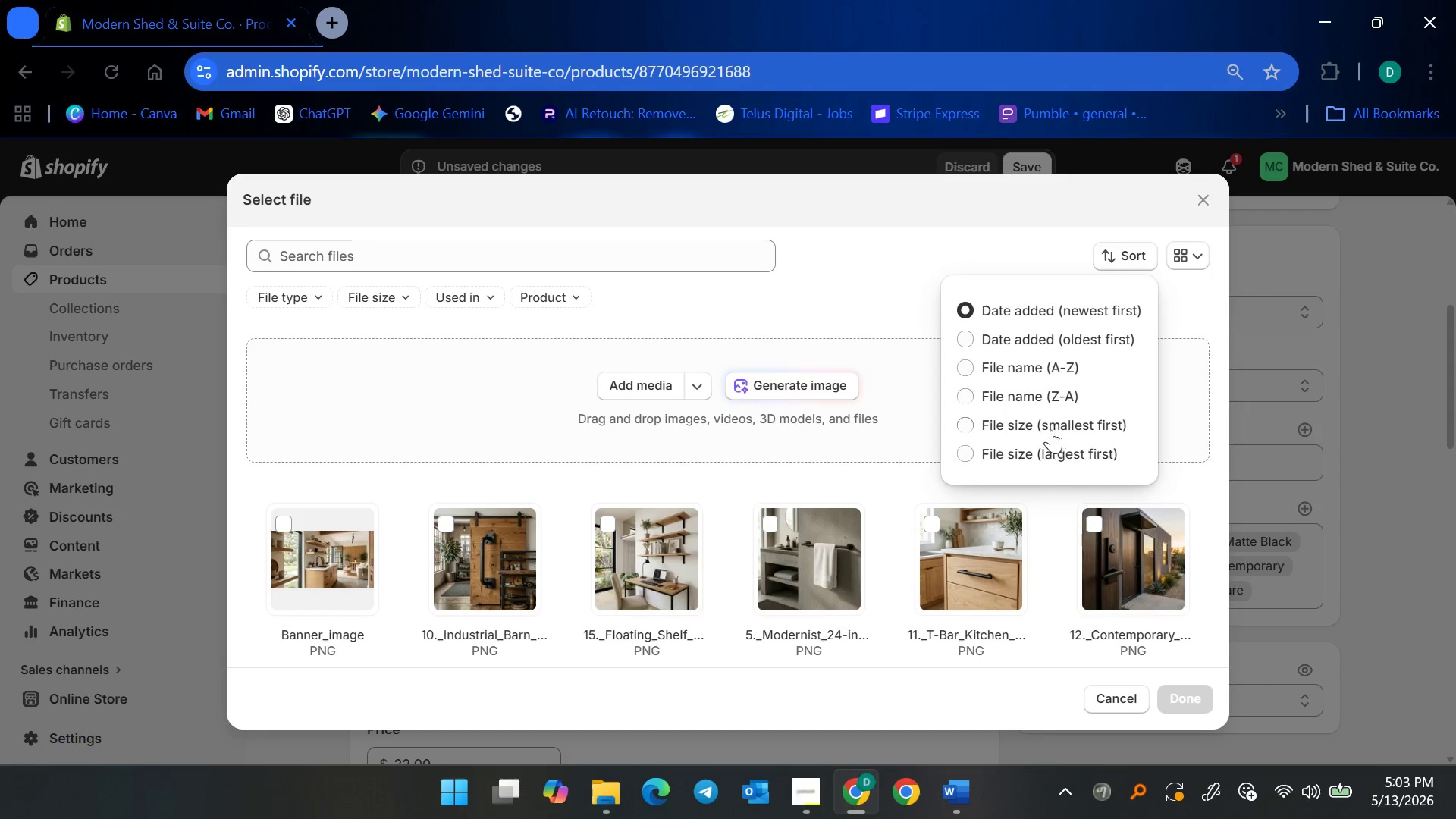 
left_click([1040, 366])
 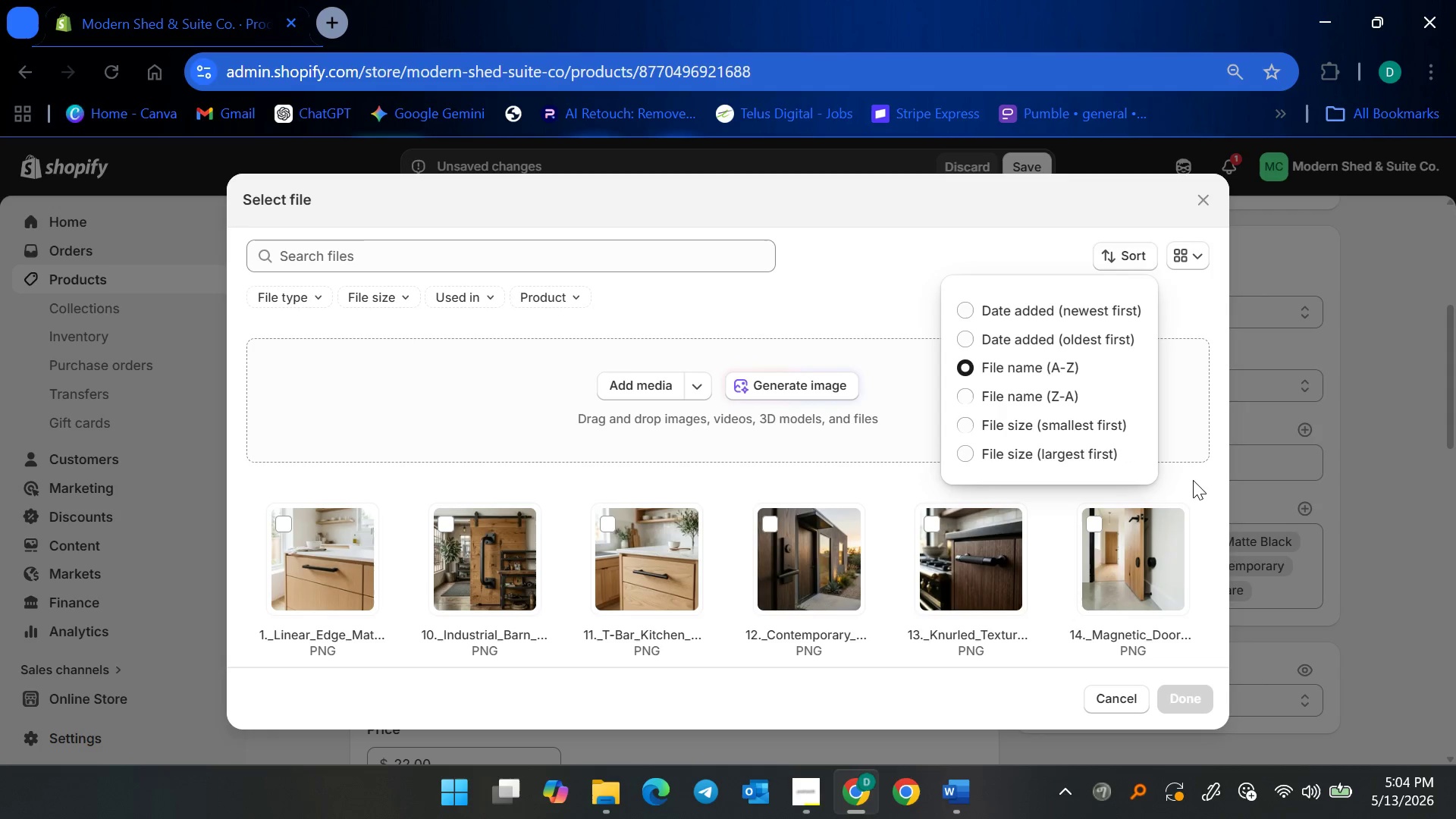 
left_click([1193, 480])
 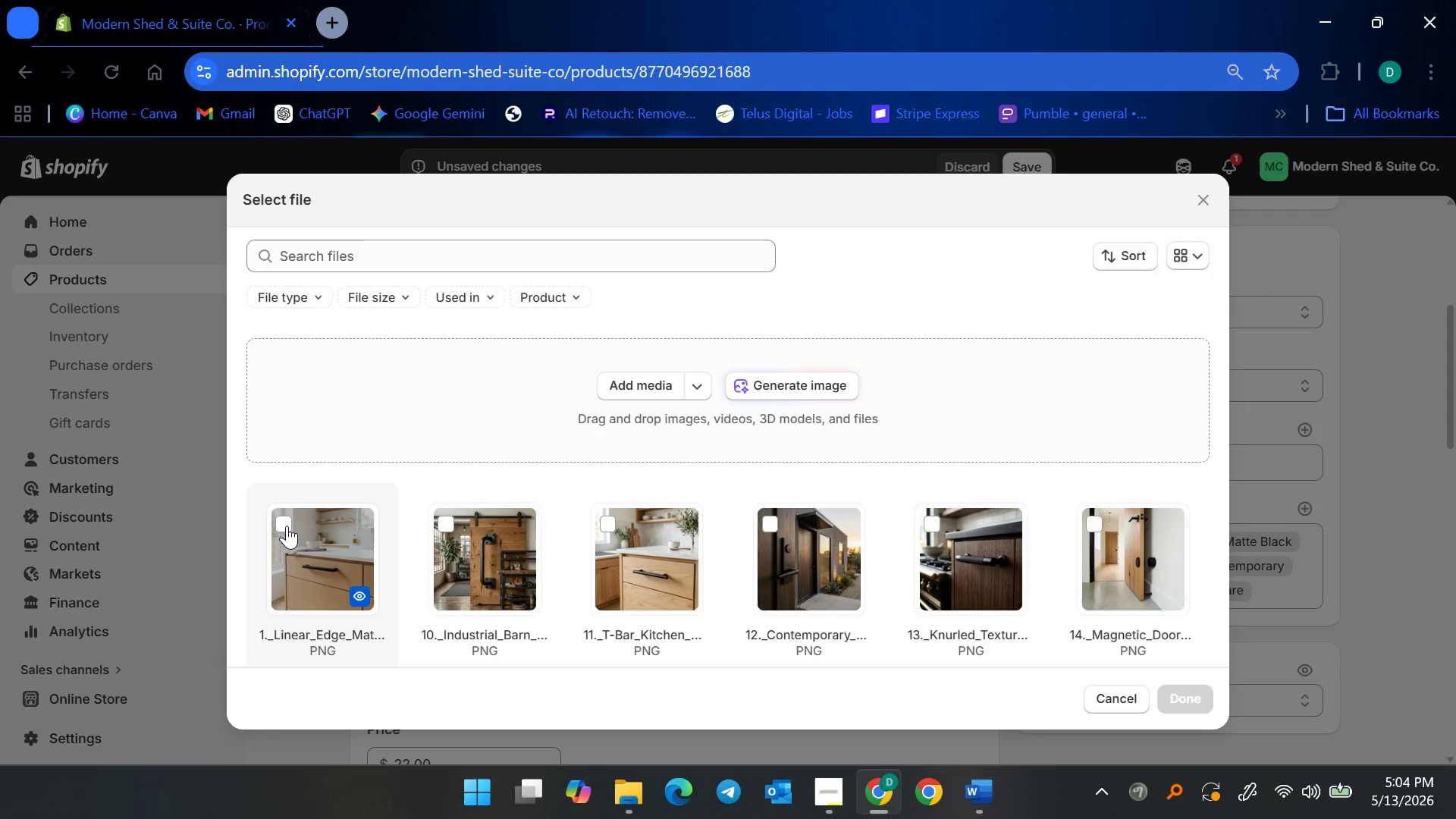 
left_click([283, 525])
 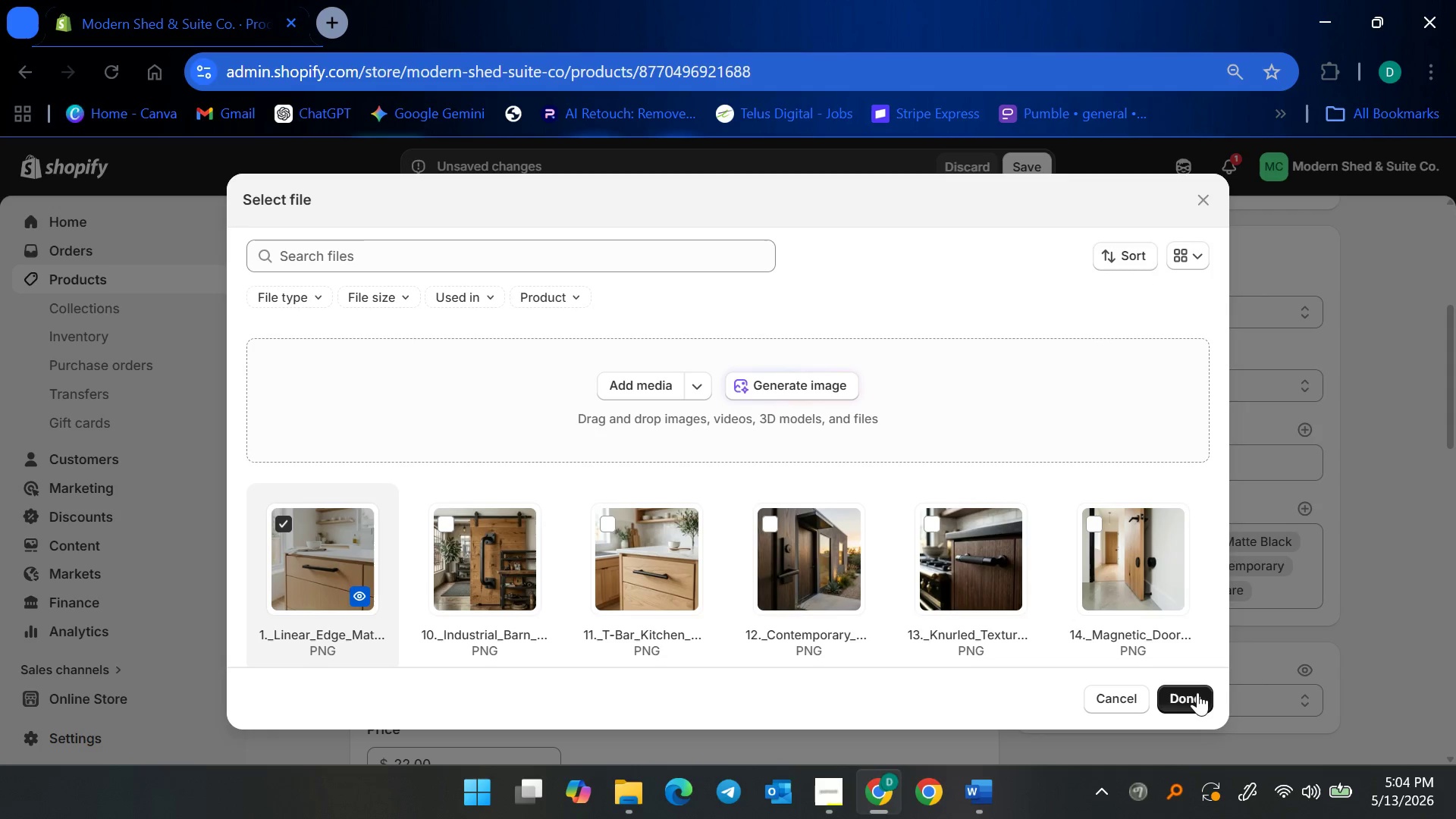 
left_click([1198, 692])
 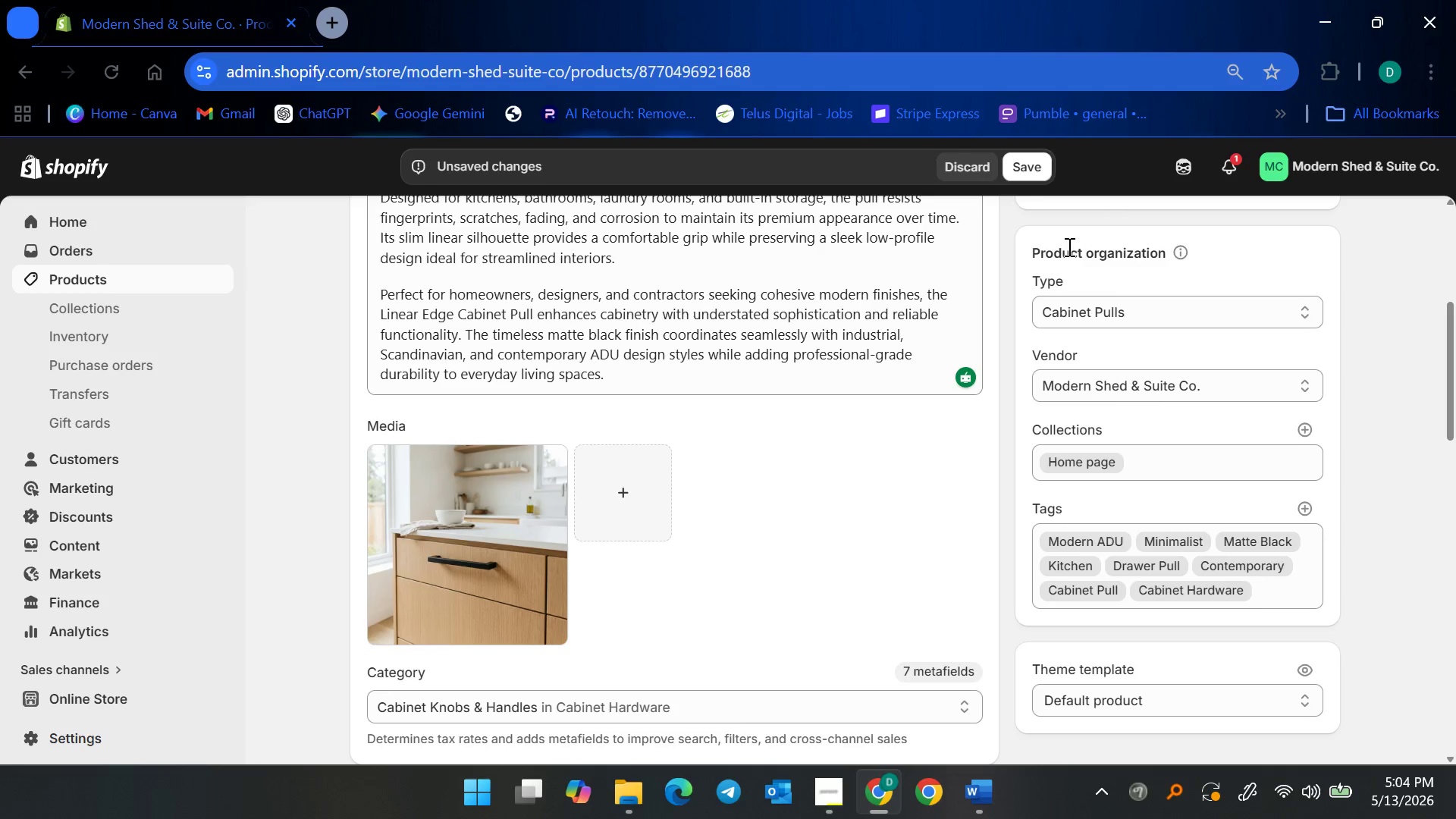 
left_click([1028, 163])
 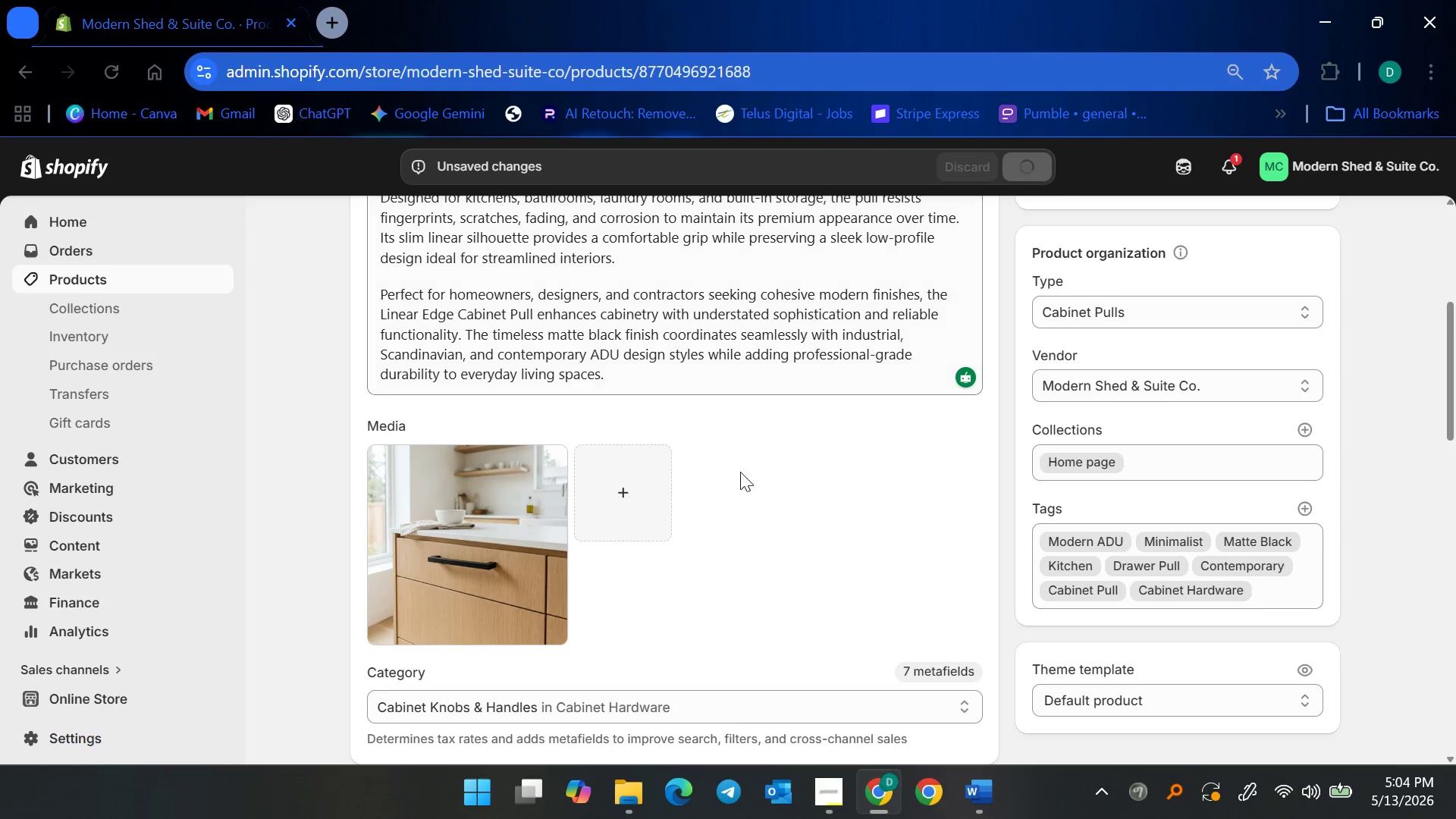 
scroll: coordinate [714, 560], scroll_direction: up, amount: 6.0
 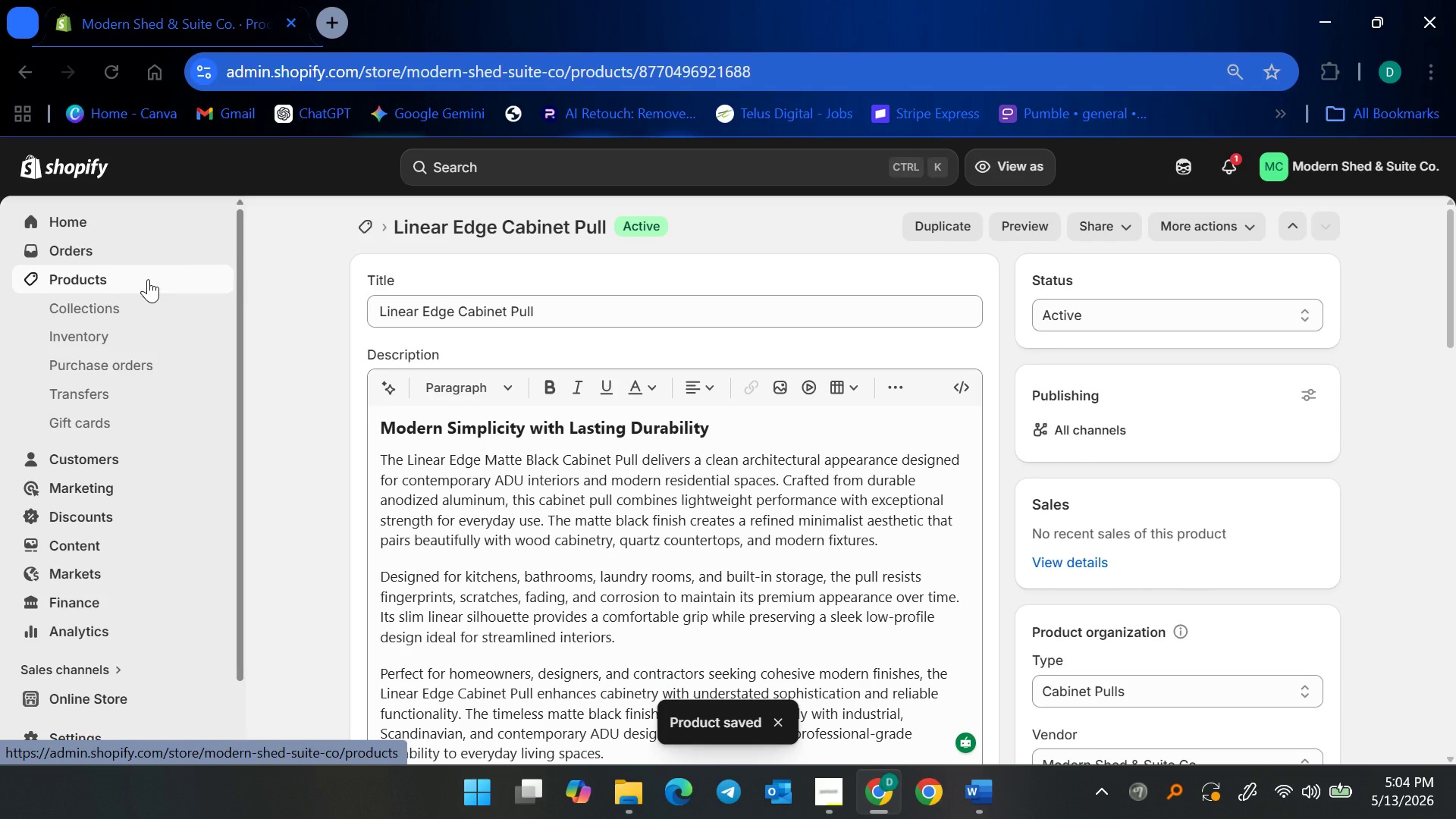 
wait(10.03)
 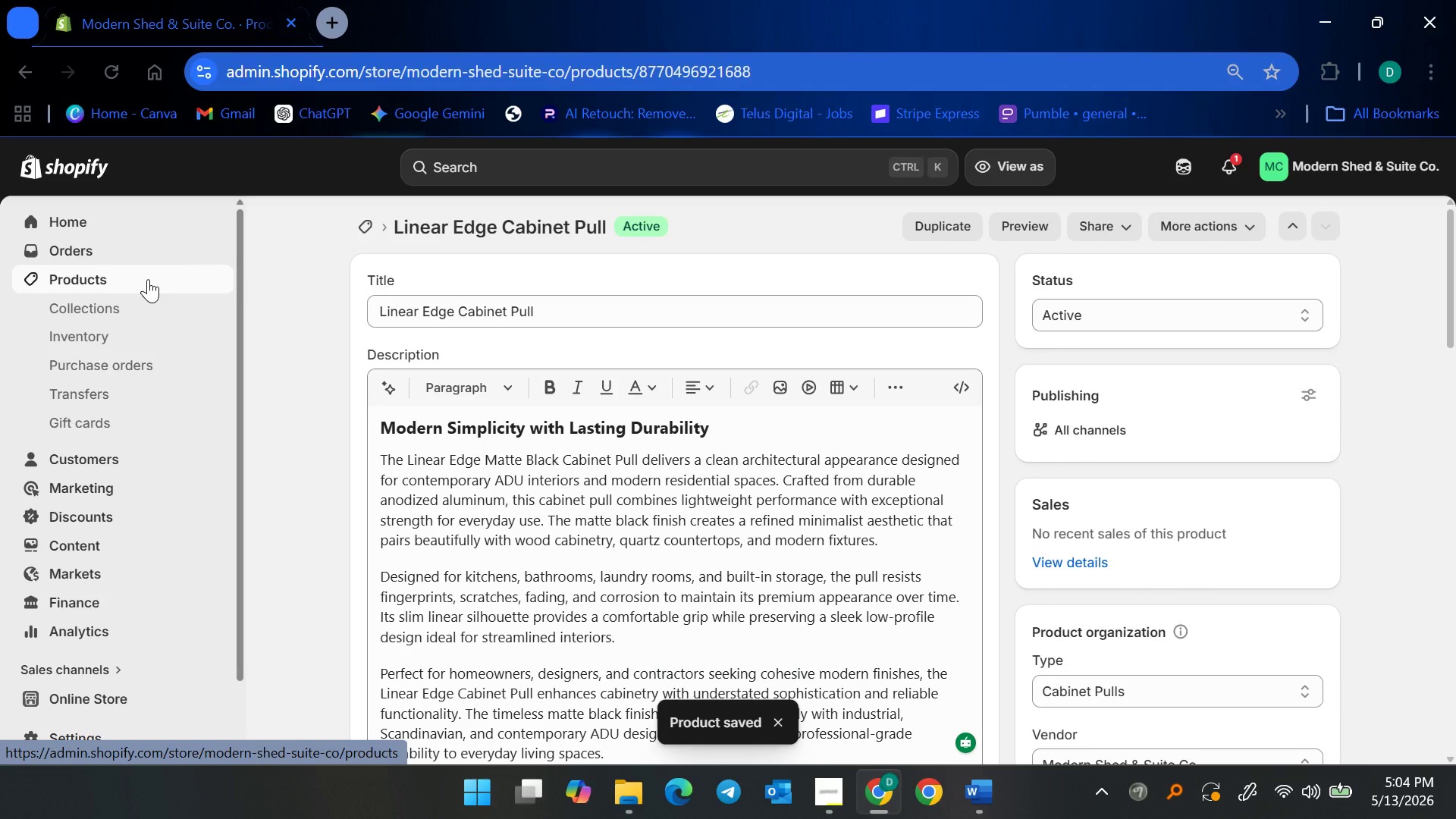 
scroll: coordinate [565, 609], scroll_direction: down, amount: 20.0
 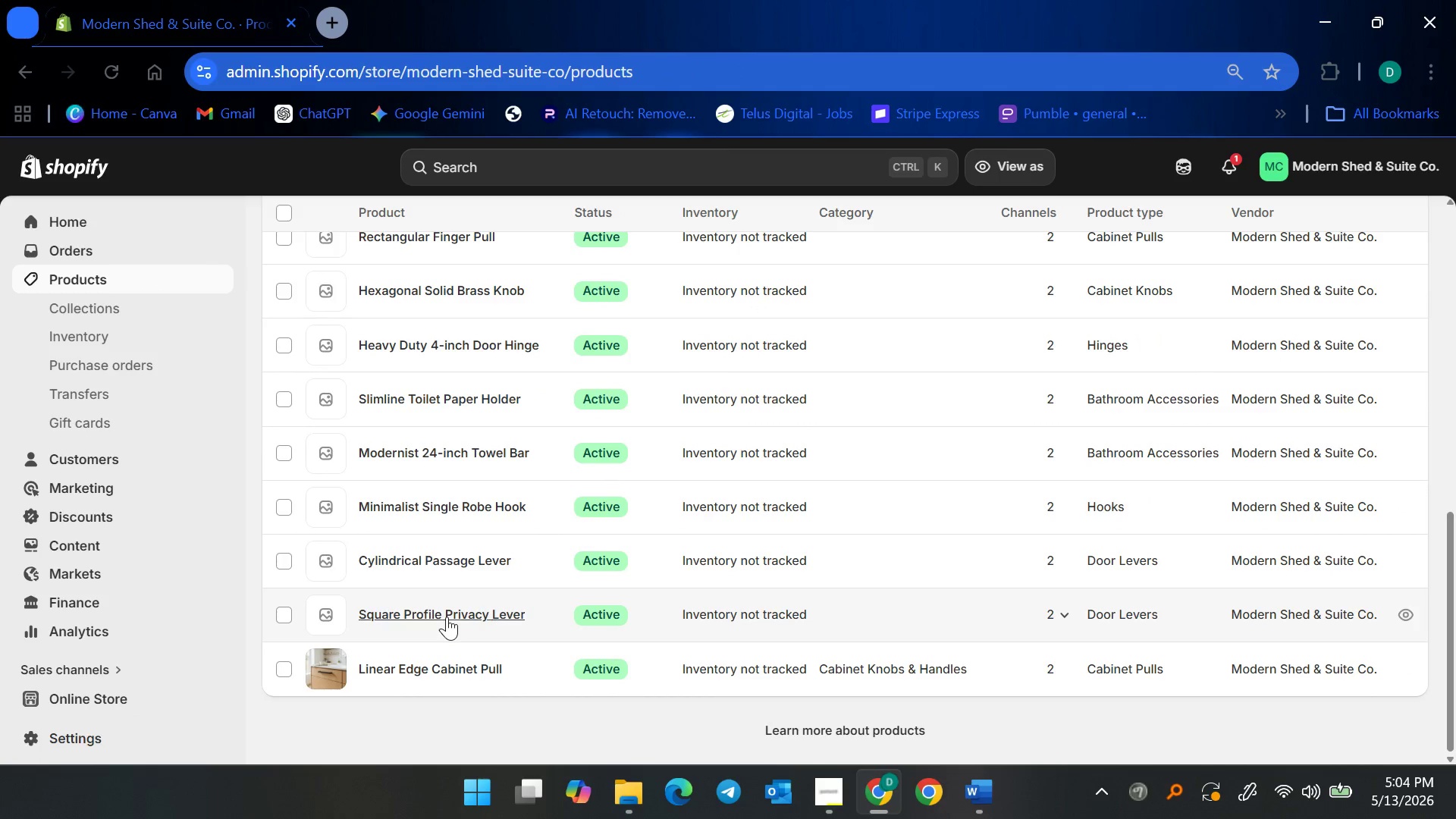 
left_click([447, 615])
 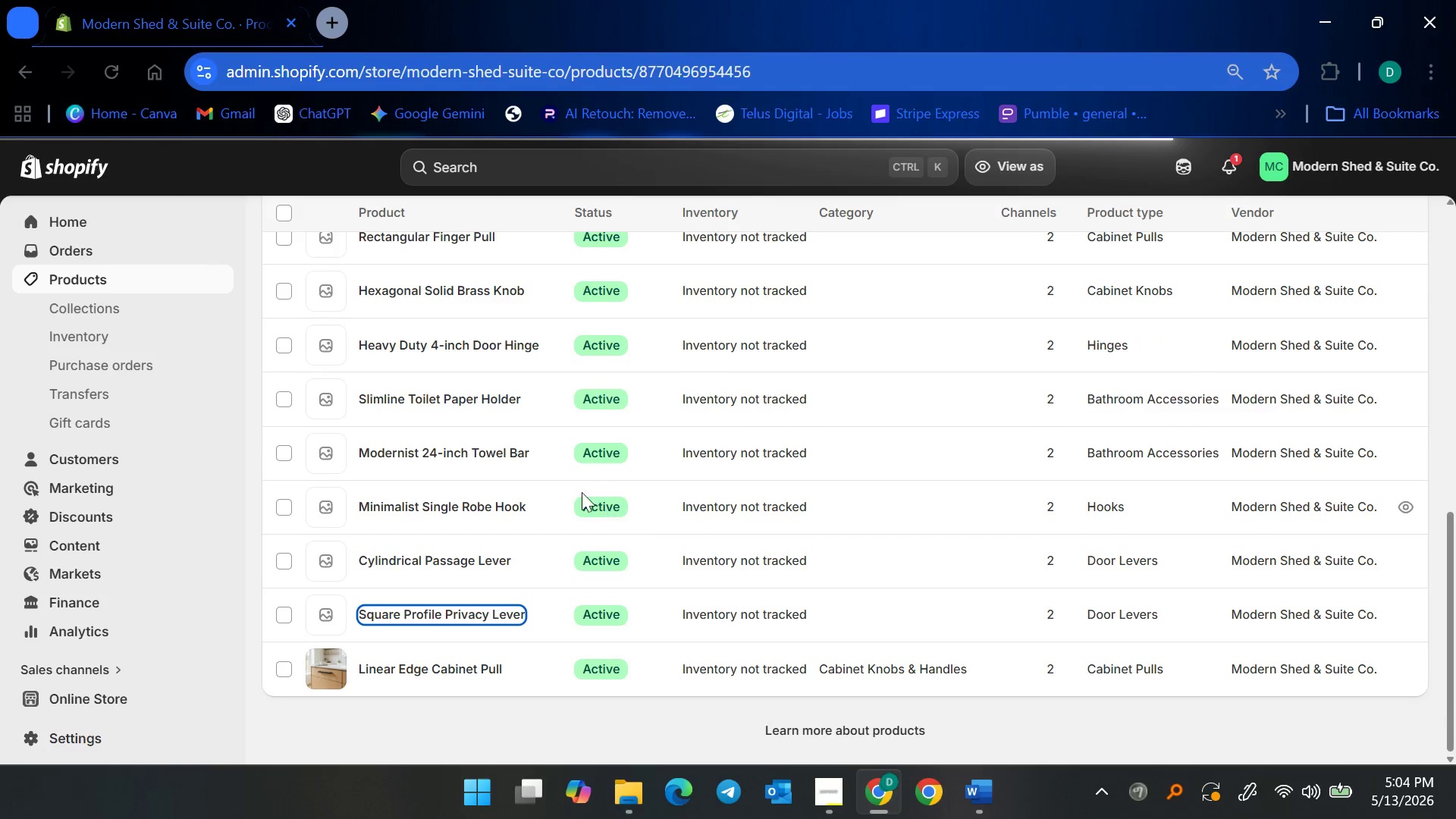 
scroll: coordinate [721, 592], scroll_direction: down, amount: 6.0
 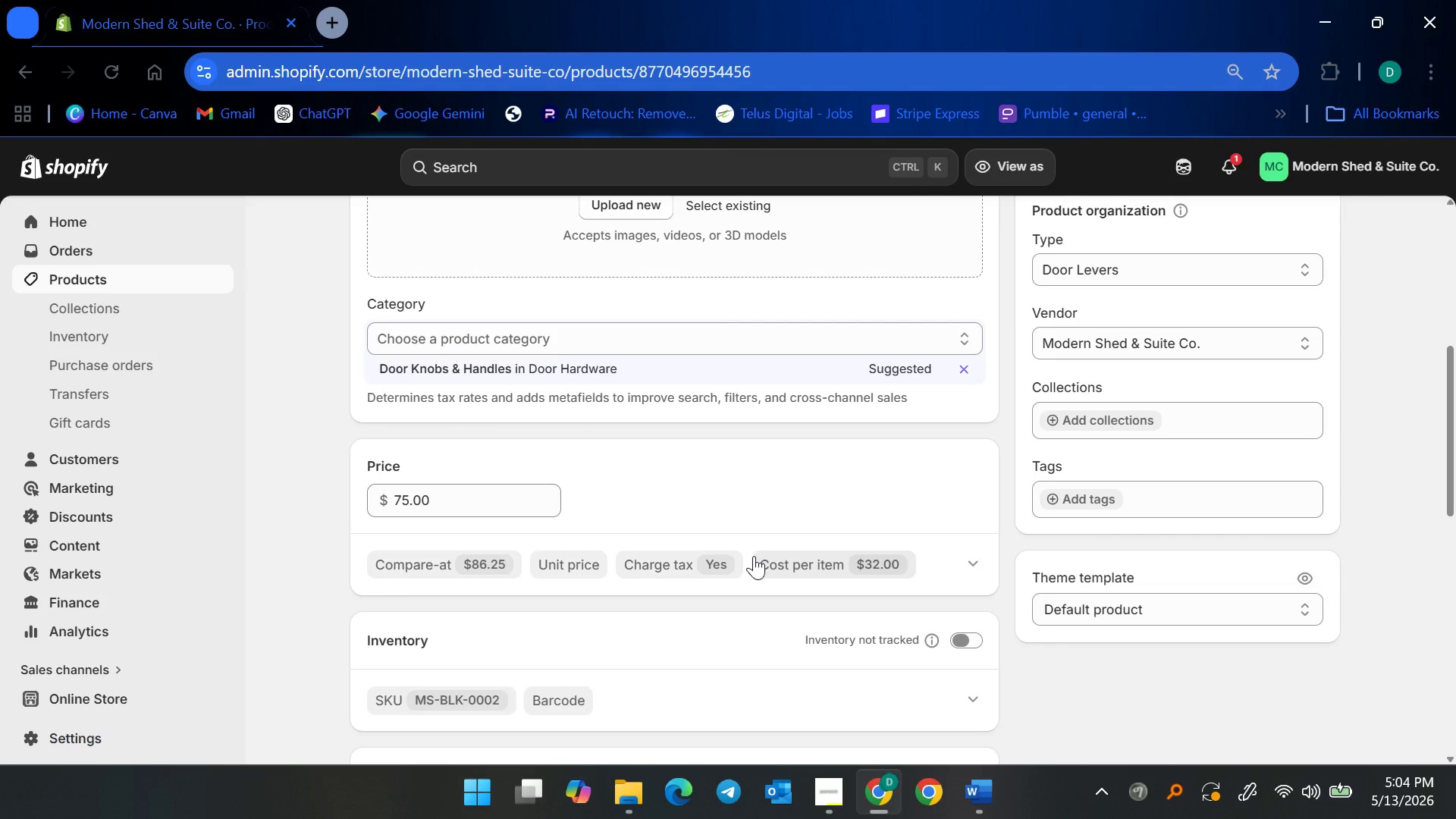 
scroll: coordinate [660, 531], scroll_direction: up, amount: 5.0
 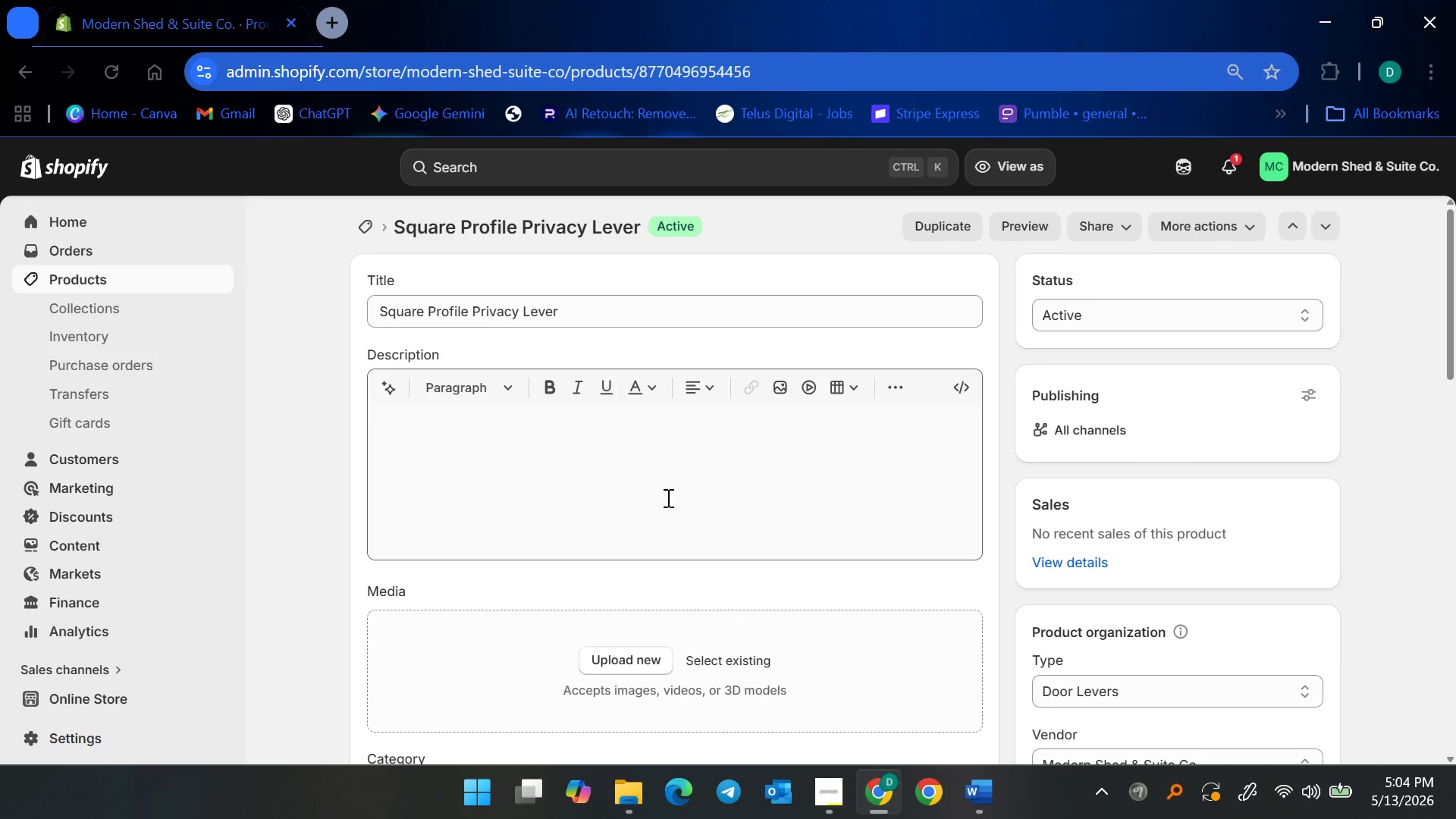 
left_click([664, 490])
 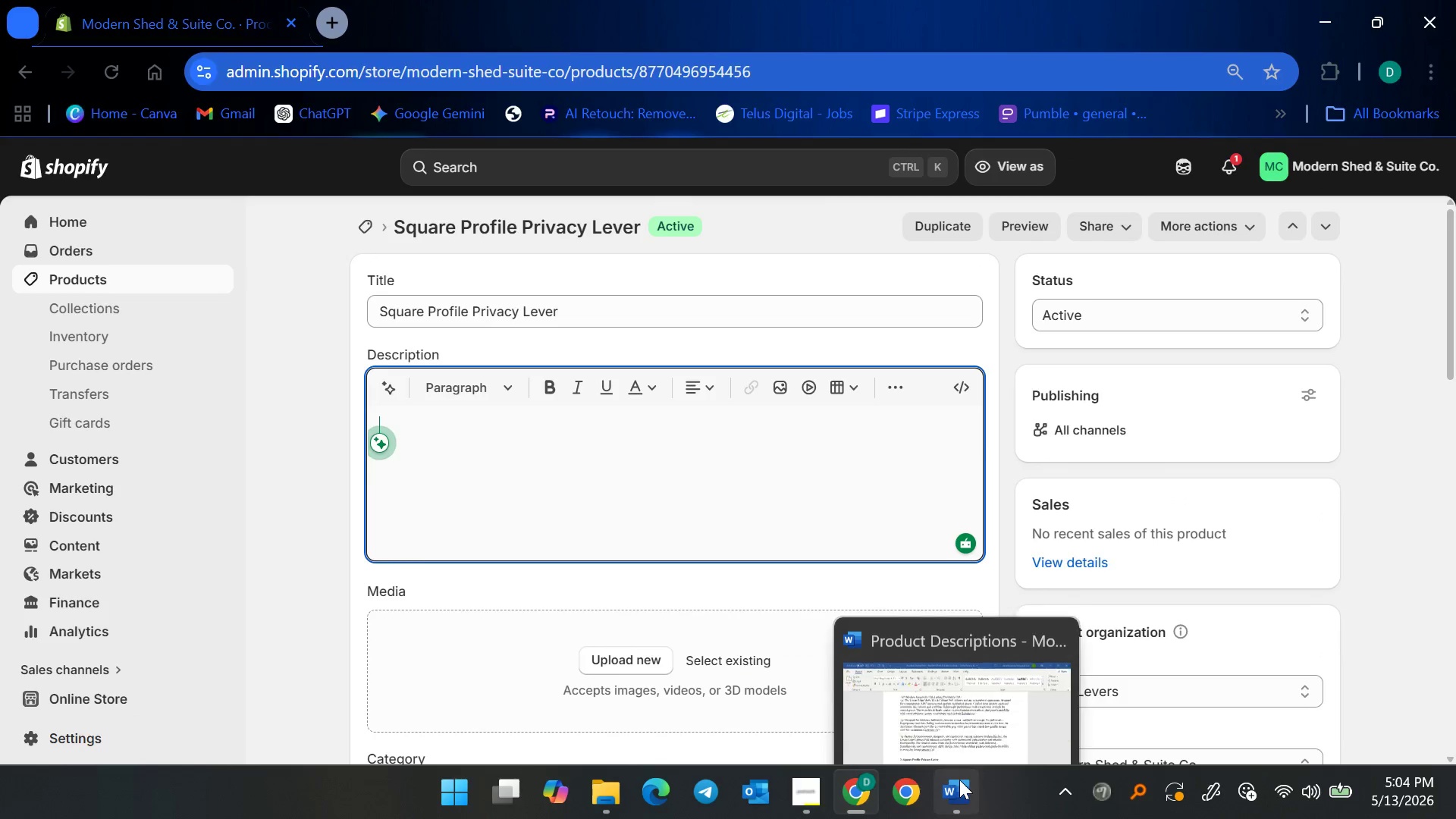 
double_click([607, 544])
 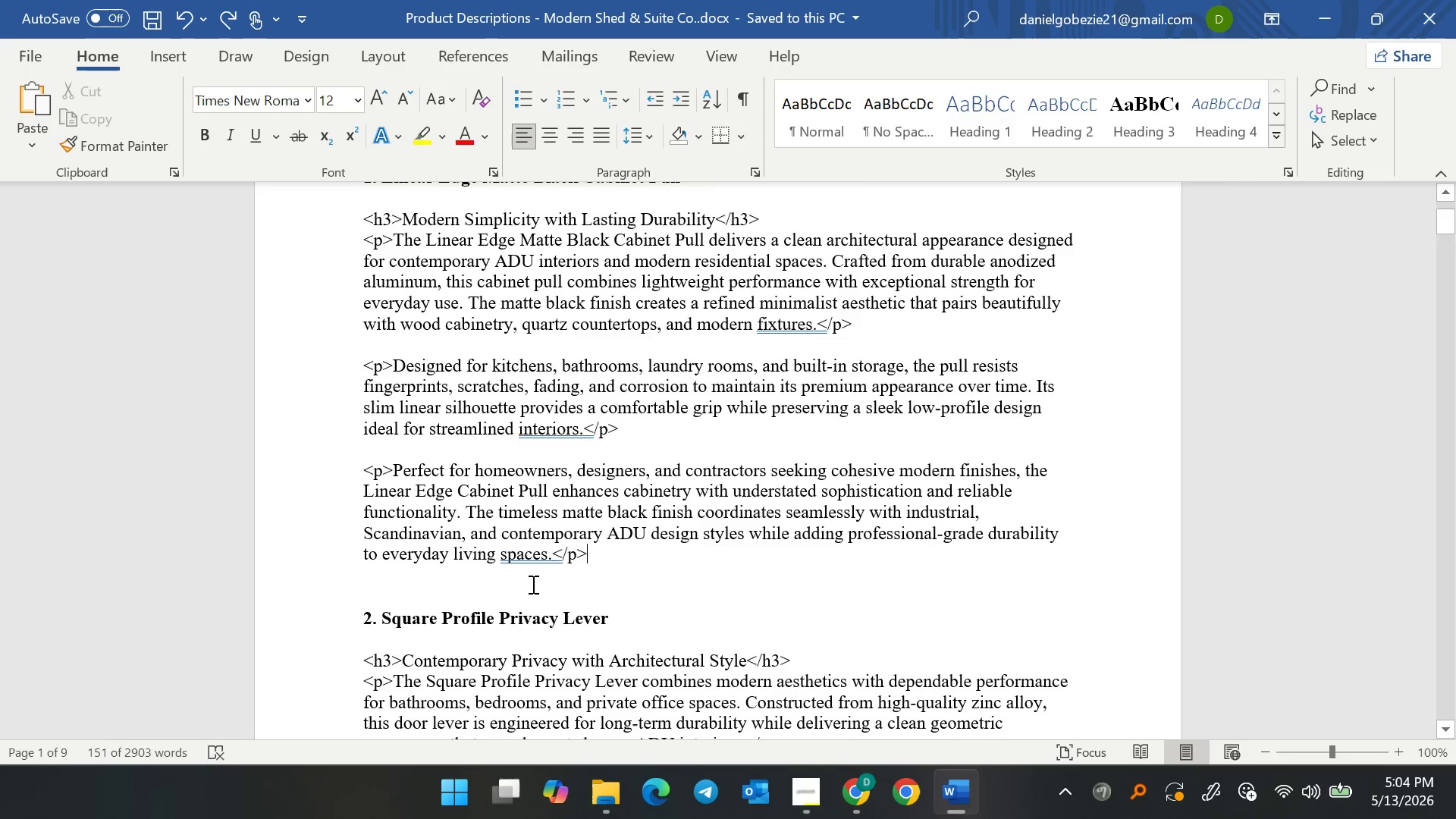 
scroll: coordinate [515, 592], scroll_direction: down, amount: 2.0
 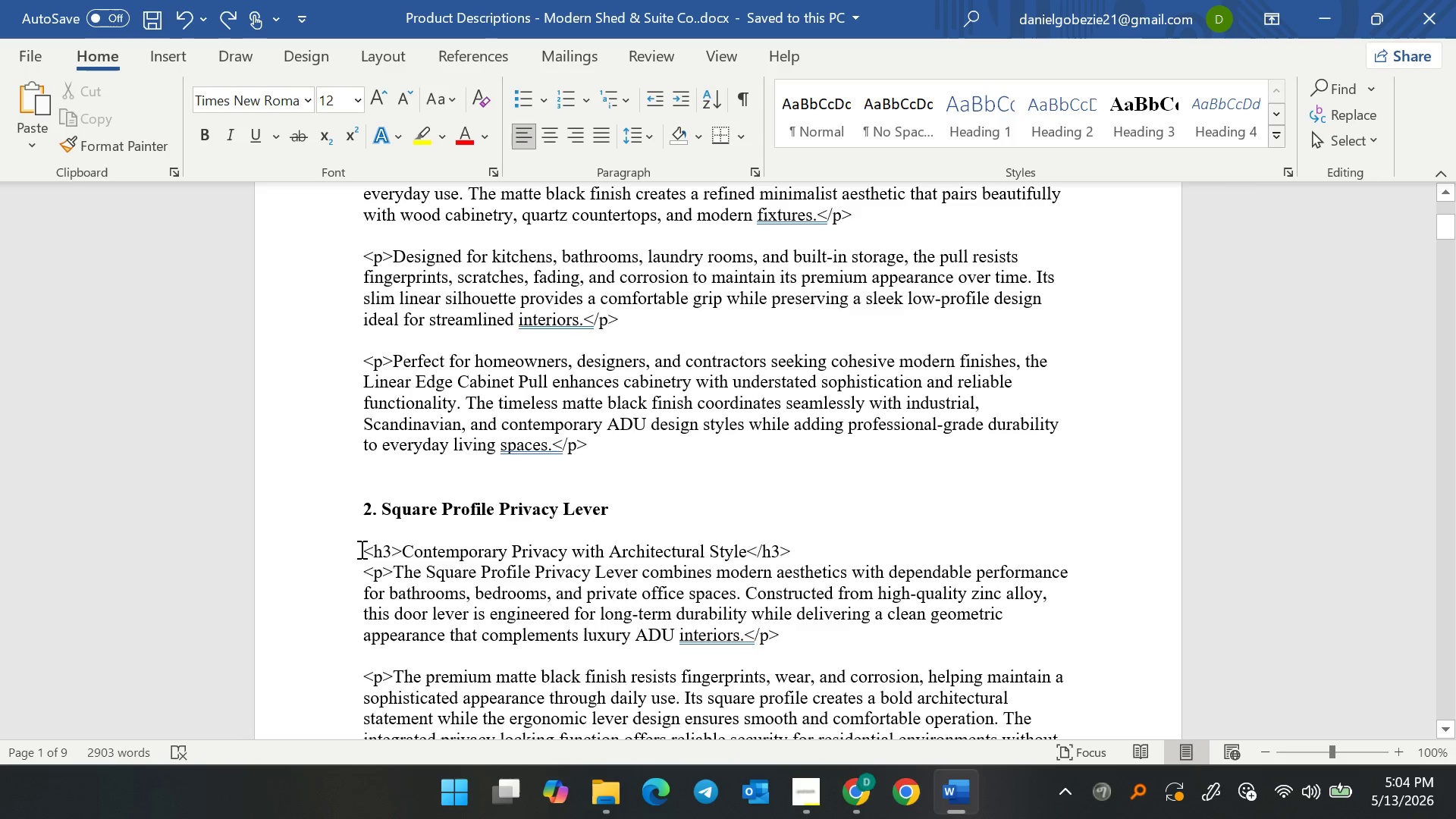 
left_click_drag(start_coordinate=[360, 549], to_coordinate=[921, 269])
 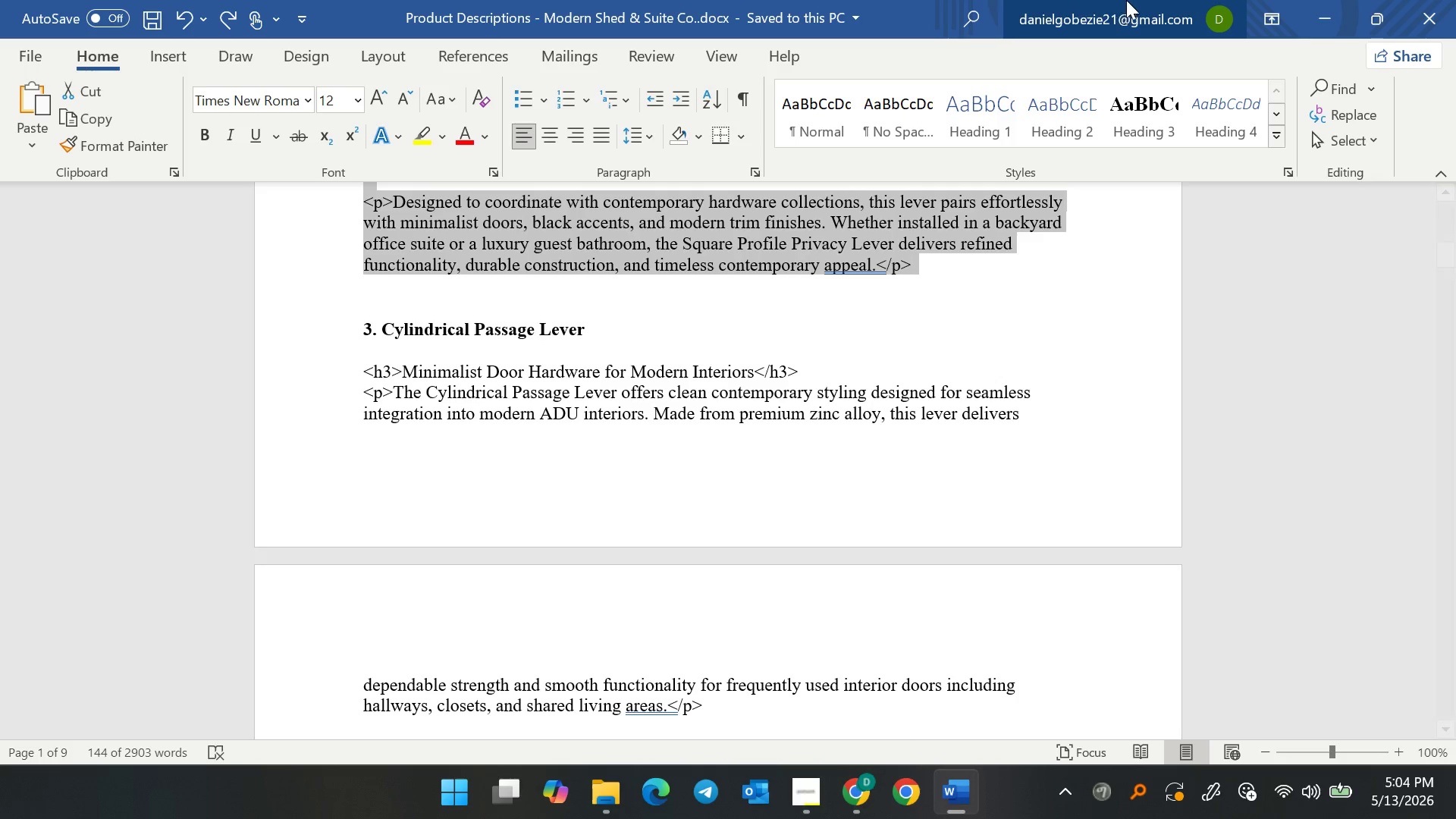 
key(Control+C)
 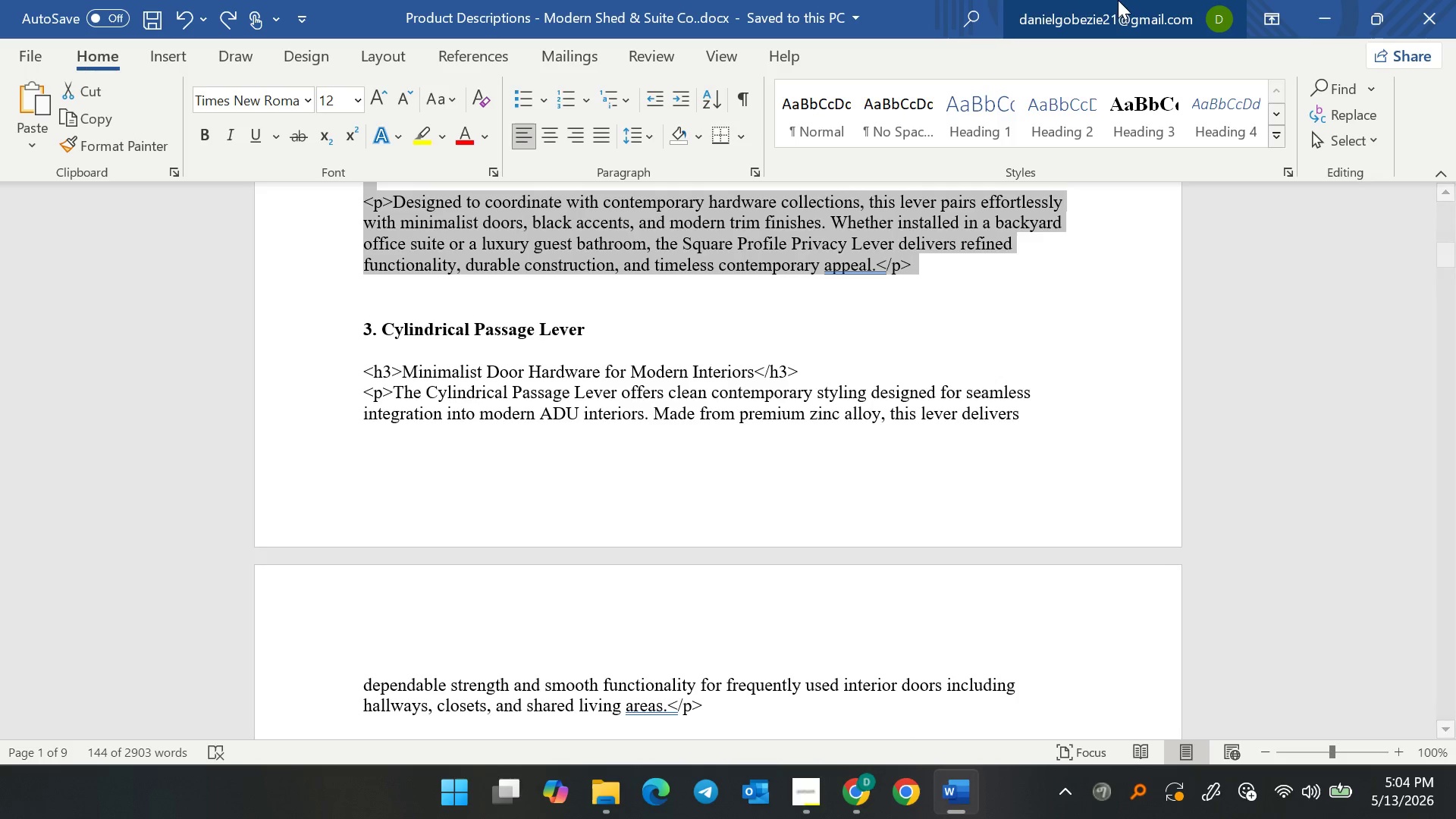 
key(Control+C)
 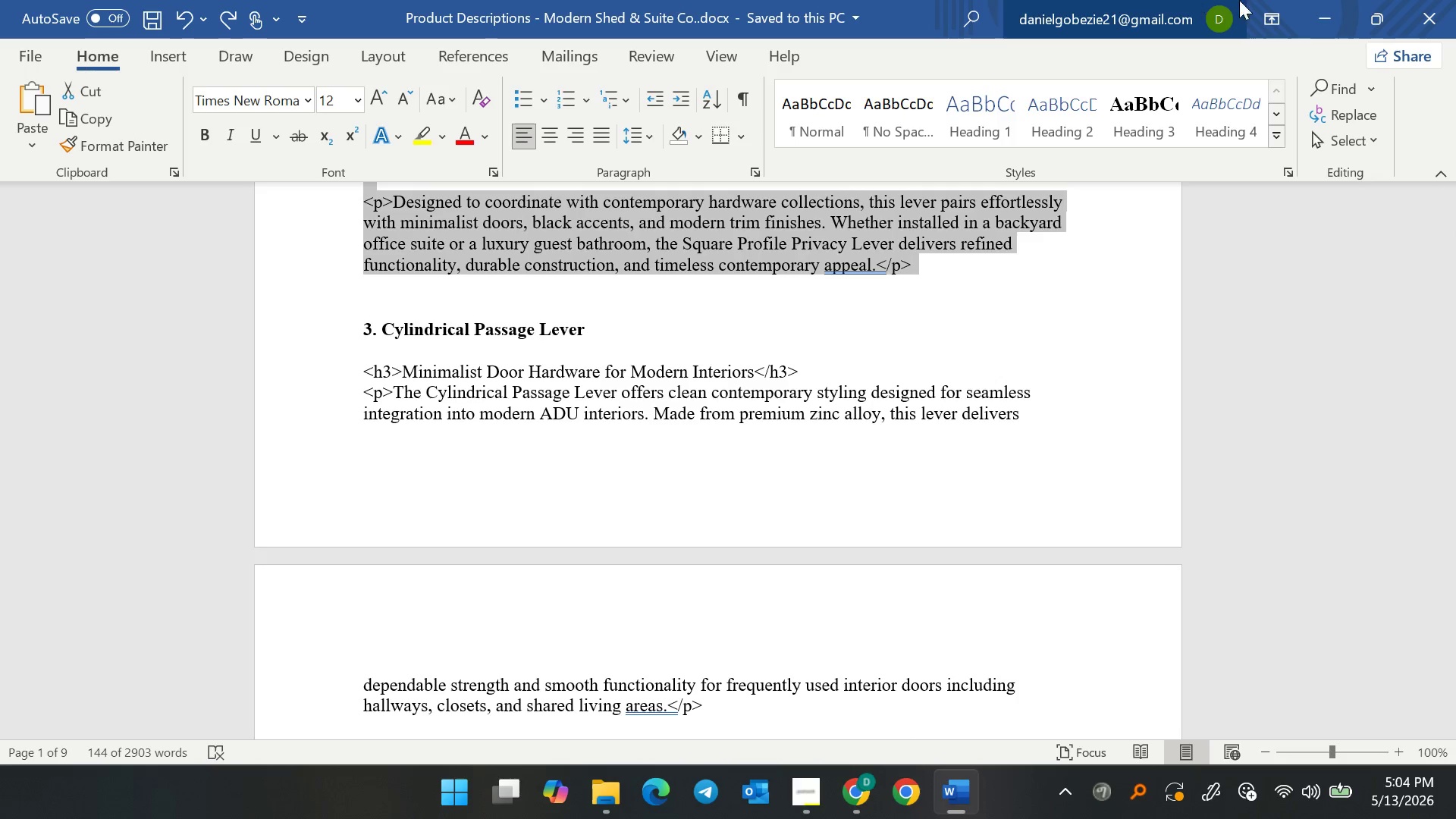 
key(Control+C)
 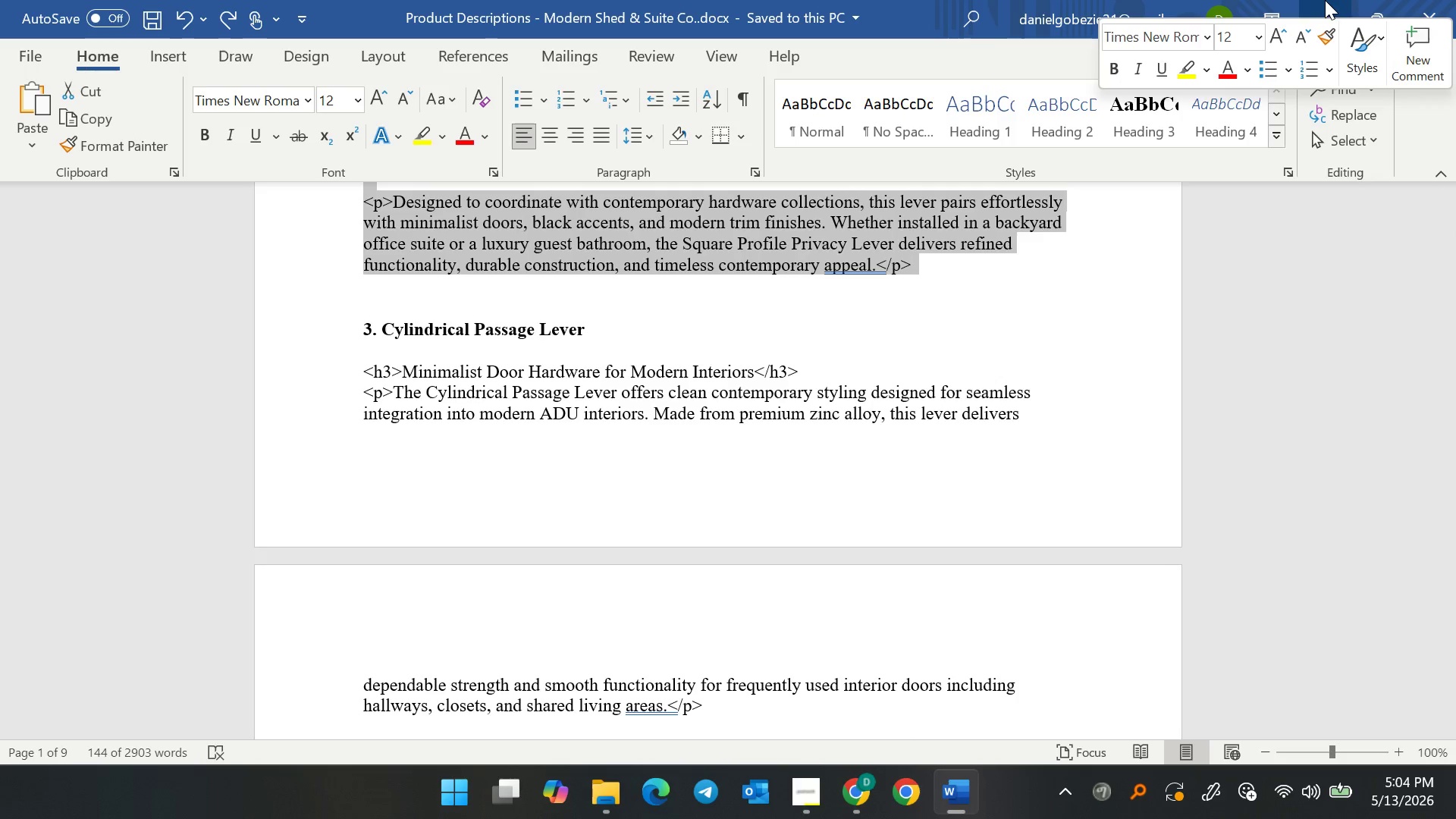 
left_click([1325, 0])
 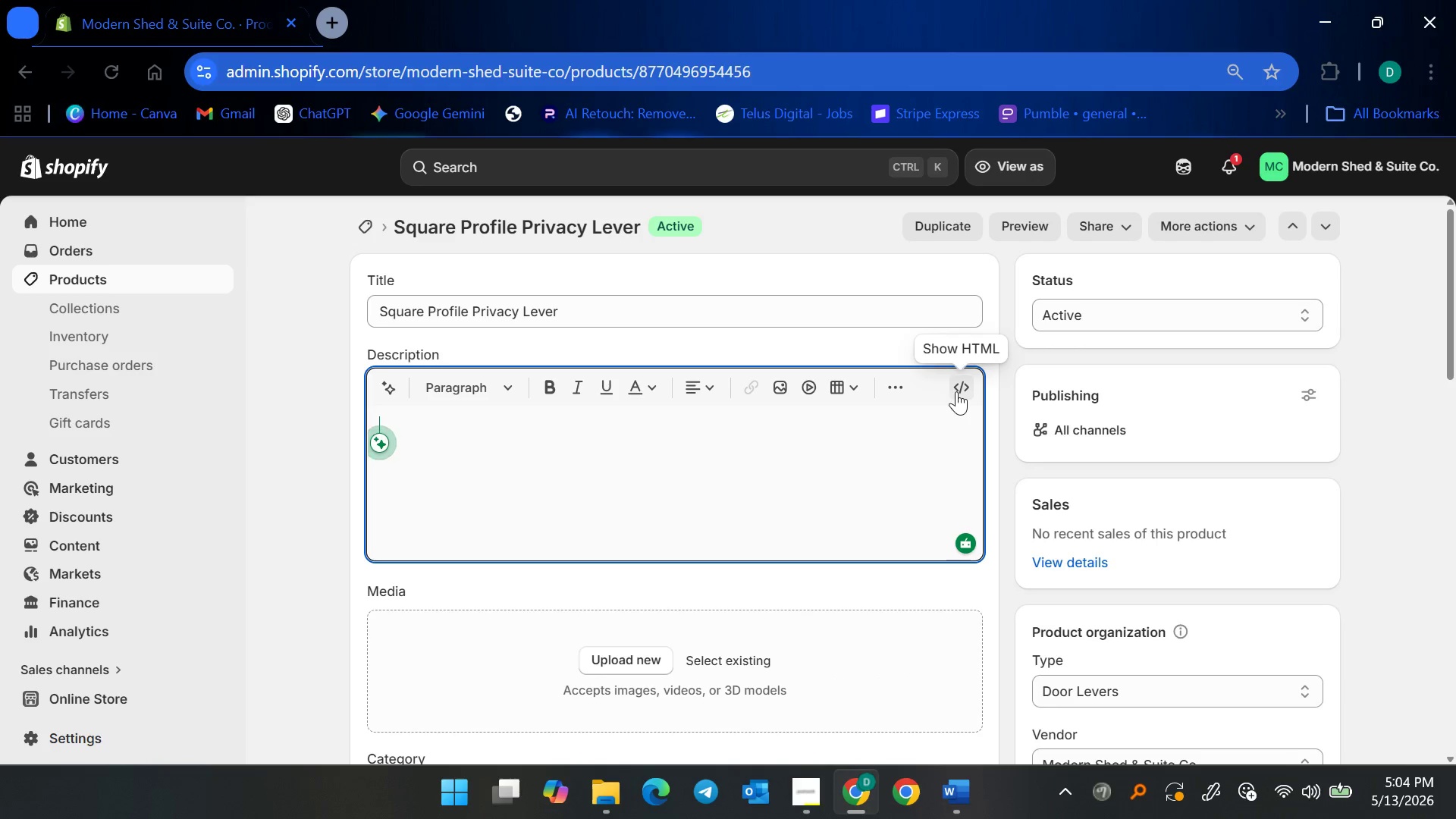 
double_click([630, 509])
 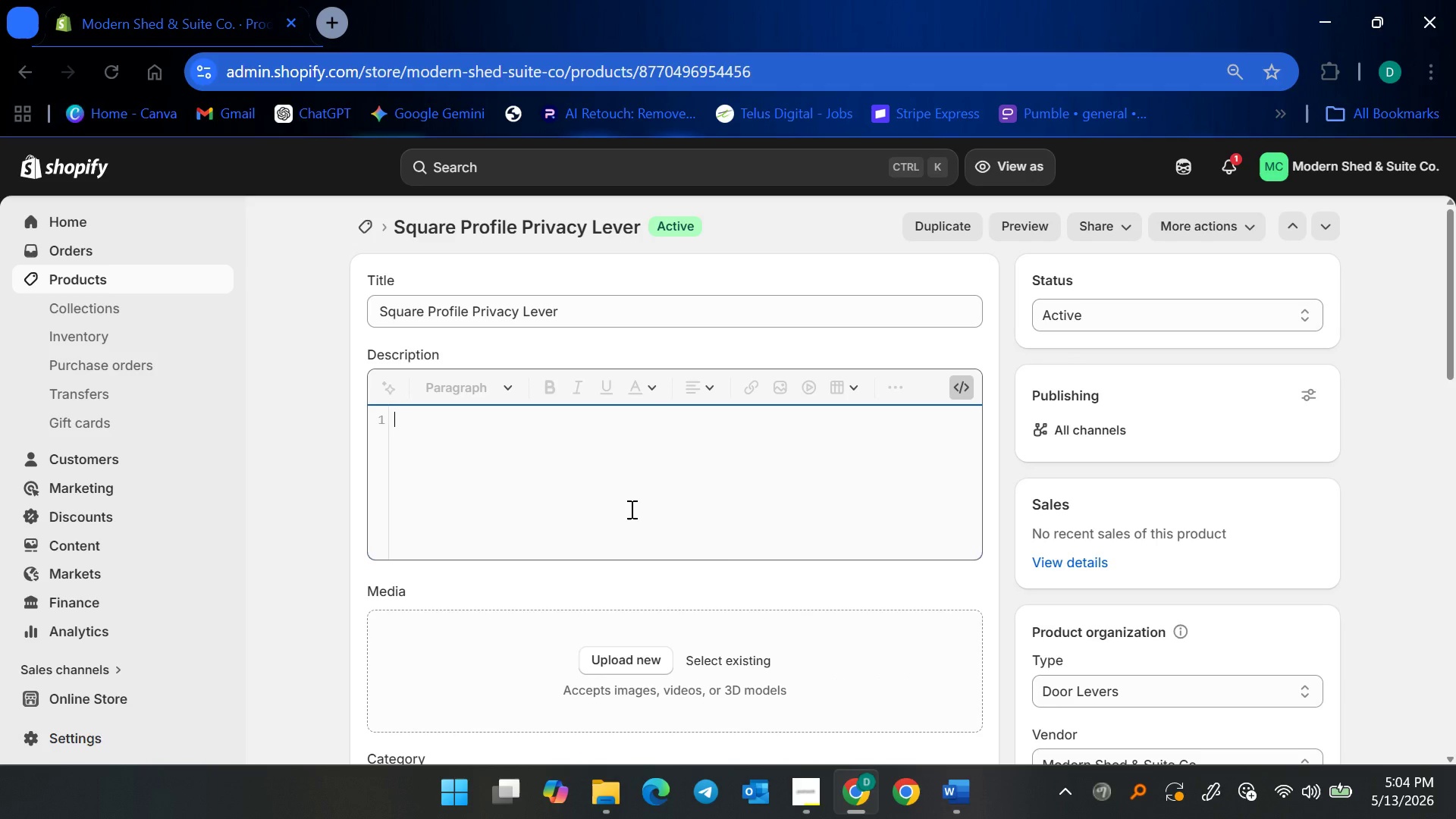 
key(Control+V)
 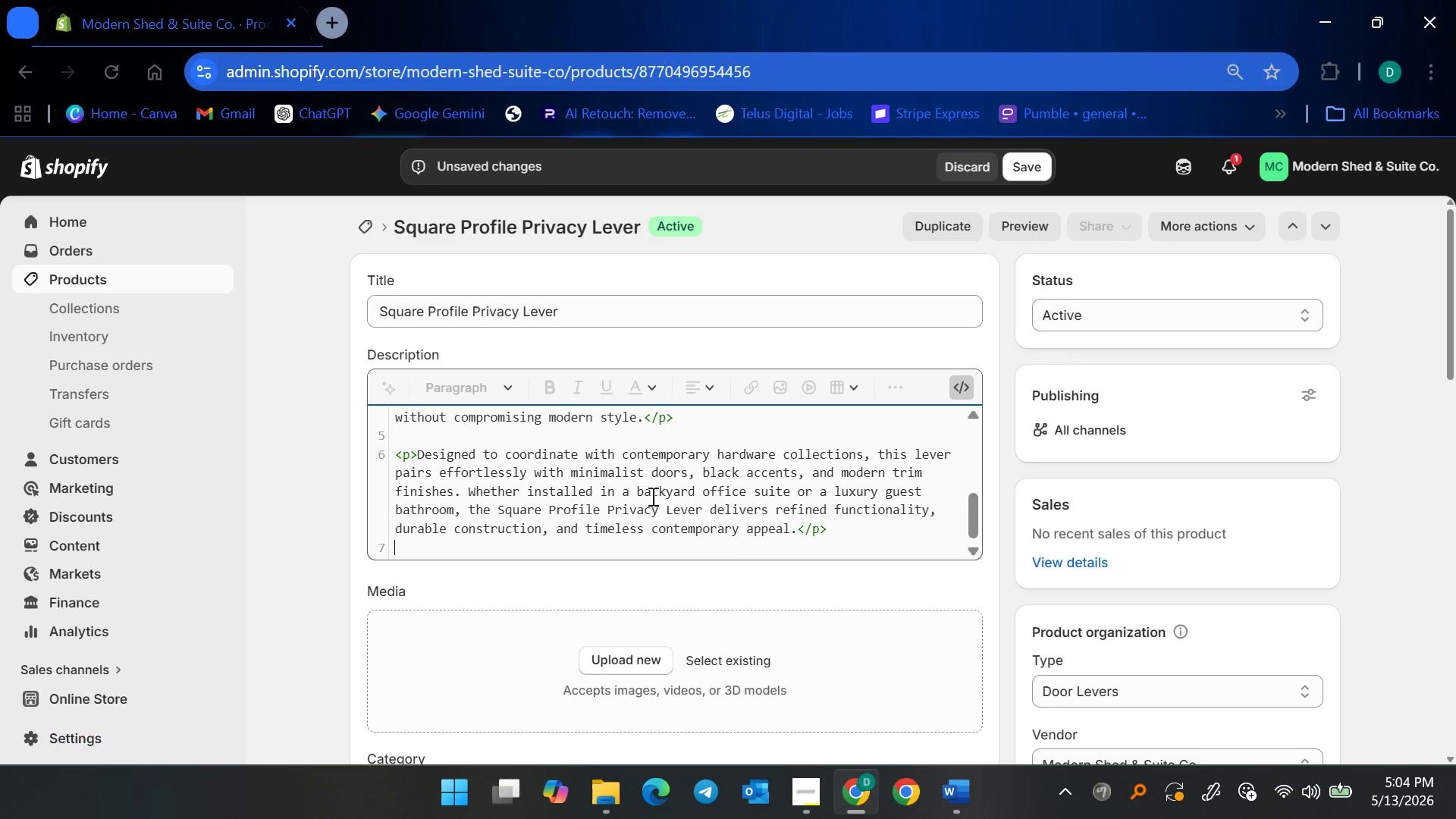 
key(Backspace)
 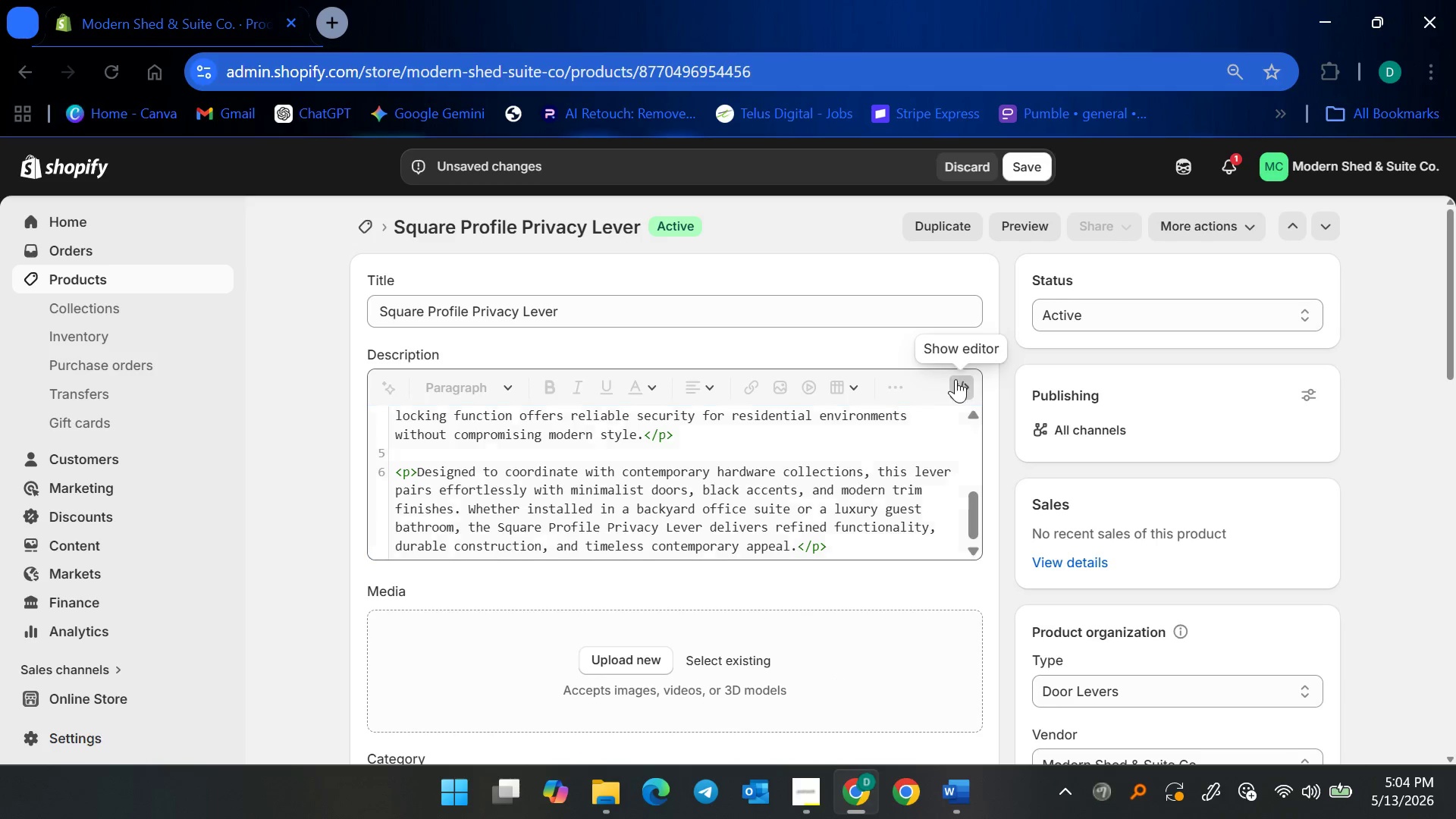 
double_click([609, 495])
 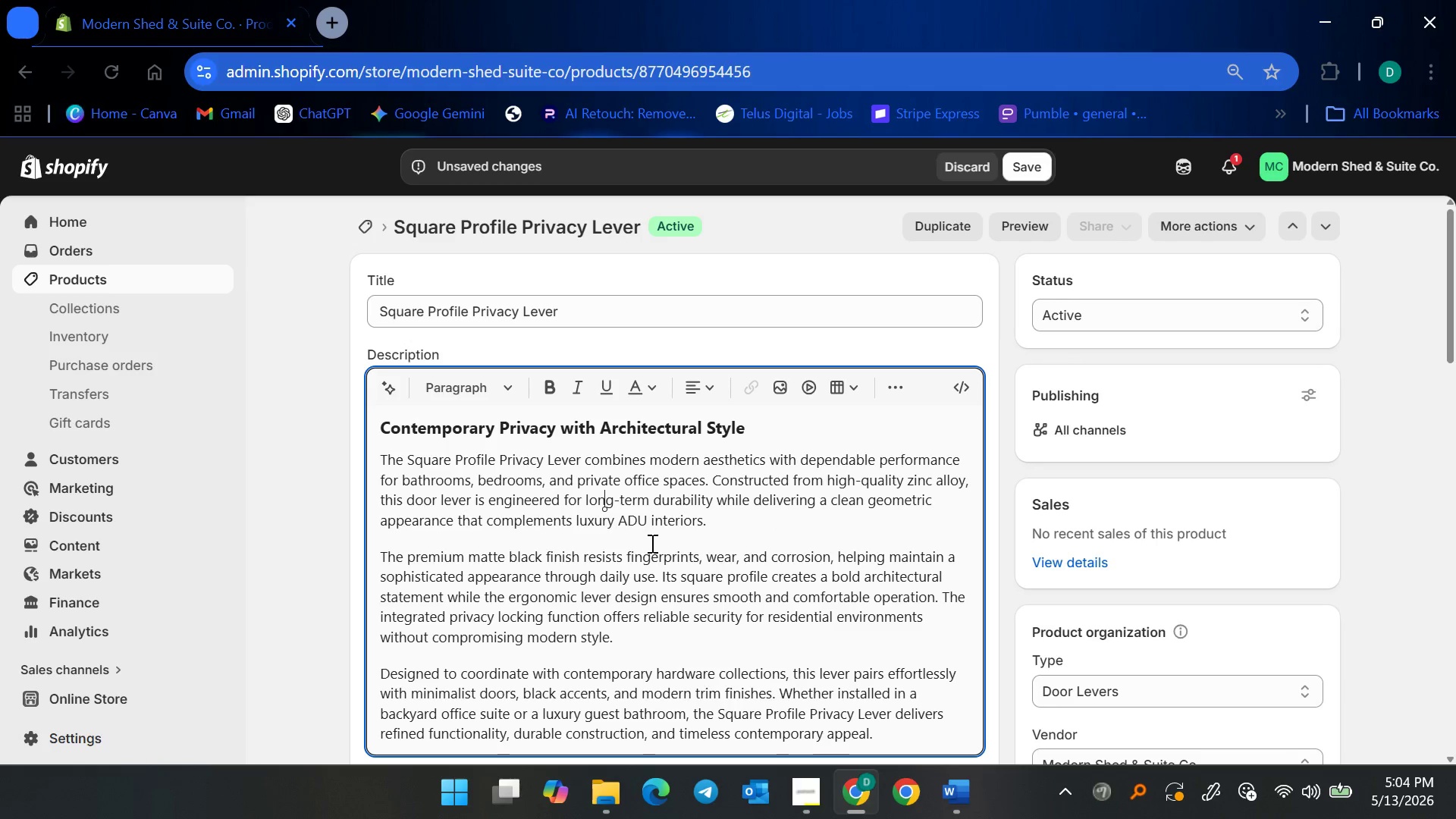 
scroll: coordinate [660, 545], scroll_direction: down, amount: 4.0
 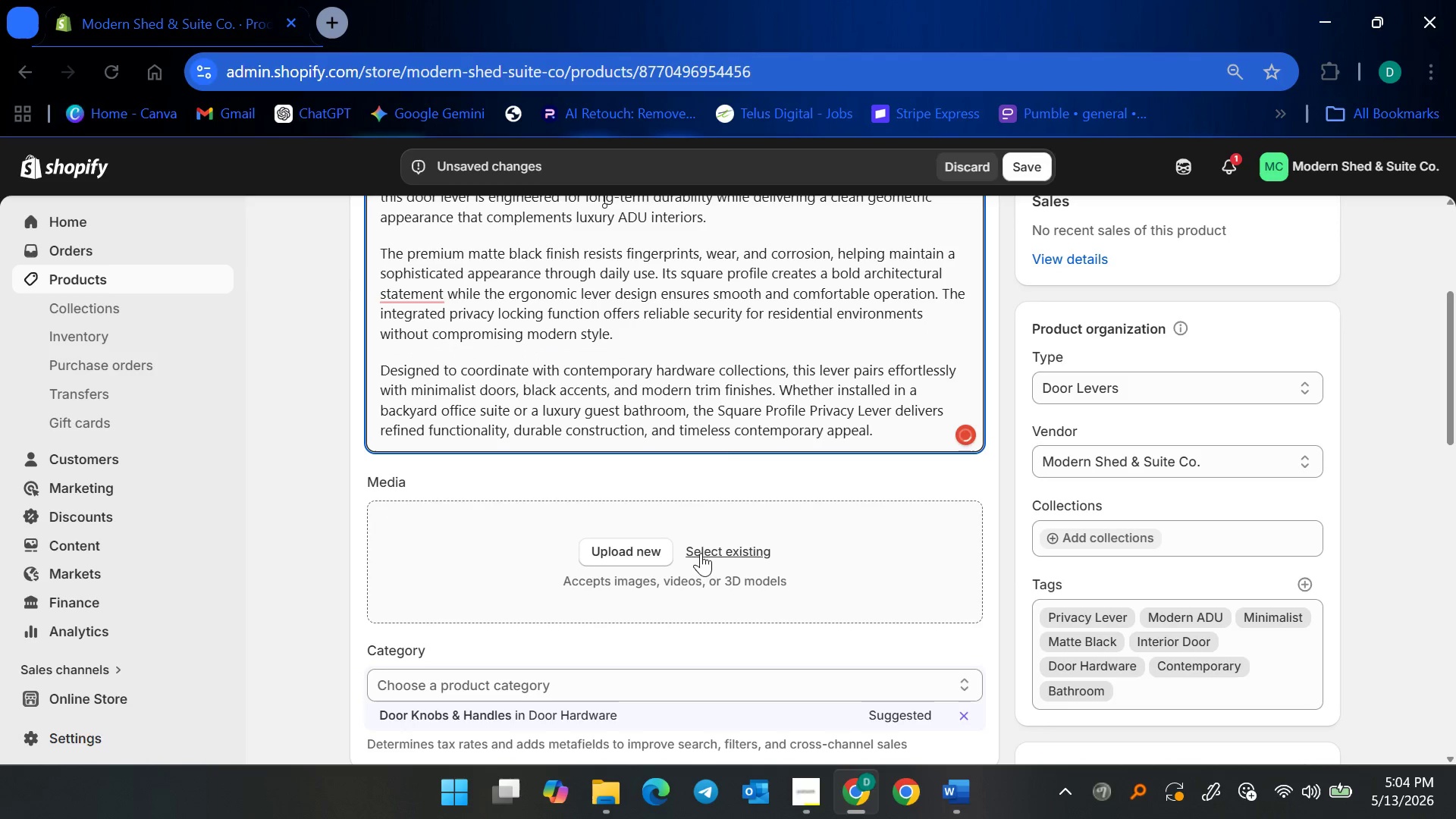 
left_click([717, 555])
 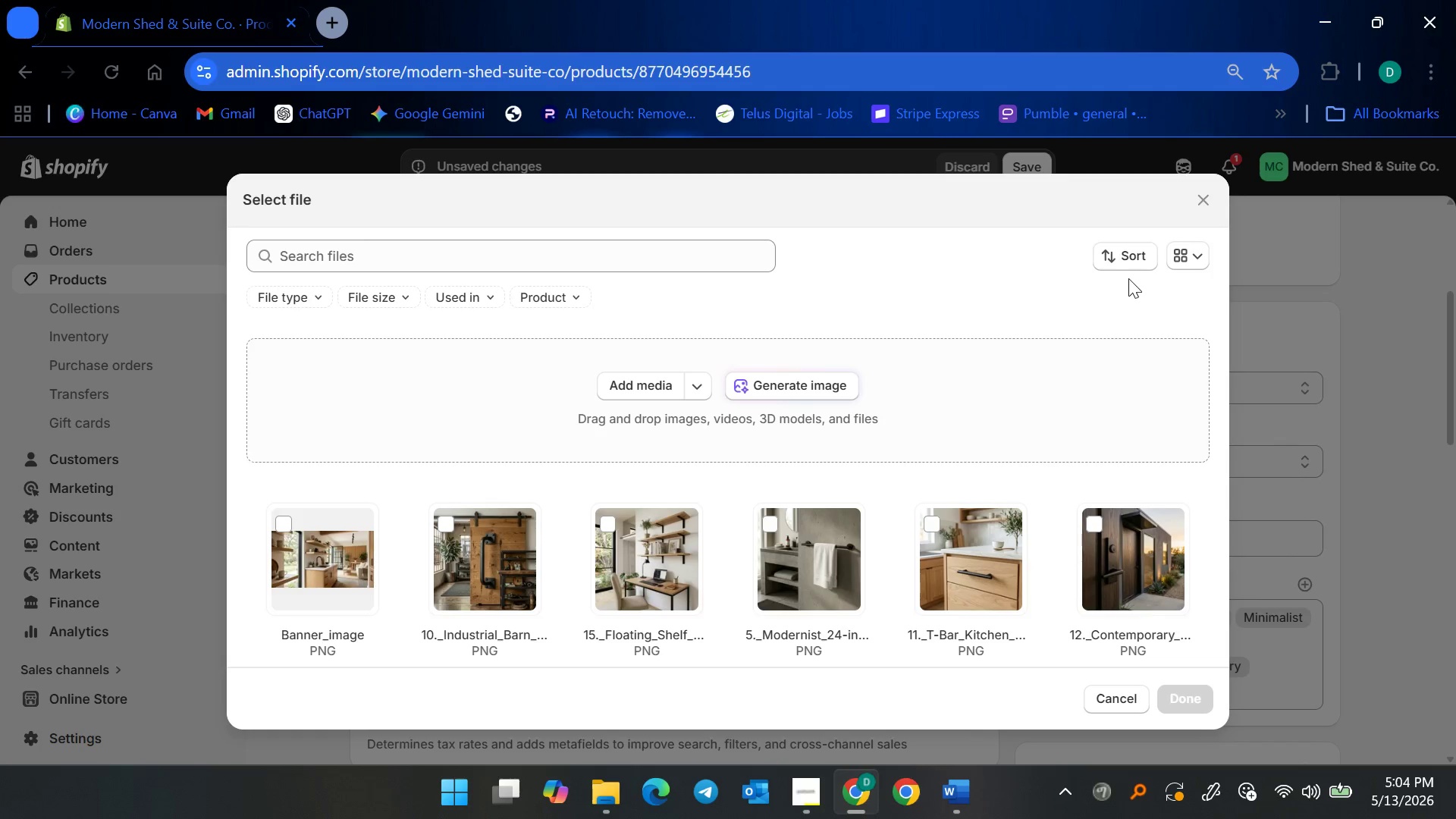 
left_click([1136, 244])
 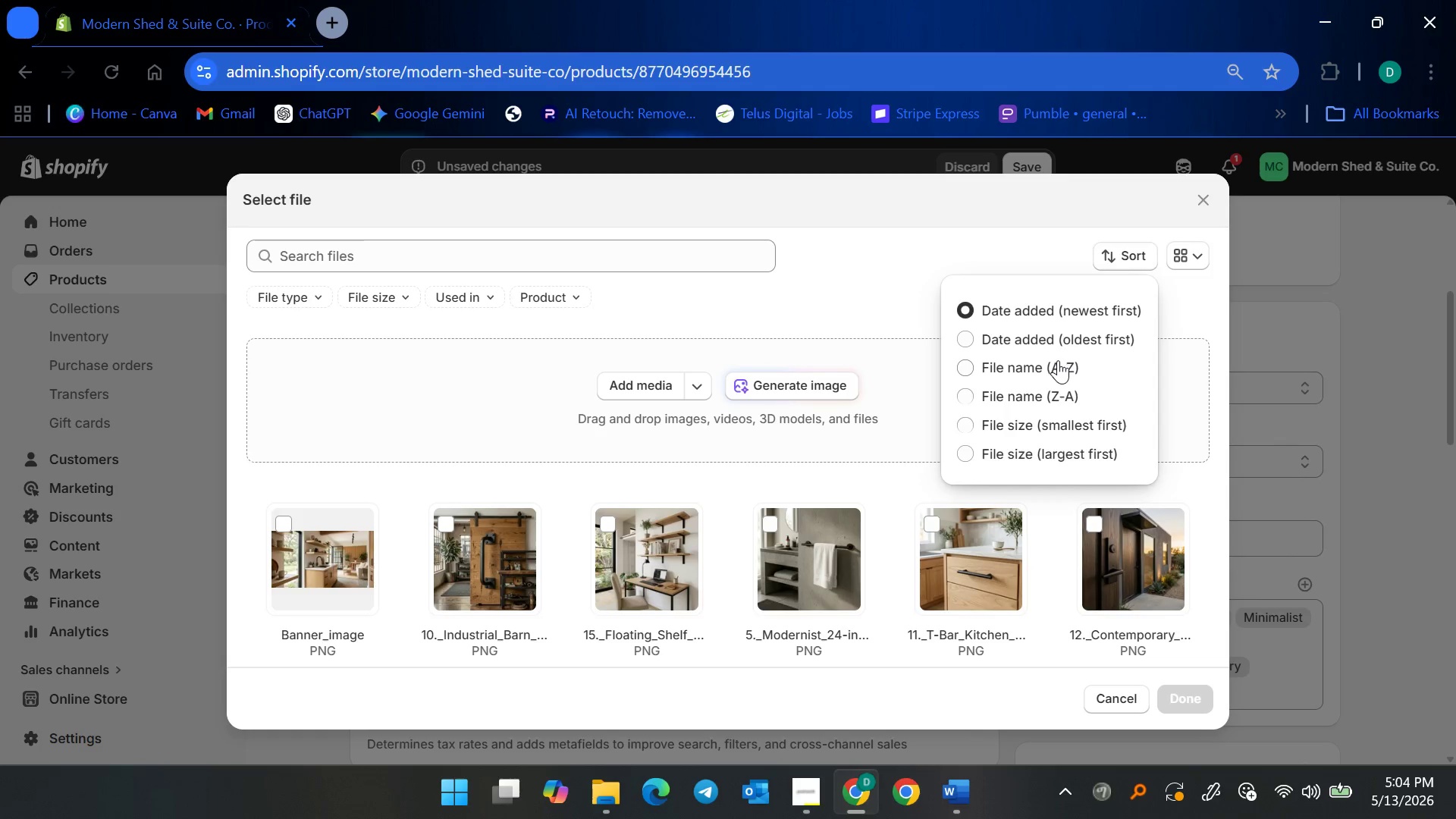 
left_click([1058, 360])
 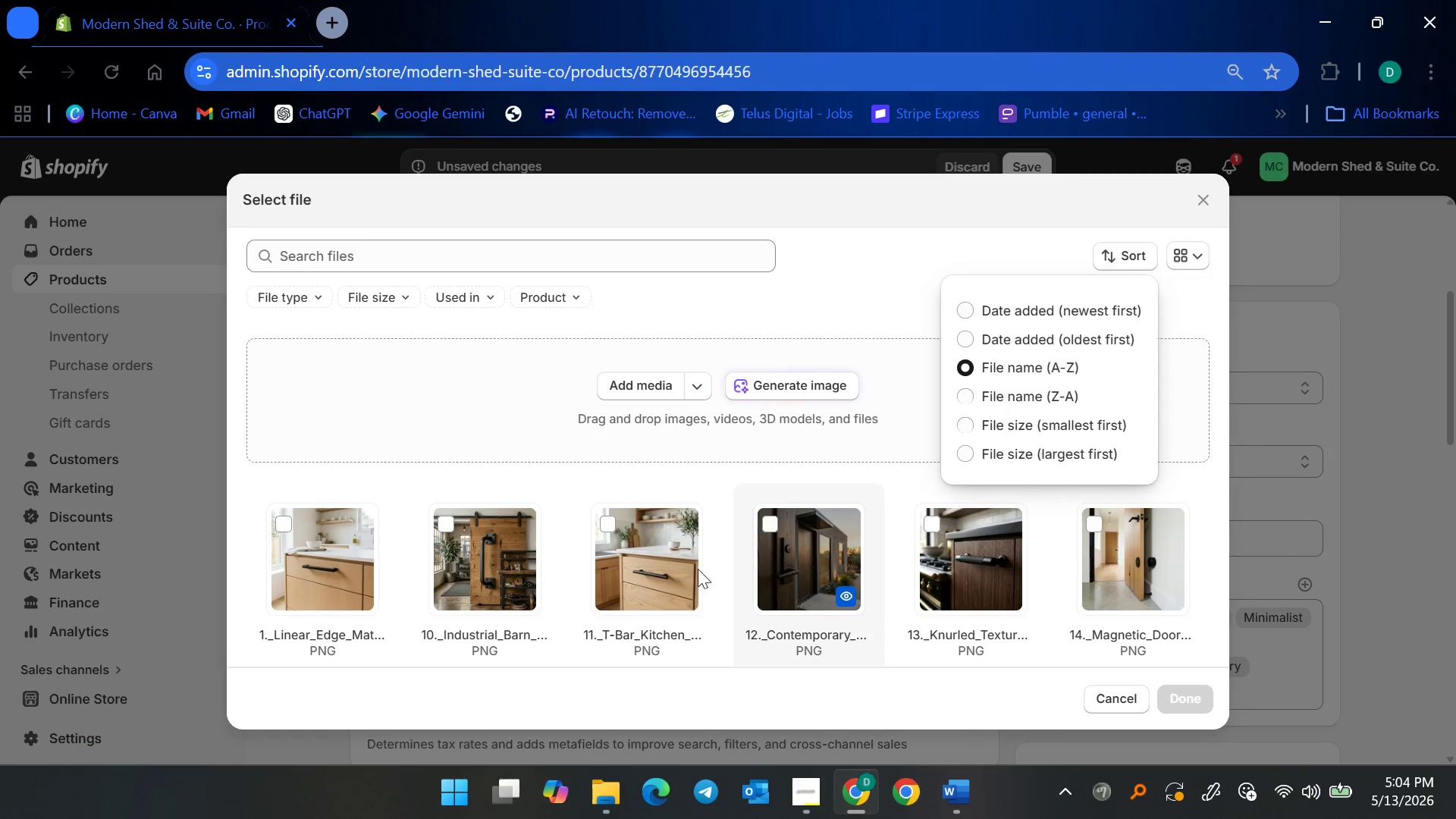 
scroll: coordinate [697, 570], scroll_direction: down, amount: 4.0
 